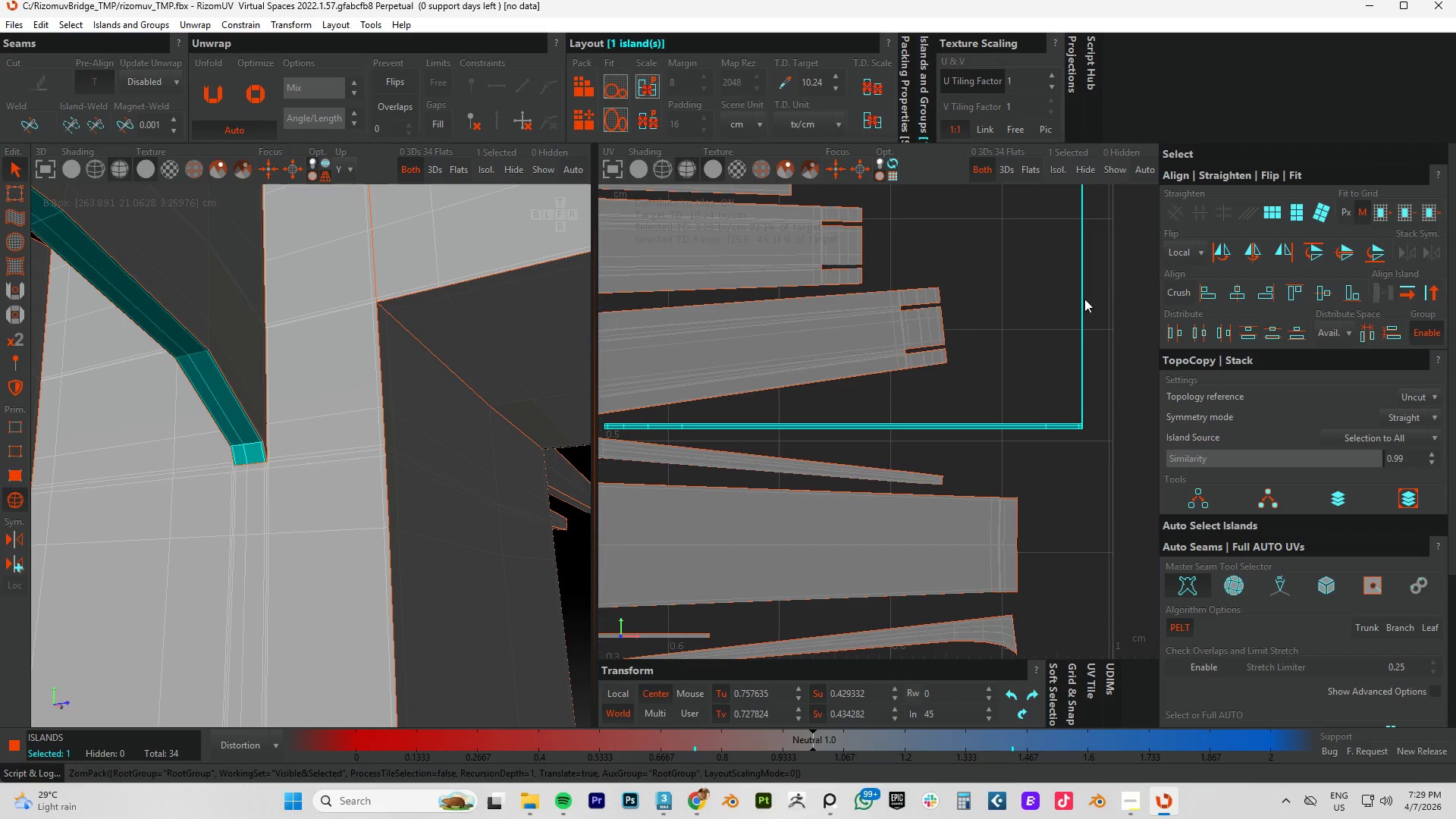 
scroll: coordinate [150, 357], scroll_direction: down, amount: 12.0
 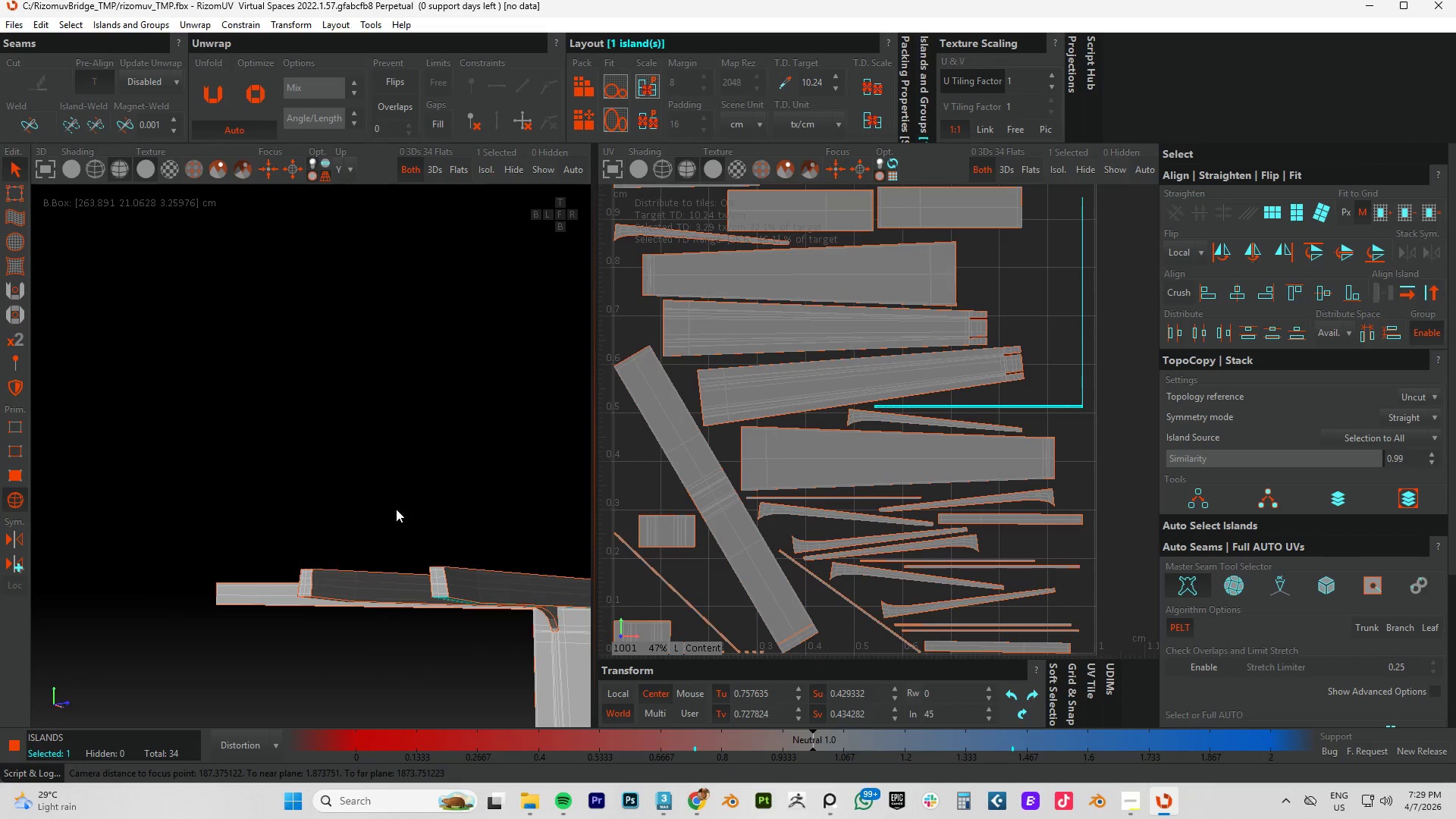 
key(Alt+AltLeft)
 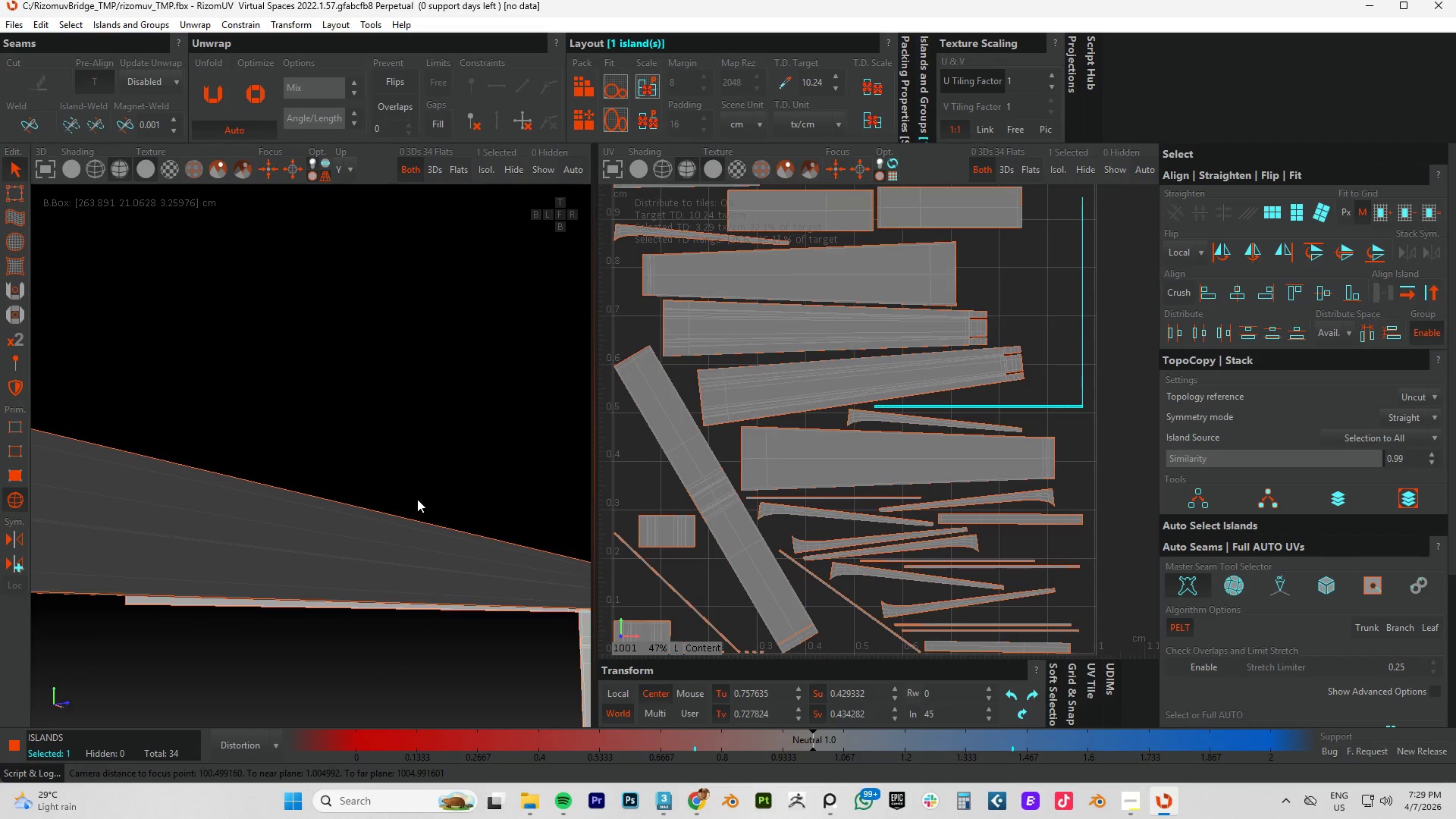 
scroll: coordinate [453, 604], scroll_direction: up, amount: 4.0
 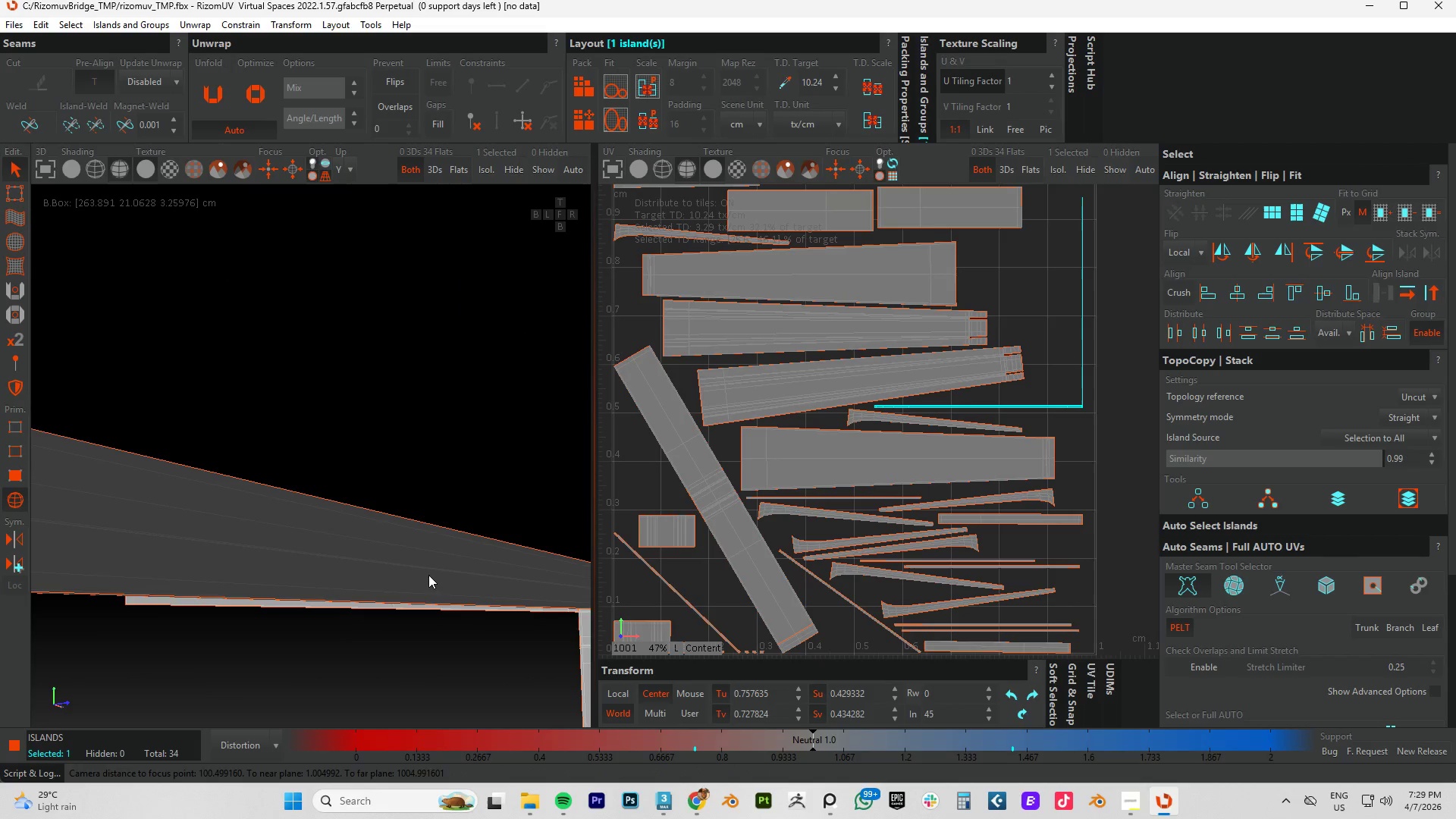 
hold_key(key=AltLeft, duration=0.98)
 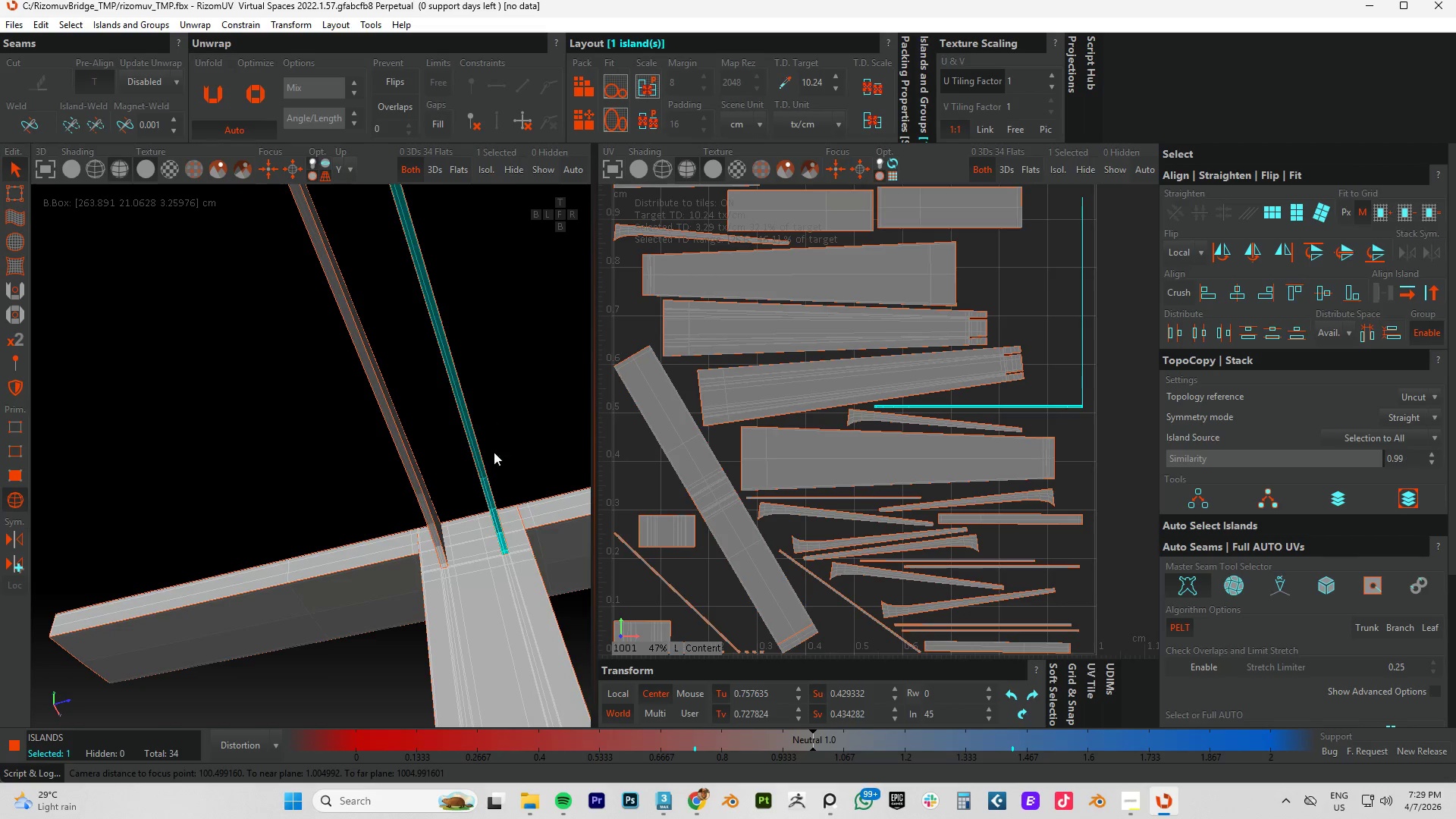 
scroll: coordinate [417, 499], scroll_direction: down, amount: 5.0
 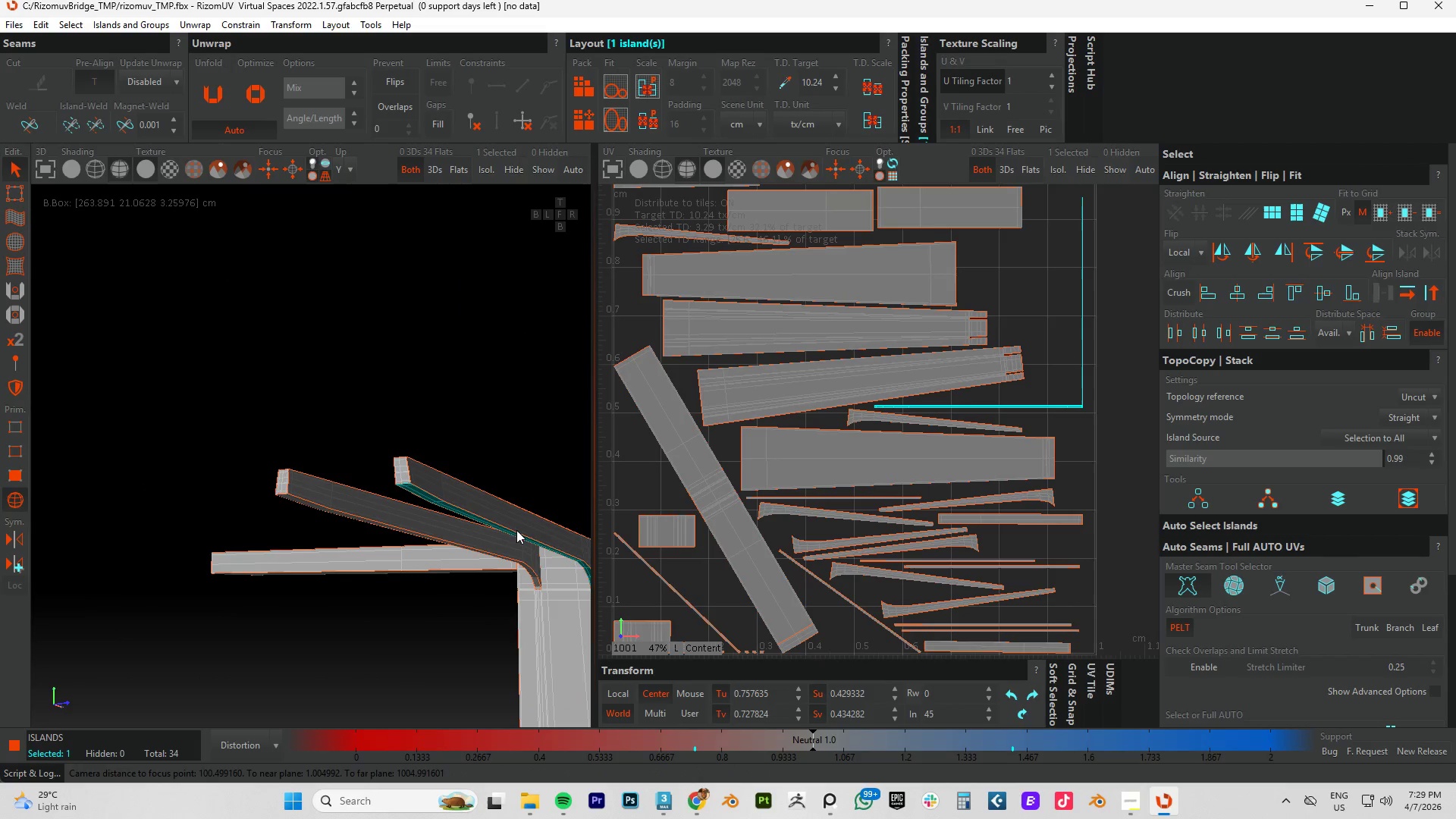 
hold_key(key=AltLeft, duration=1.5)
 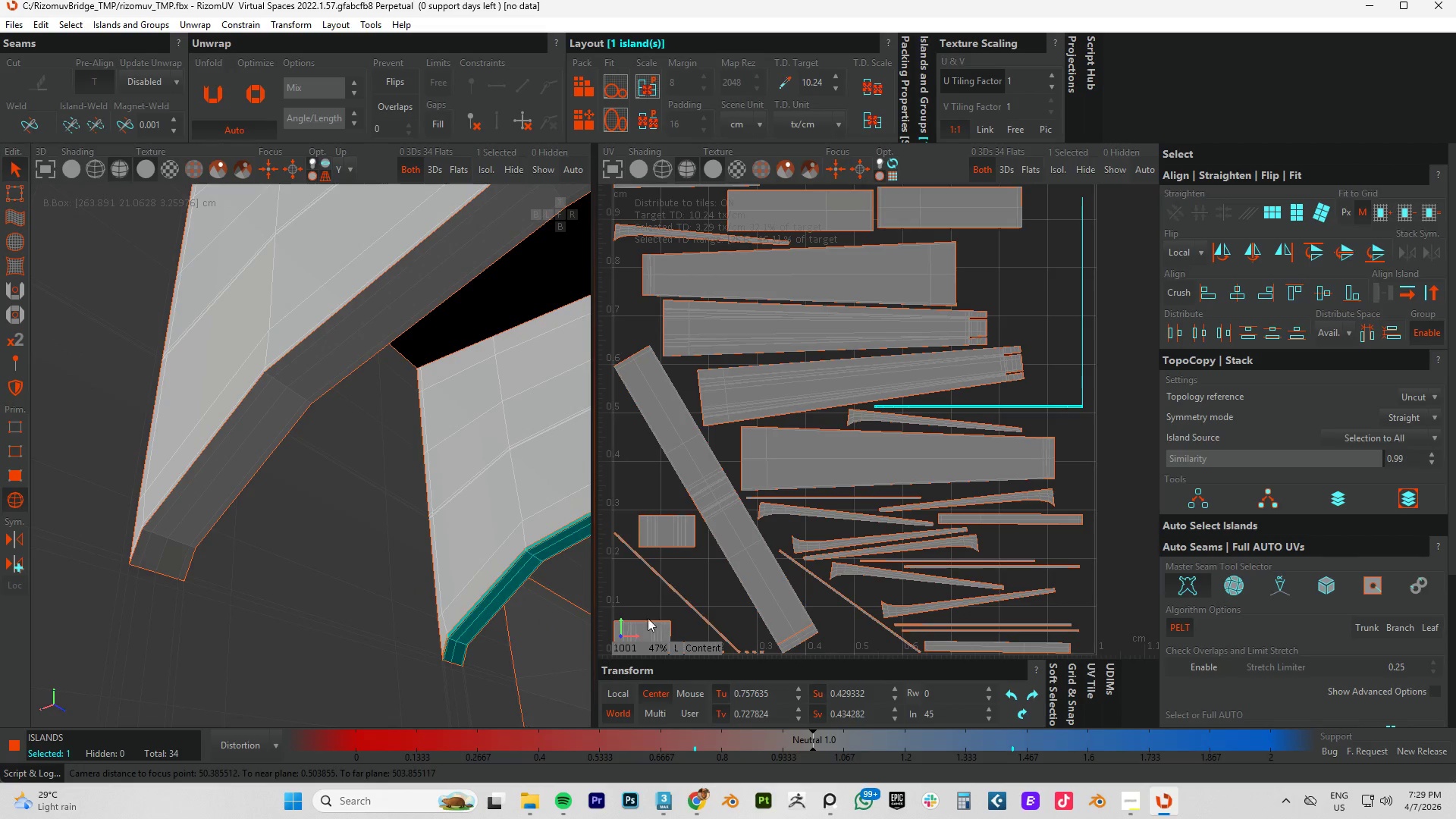 
scroll: coordinate [505, 552], scroll_direction: up, amount: 9.0
 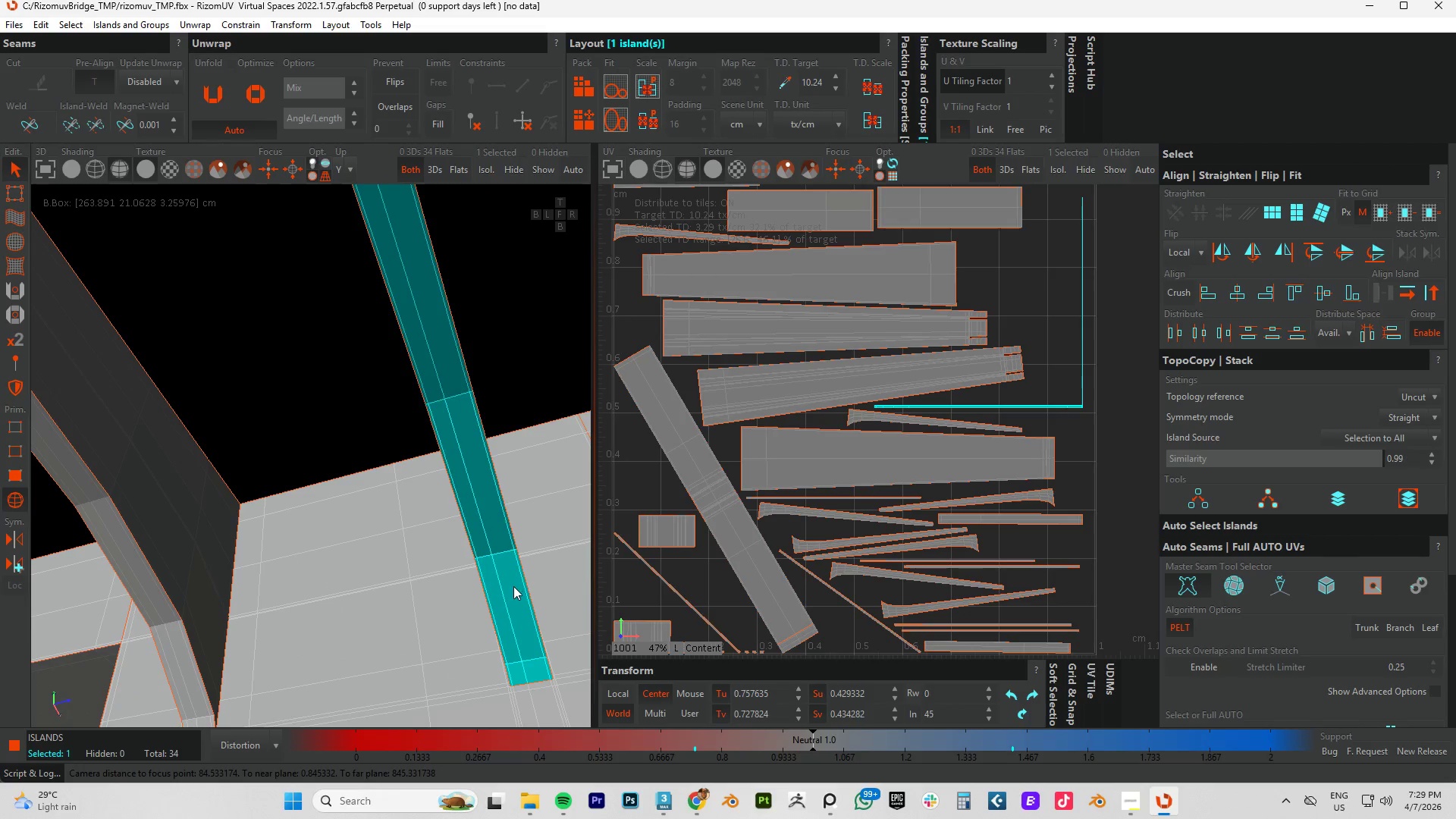 
key(Alt+AltLeft)
 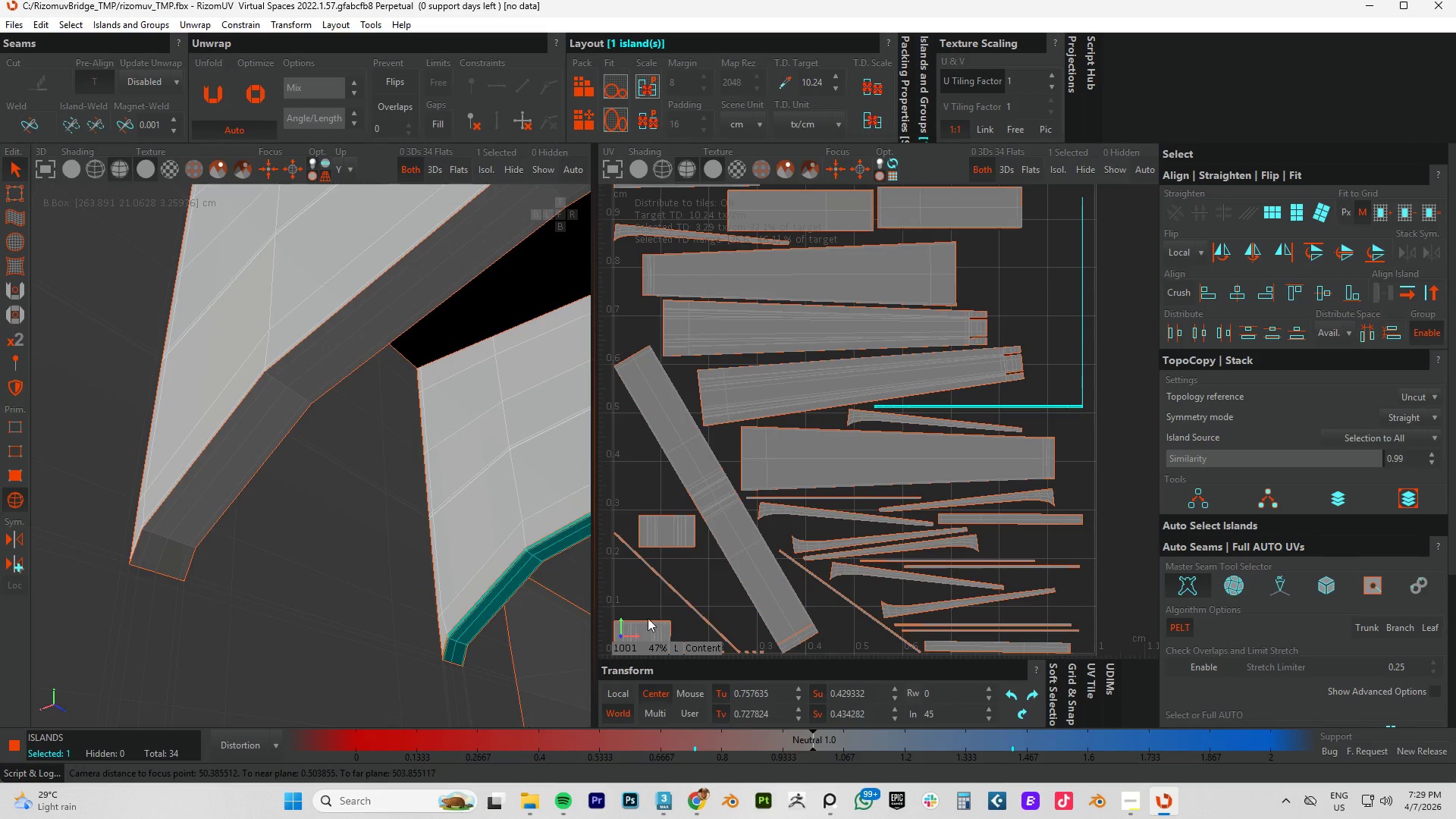 
key(Alt+AltLeft)
 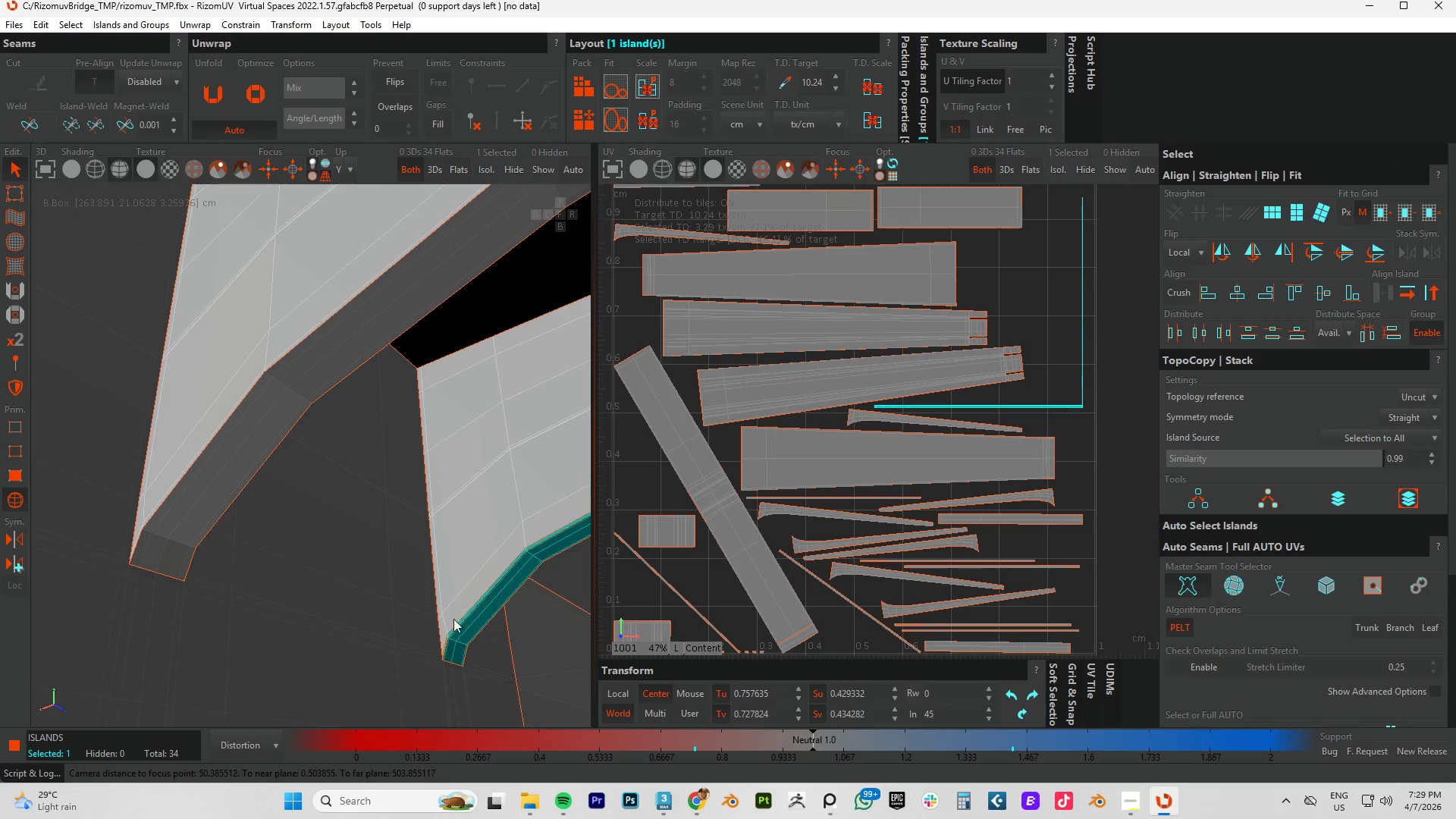 
scroll: coordinate [452, 622], scroll_direction: up, amount: 5.0
 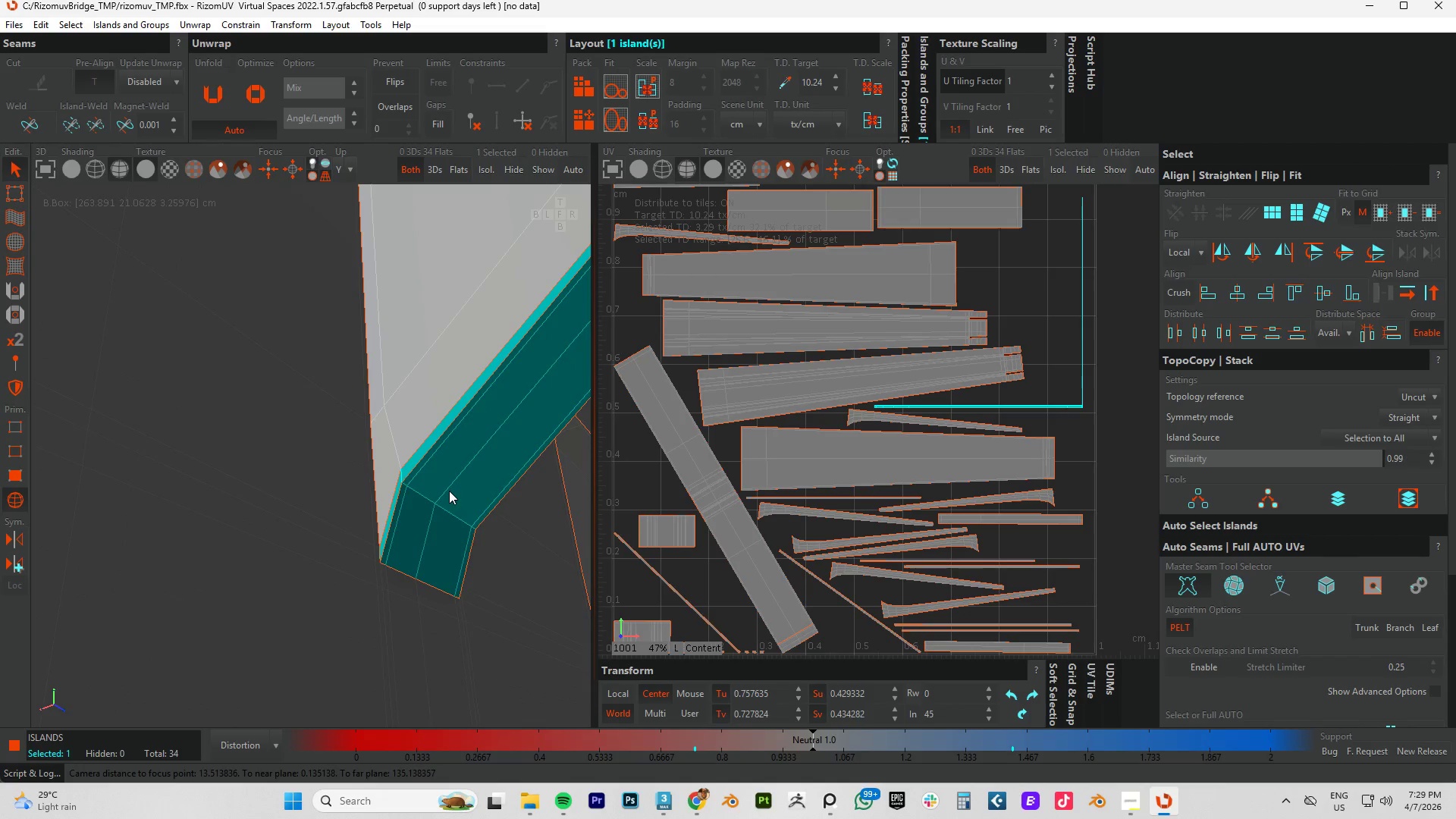 
hold_key(key=AltLeft, duration=0.73)
 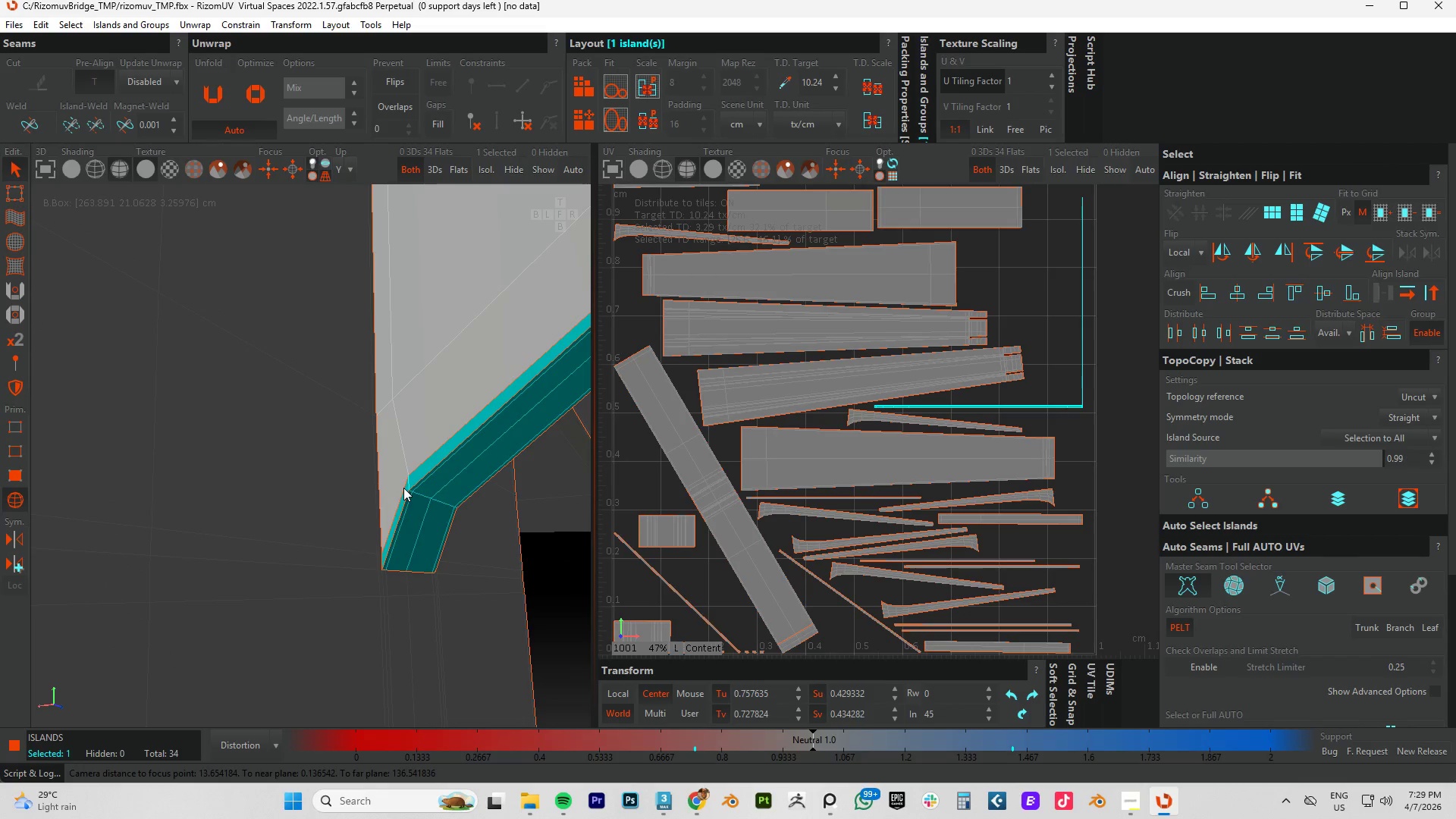 
key(F2)
 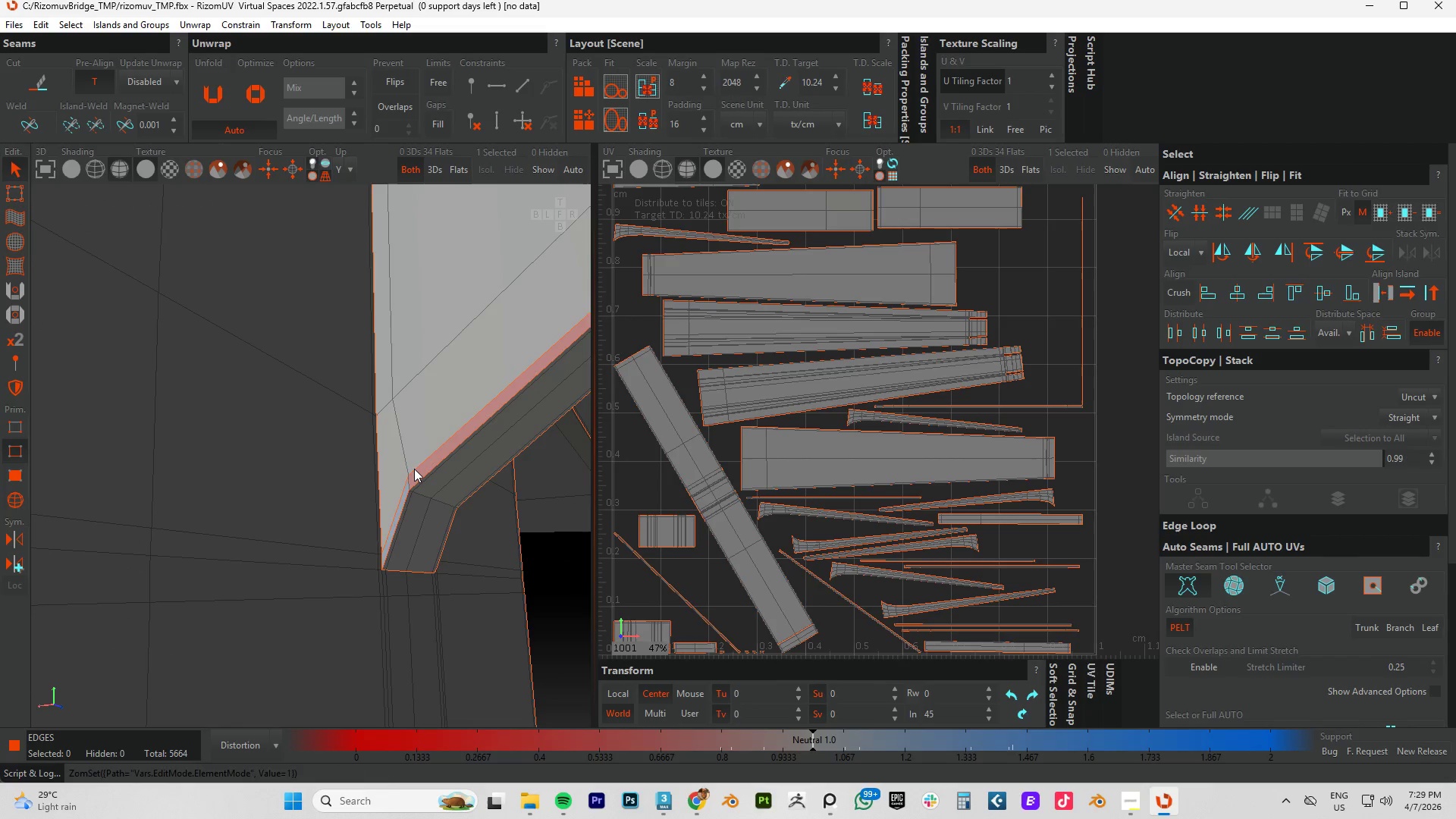 
double_click([414, 469])
 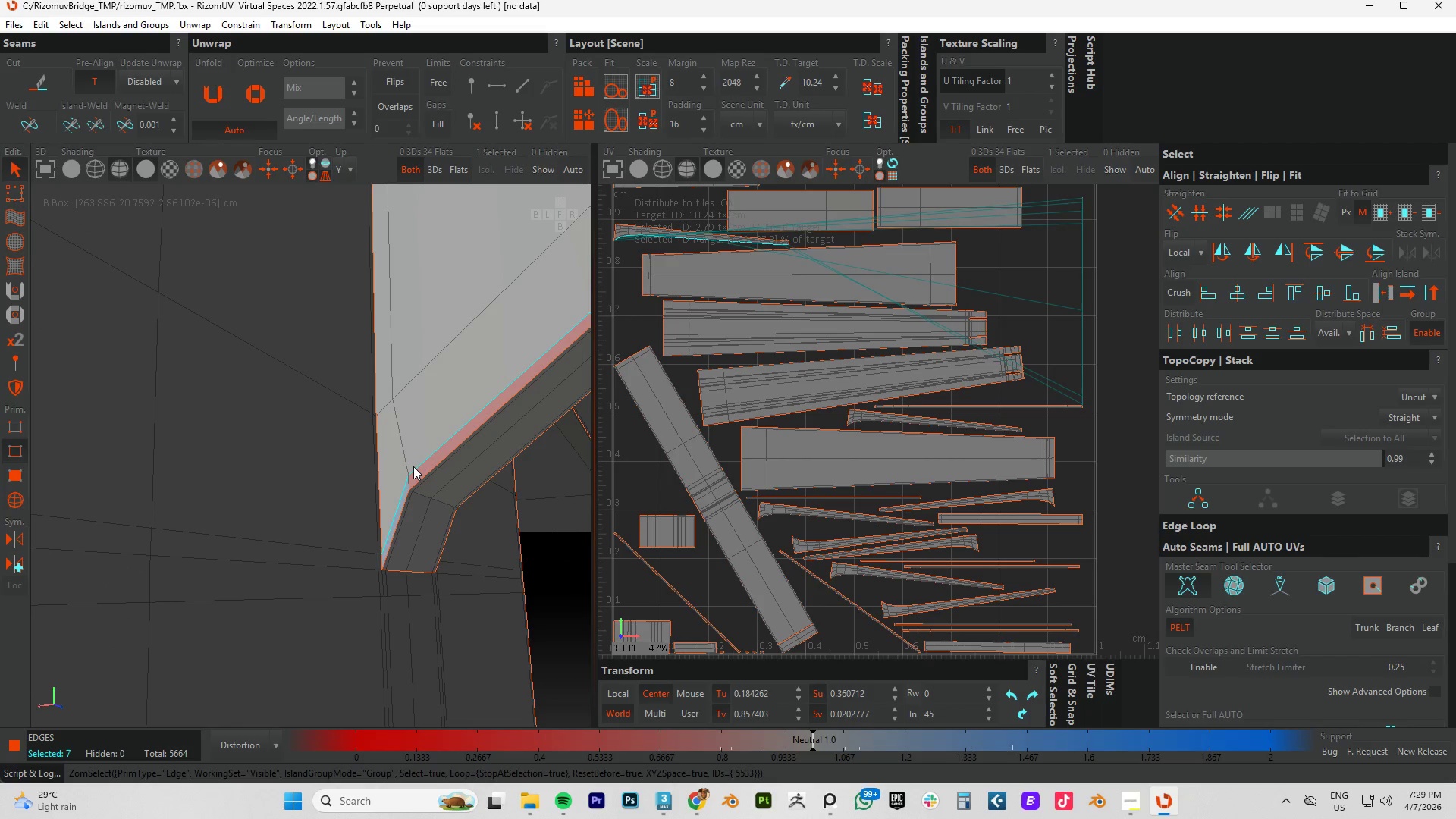 
key(W)
 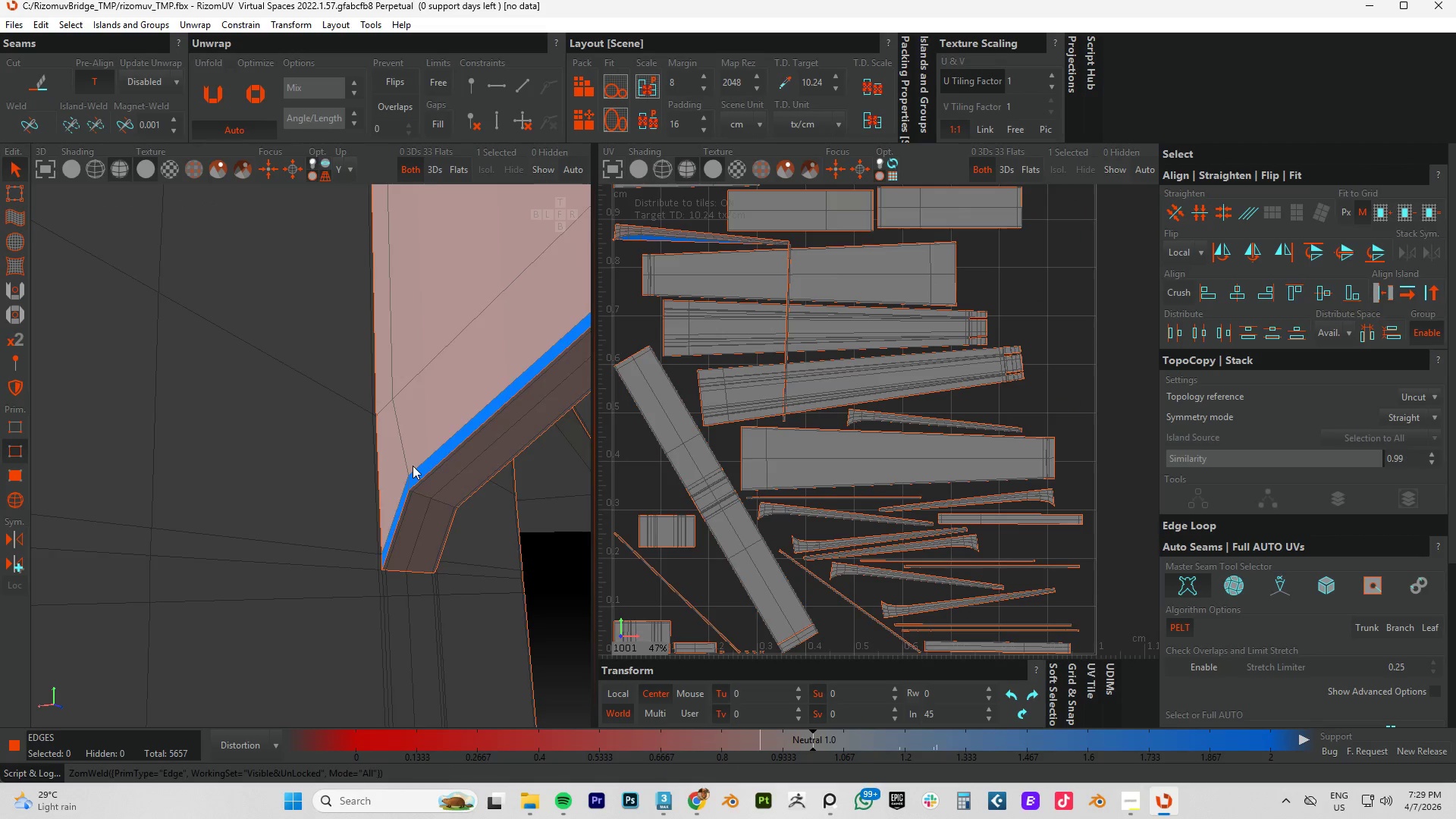 
hold_key(key=AltLeft, duration=1.24)
 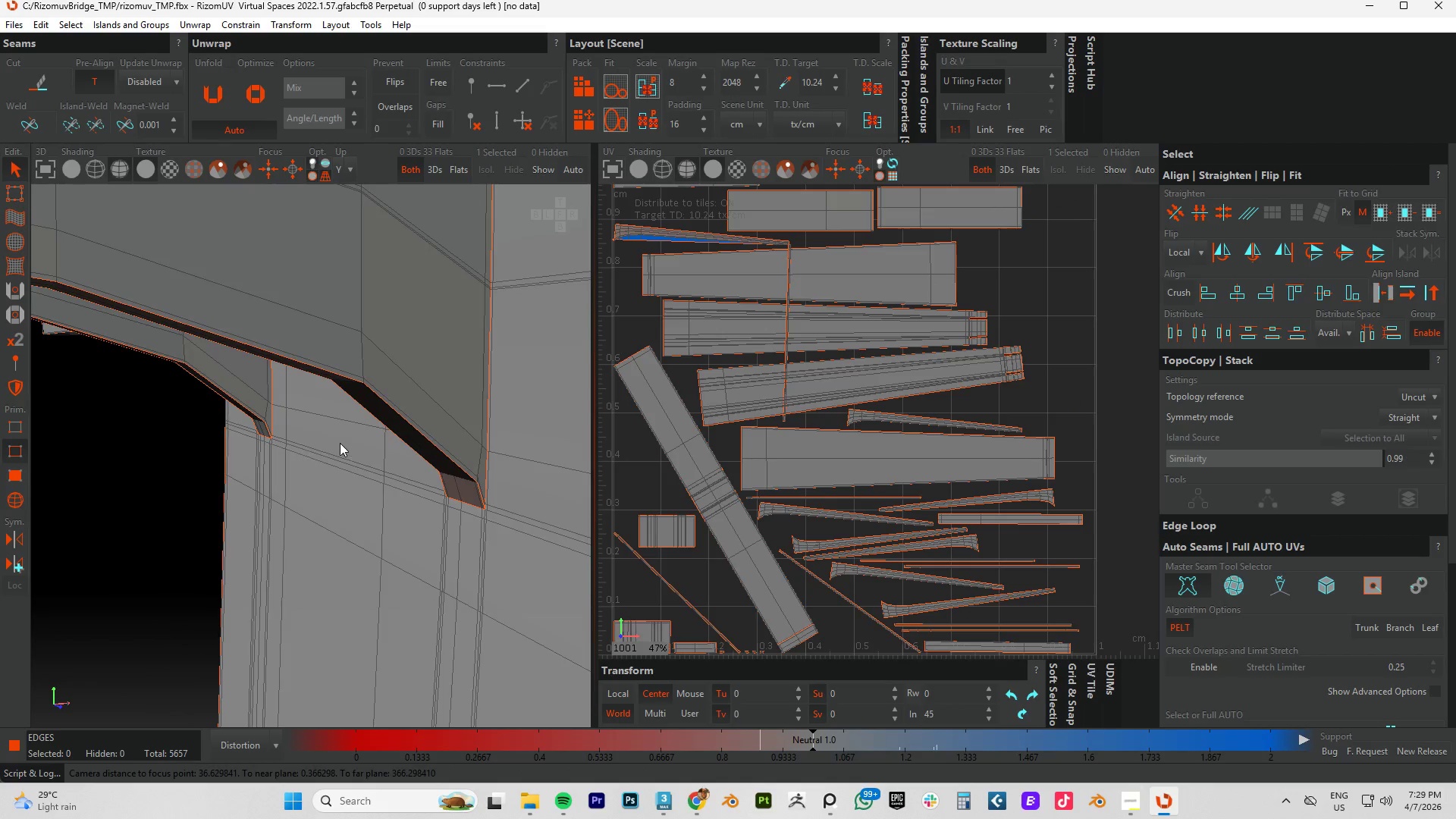 
scroll: coordinate [413, 466], scroll_direction: down, amount: 5.0
 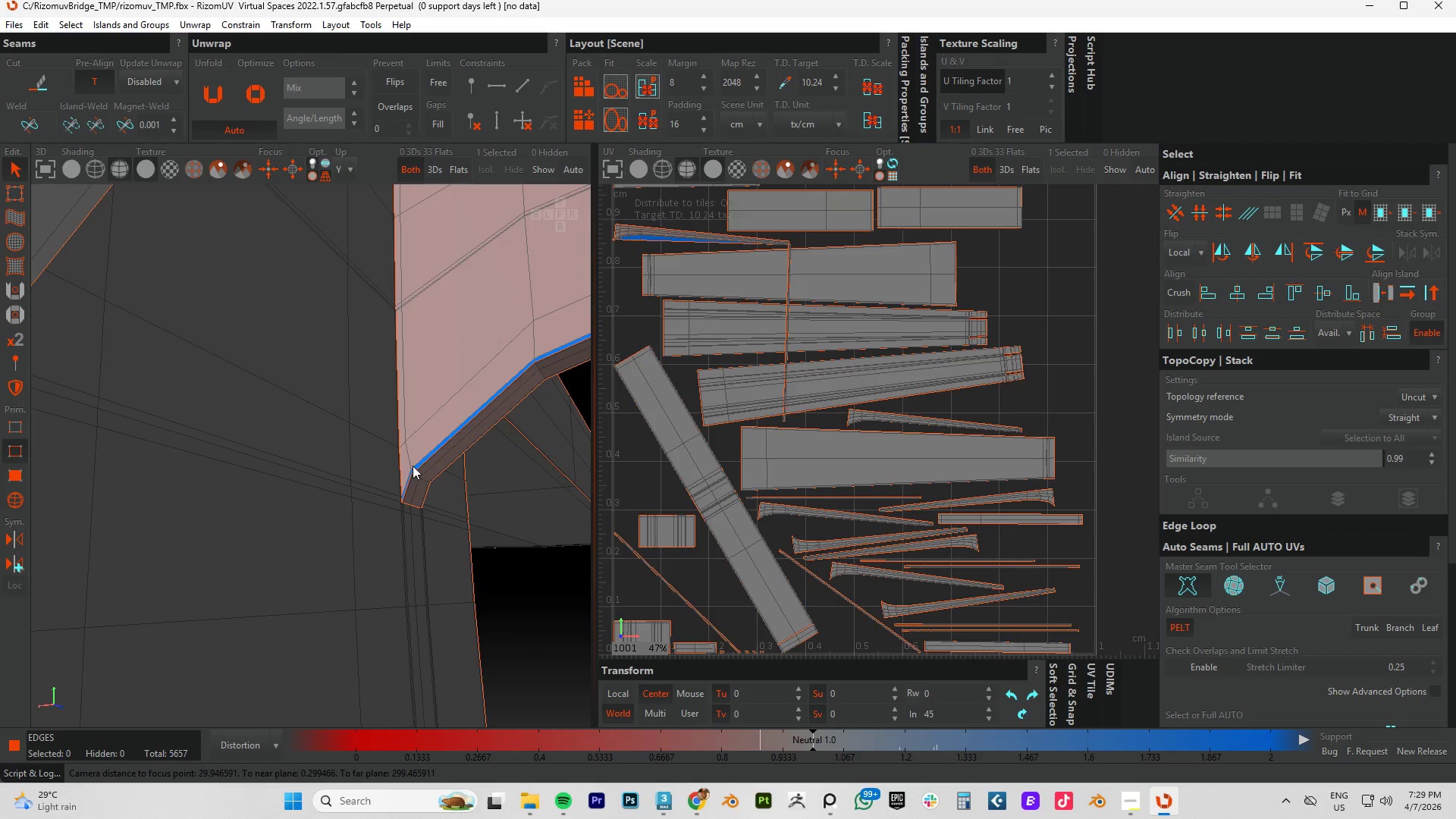 
hold_key(key=AltLeft, duration=0.61)
 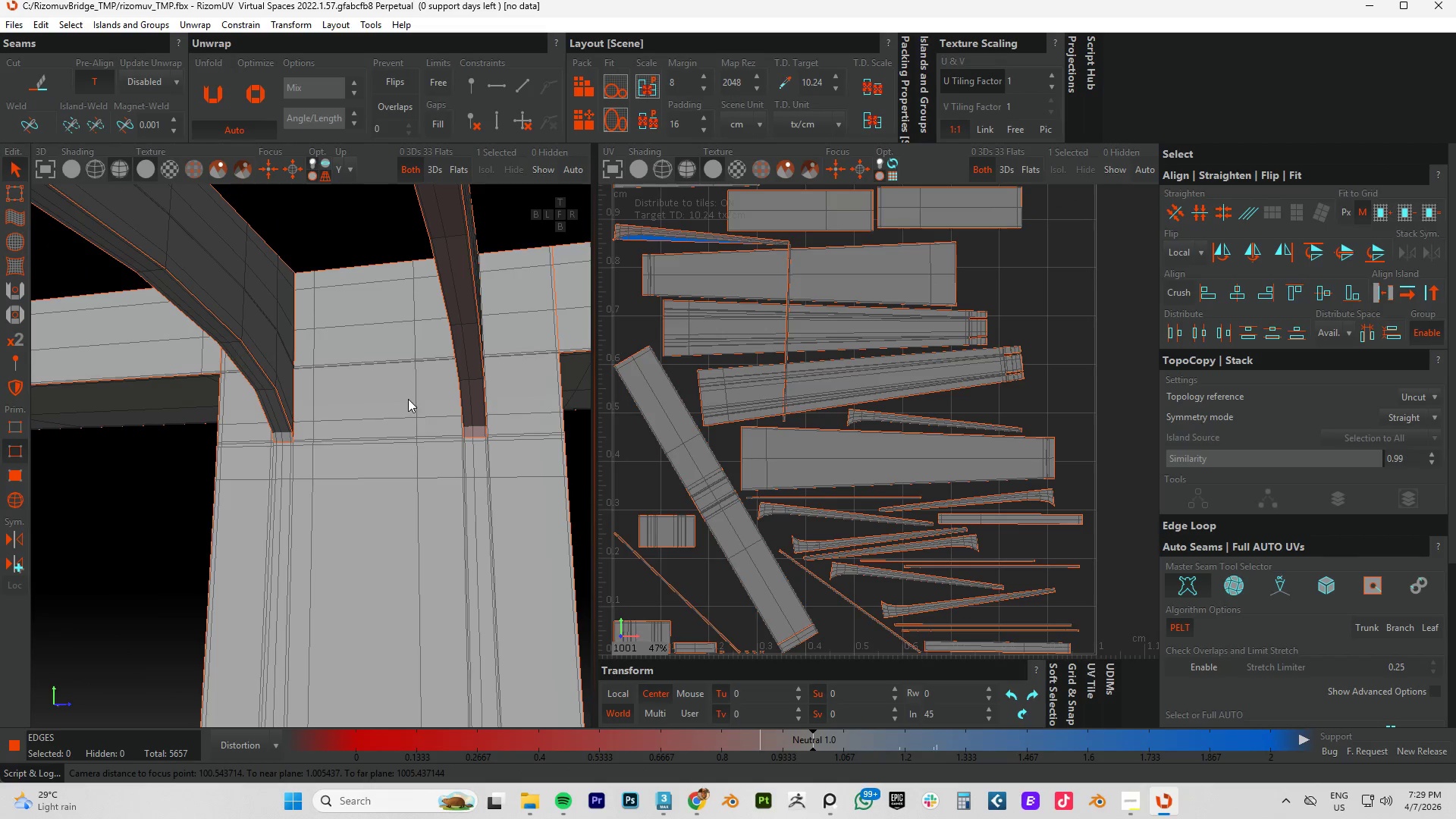 
scroll: coordinate [340, 442], scroll_direction: down, amount: 3.0
 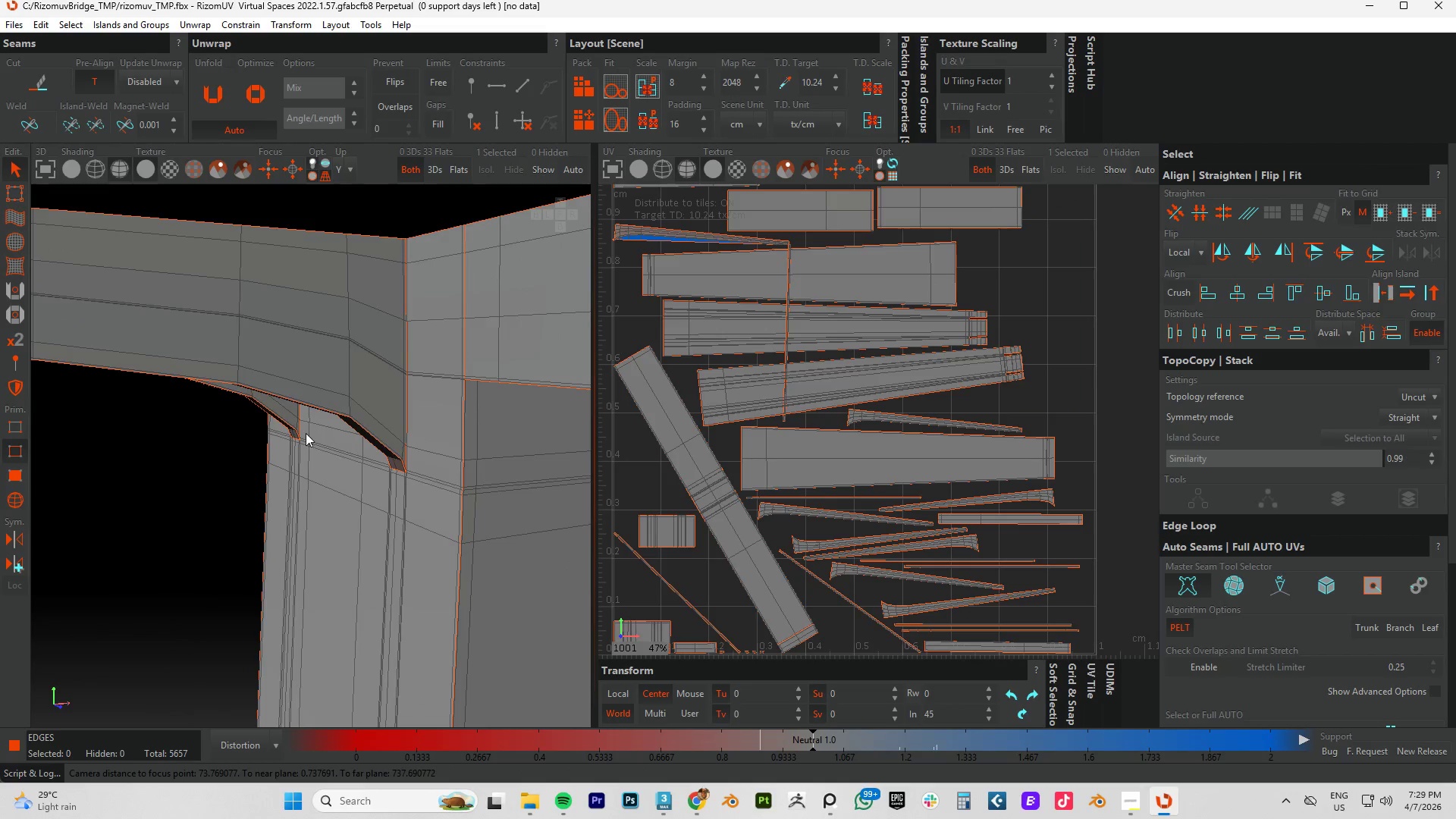 
key(F4)
 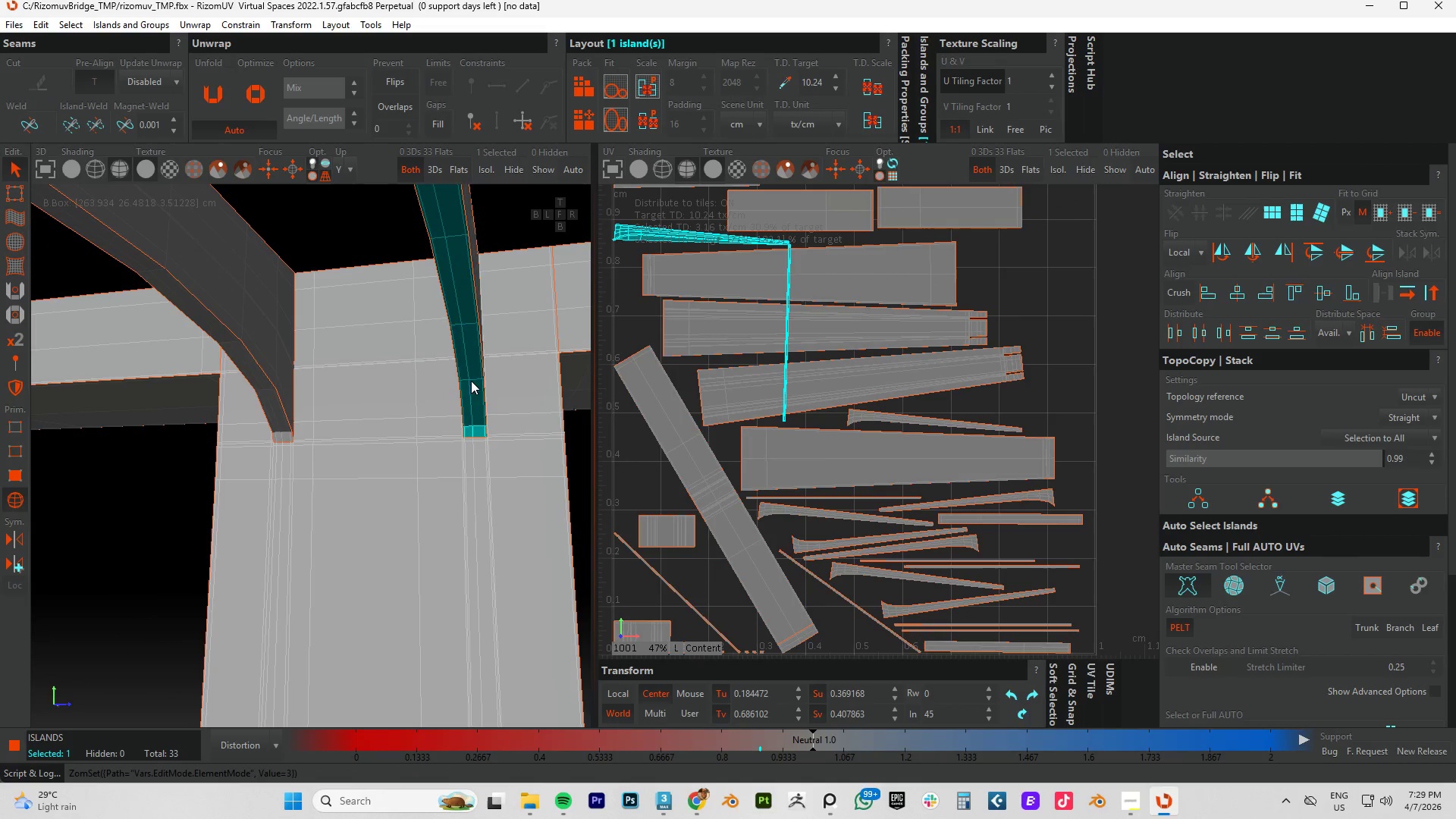 
left_click([473, 379])
 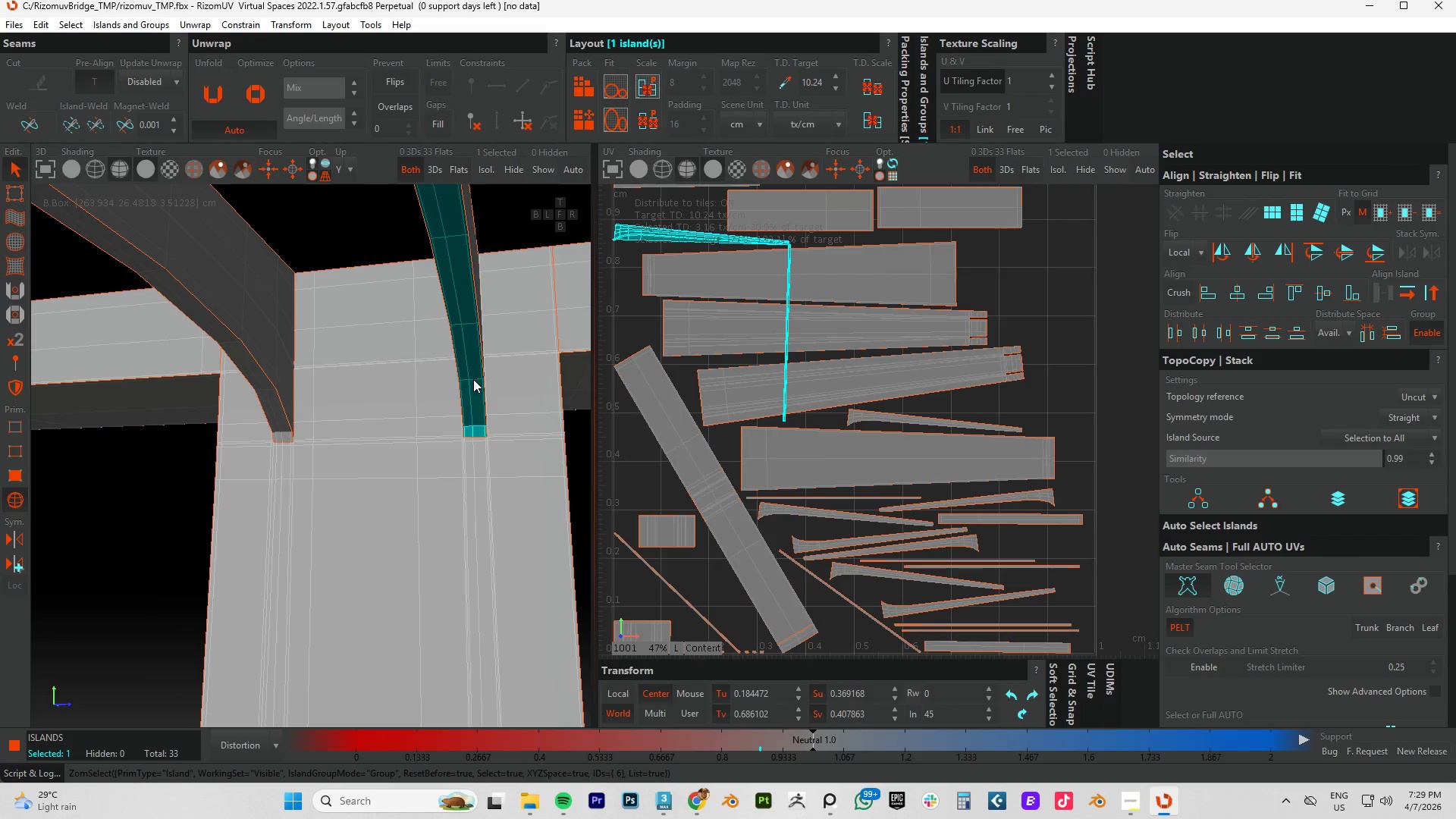 
type(cup)
 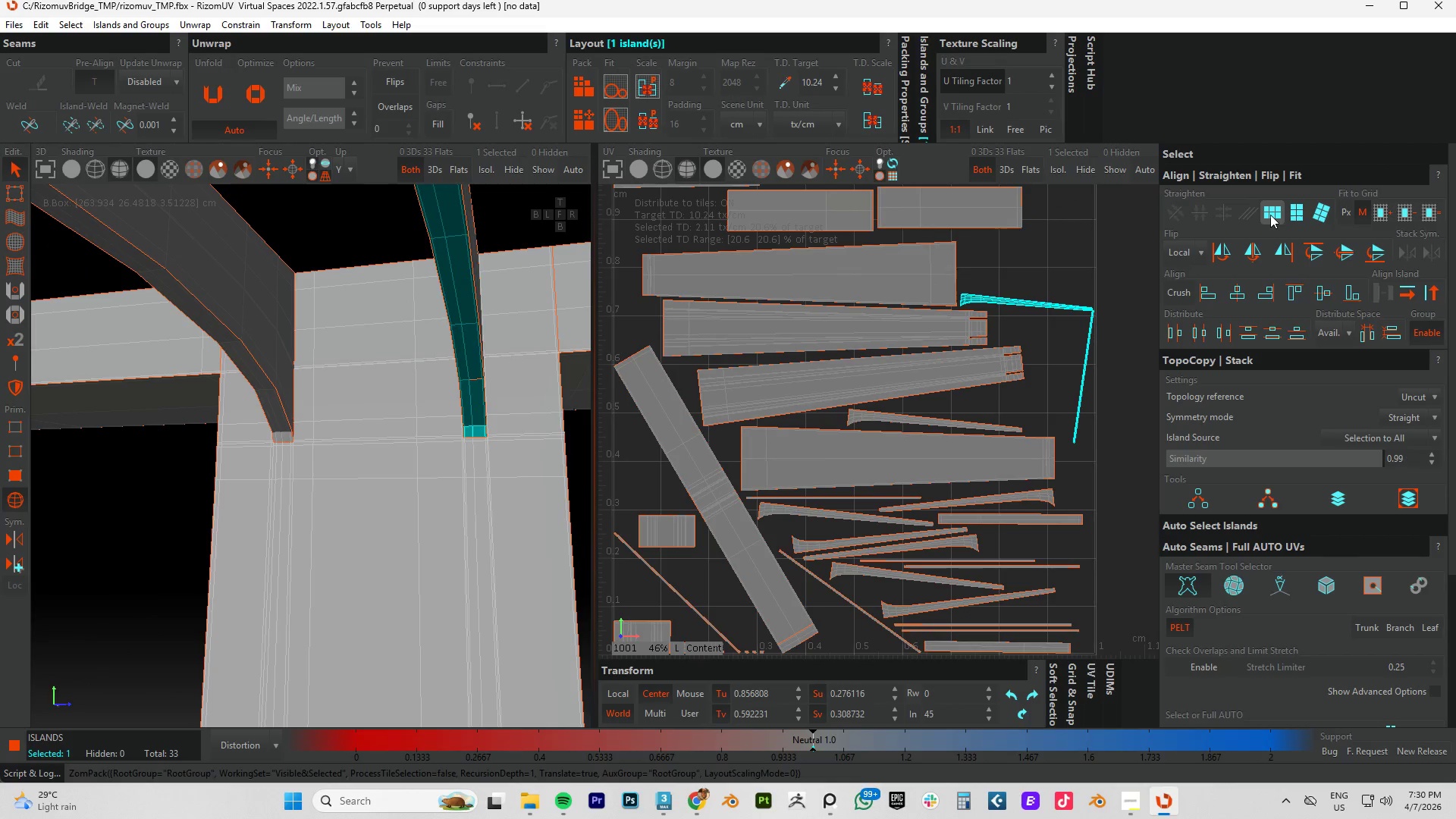 
left_click([1270, 215])
 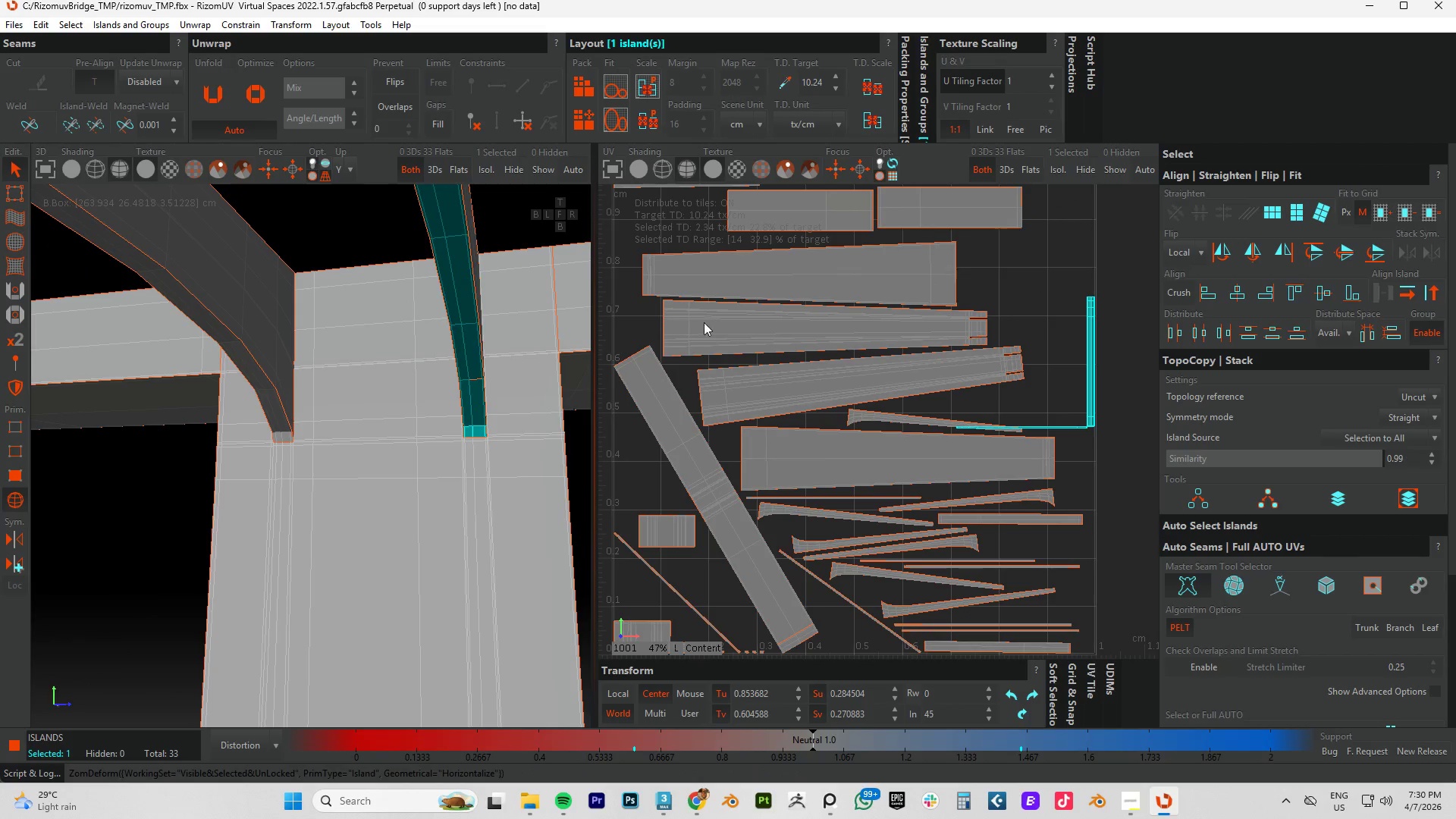 
key(Alt+AltLeft)
 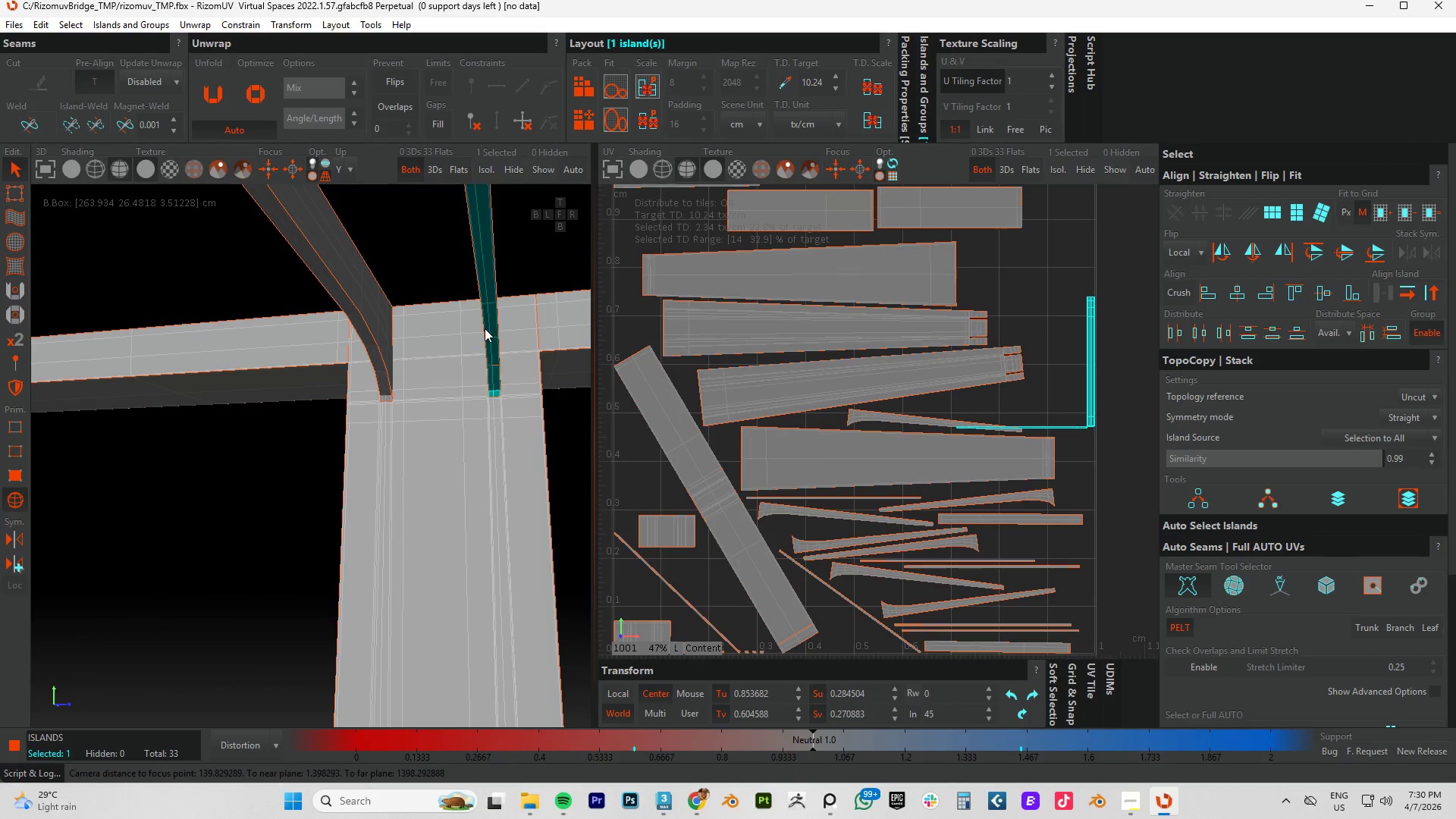 
hold_key(key=AltLeft, duration=0.64)
 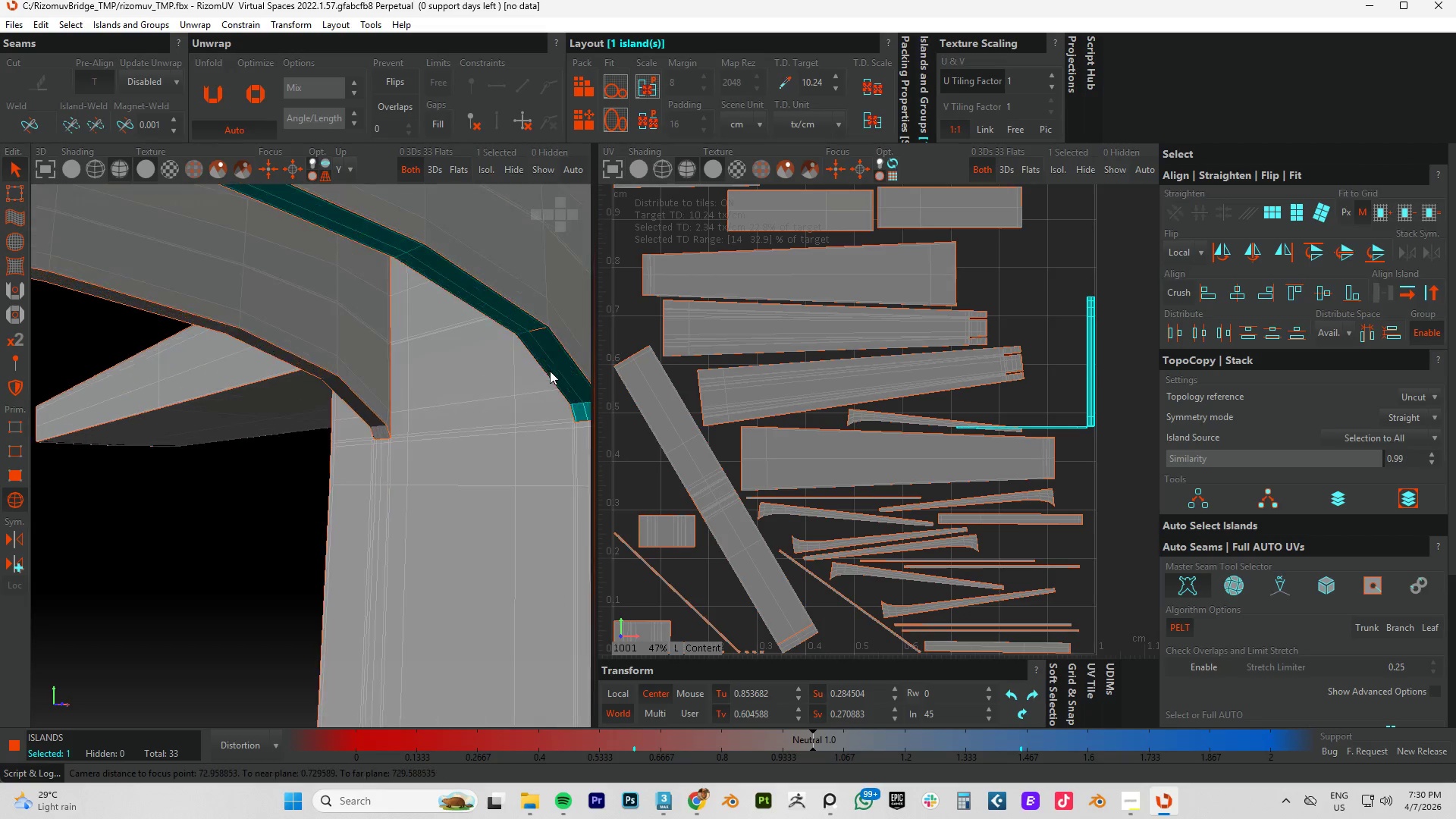 
scroll: coordinate [517, 350], scroll_direction: down, amount: 3.0
 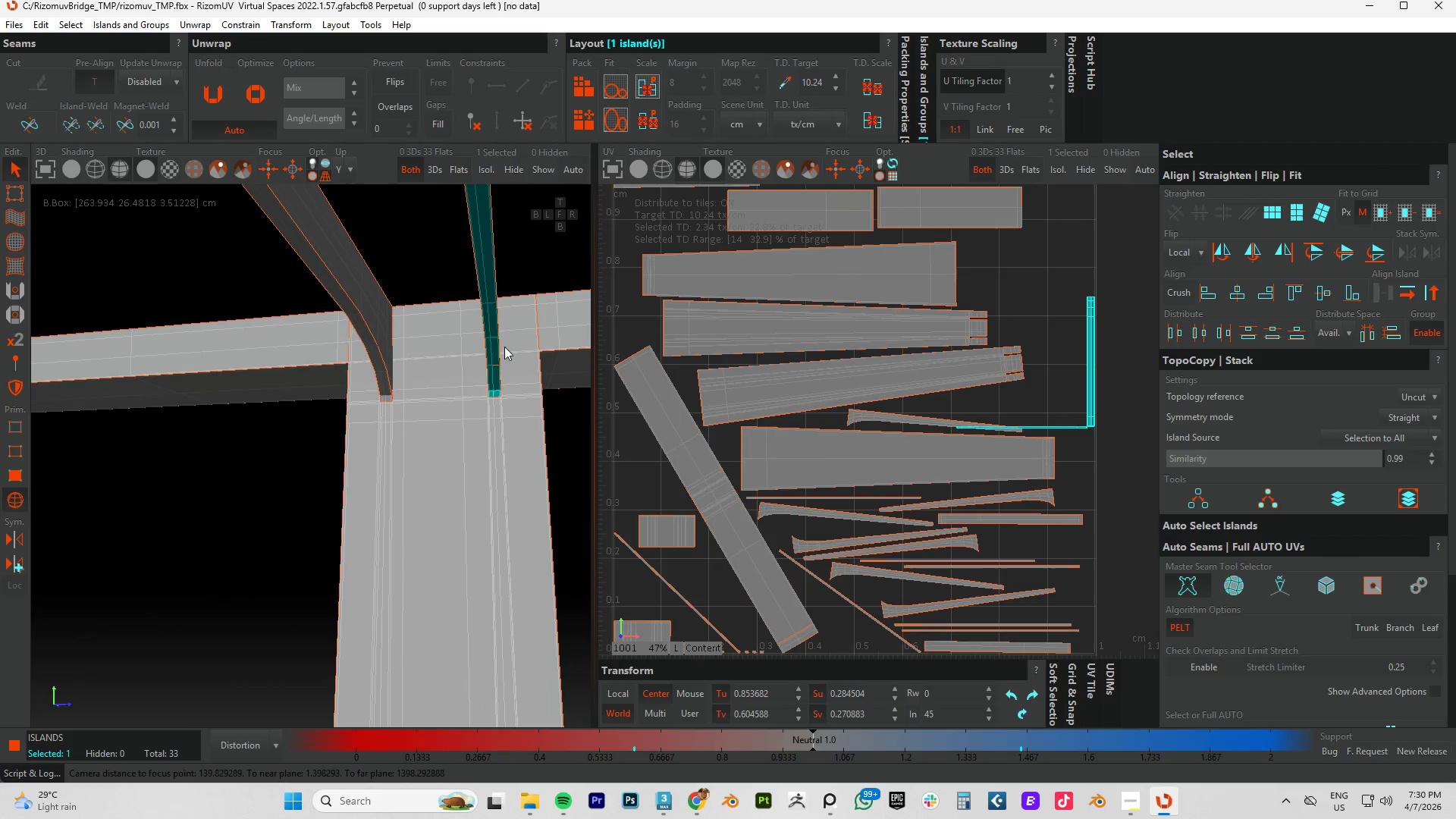 
hold_key(key=AltLeft, duration=9.55)
scroll: coordinate [550, 297], scroll_direction: up, amount: 12.0
 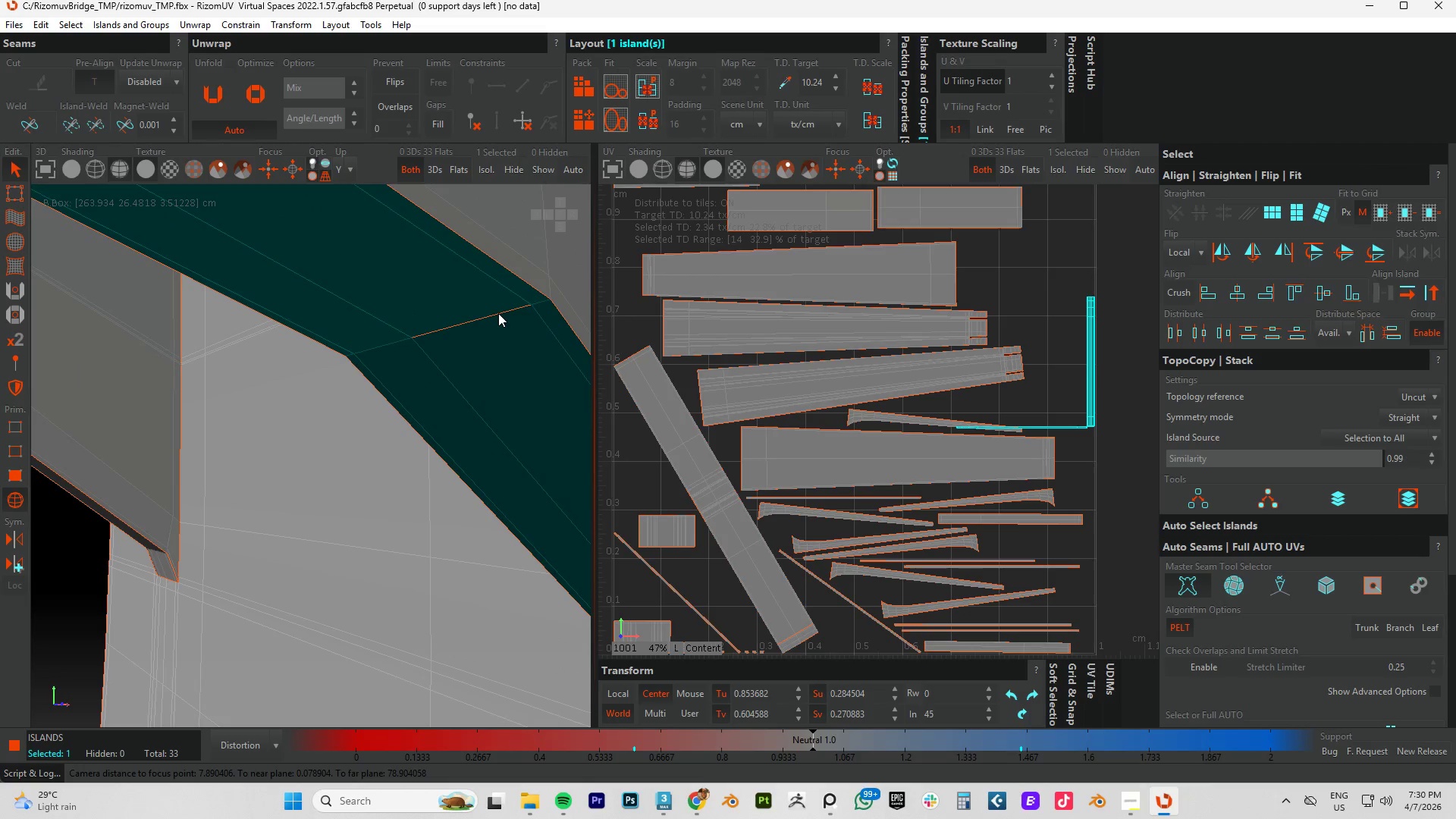 
key(F2)
 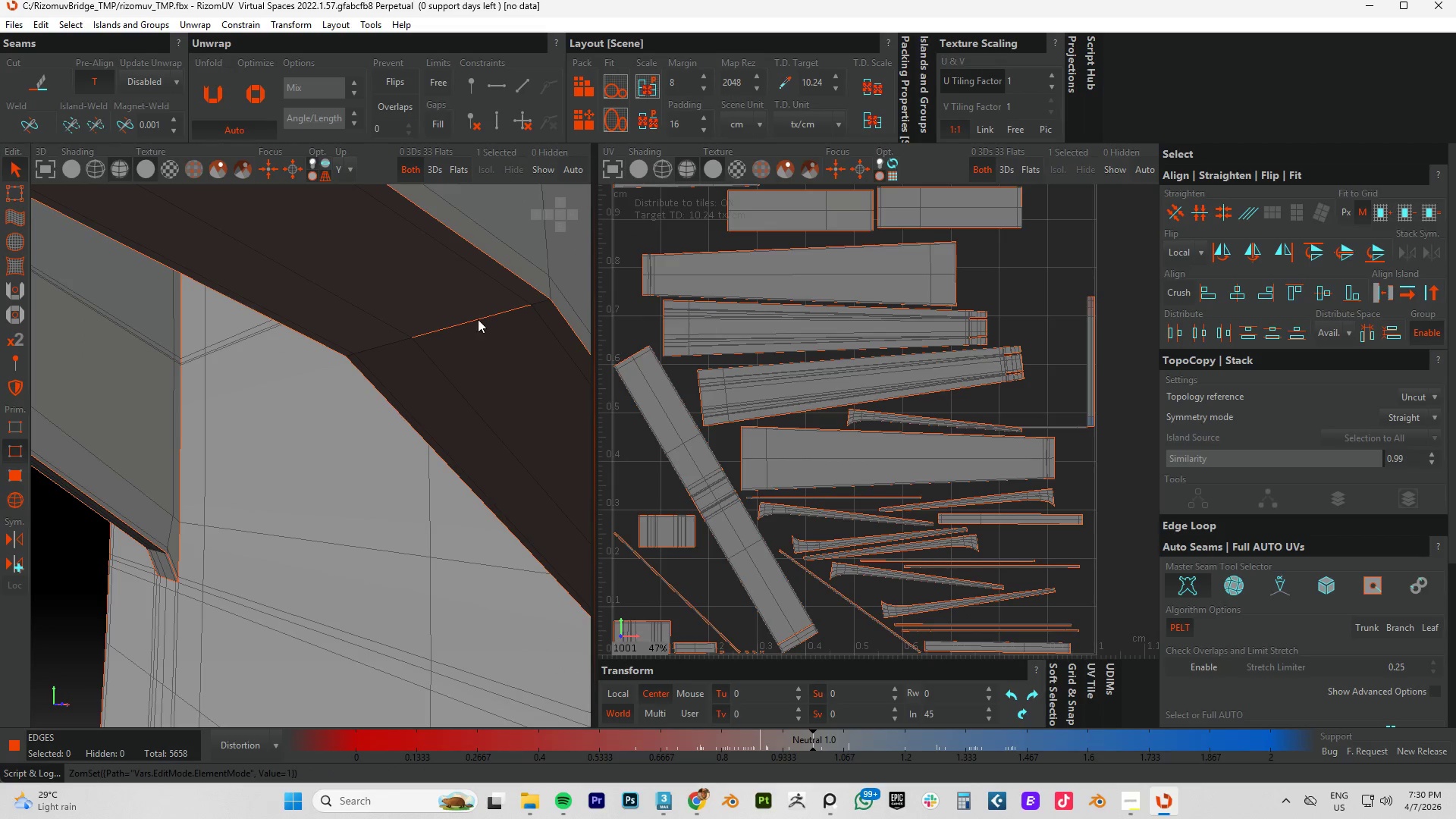 
left_click([478, 319])
 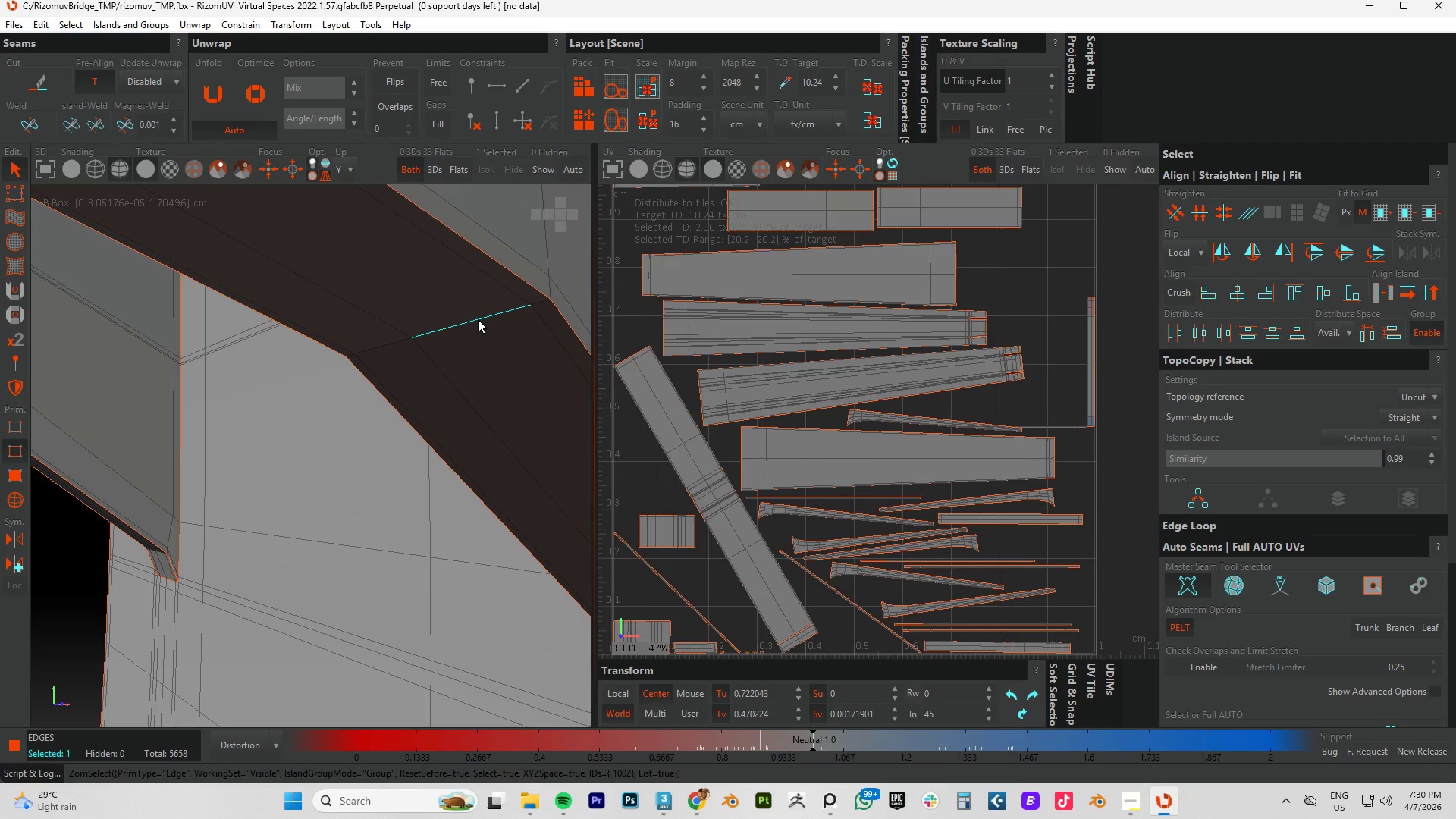 
key(W)
 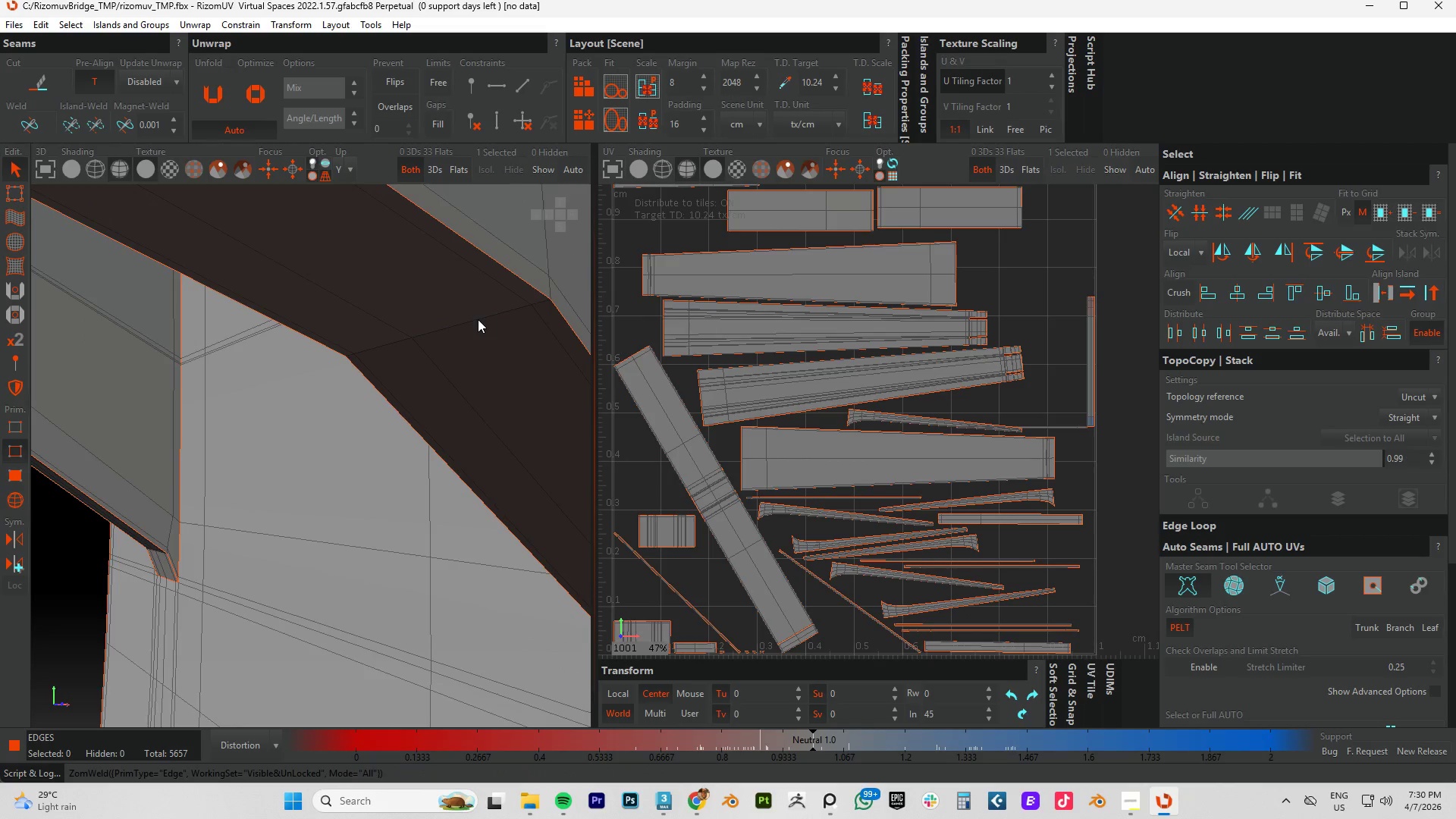 
scroll: coordinate [479, 317], scroll_direction: down, amount: 19.0
 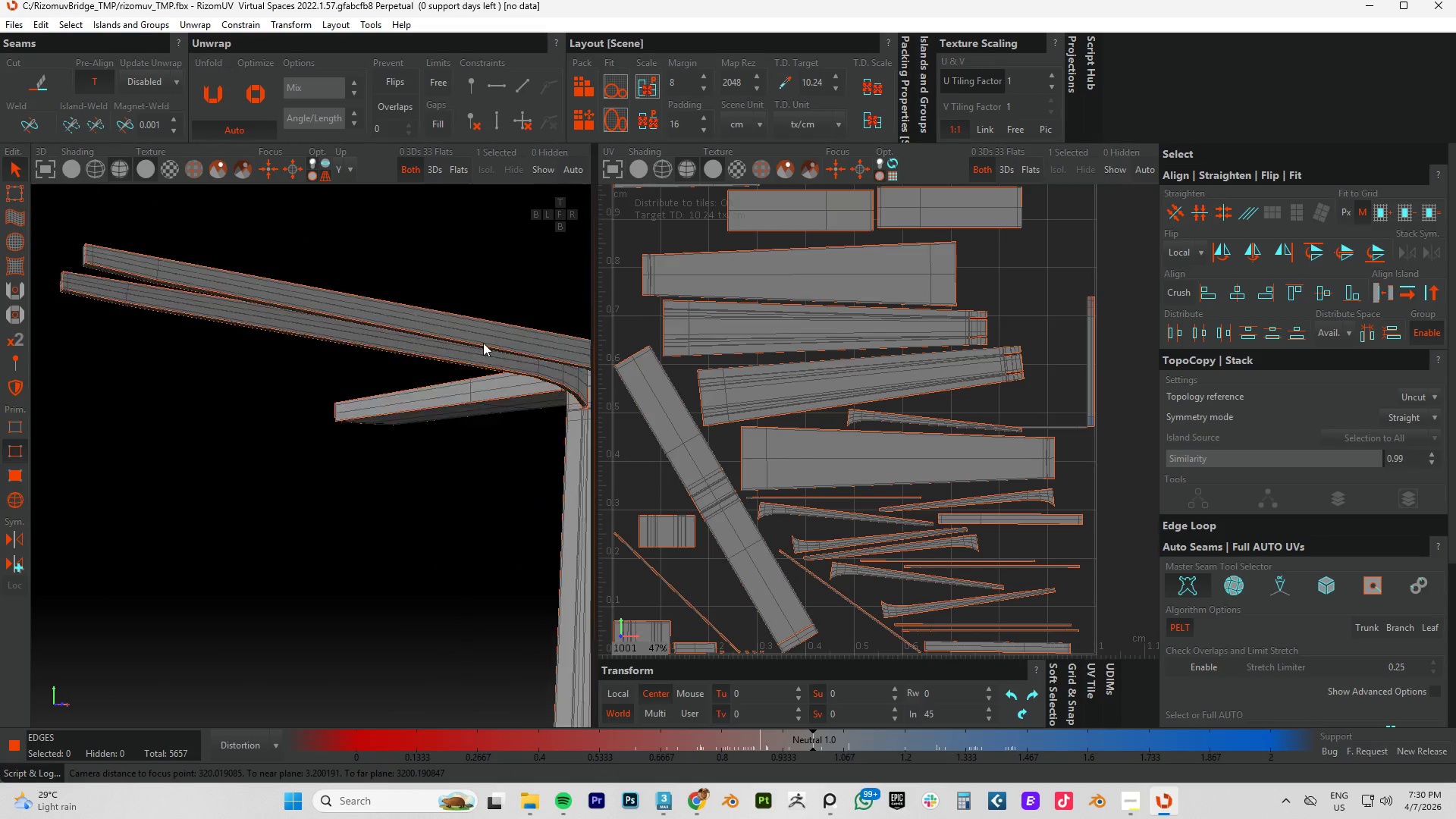 
scroll: coordinate [373, 386], scroll_direction: up, amount: 5.0
 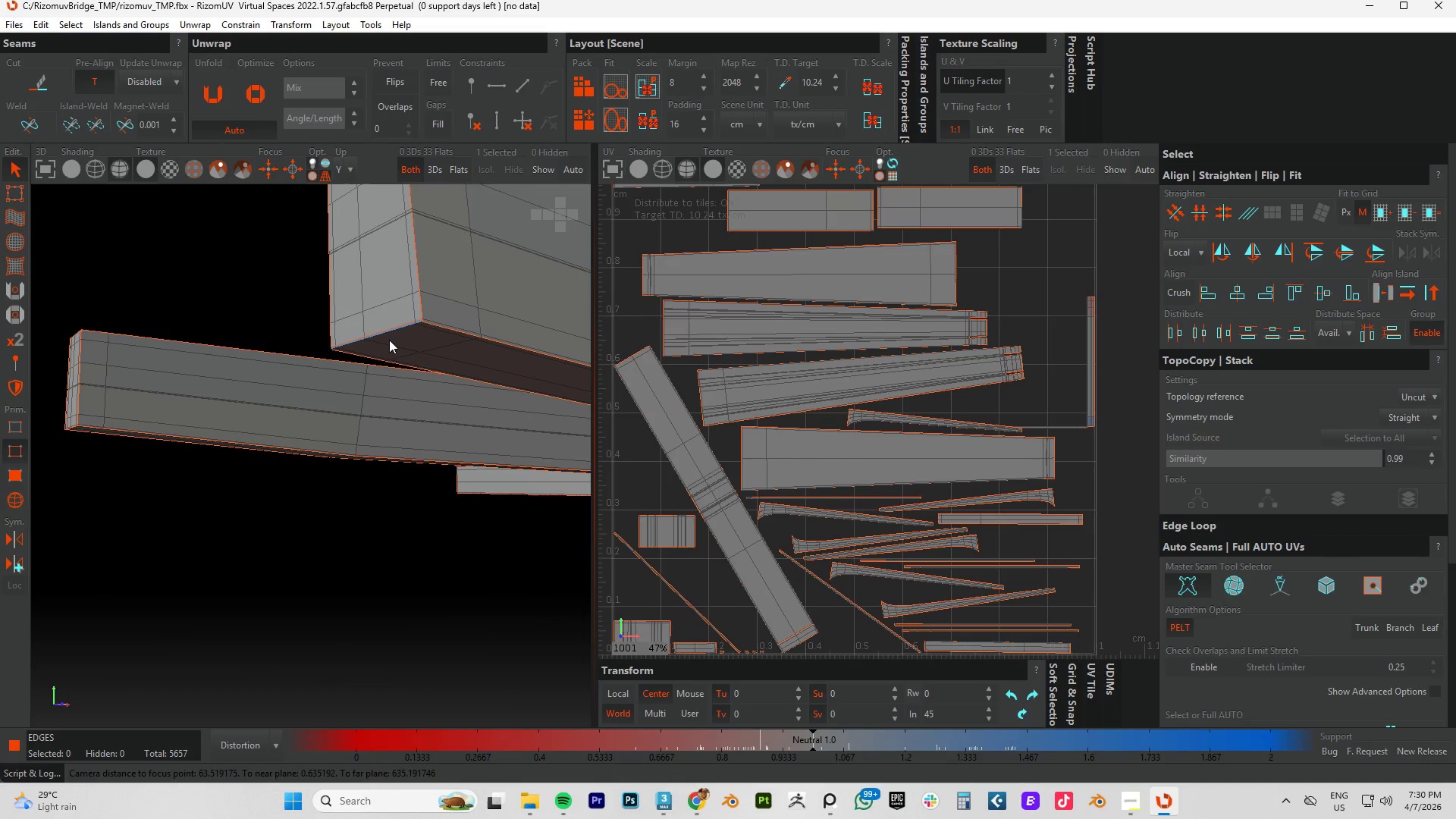 
hold_key(key=AltLeft, duration=0.48)
middle_click([391, 339])
 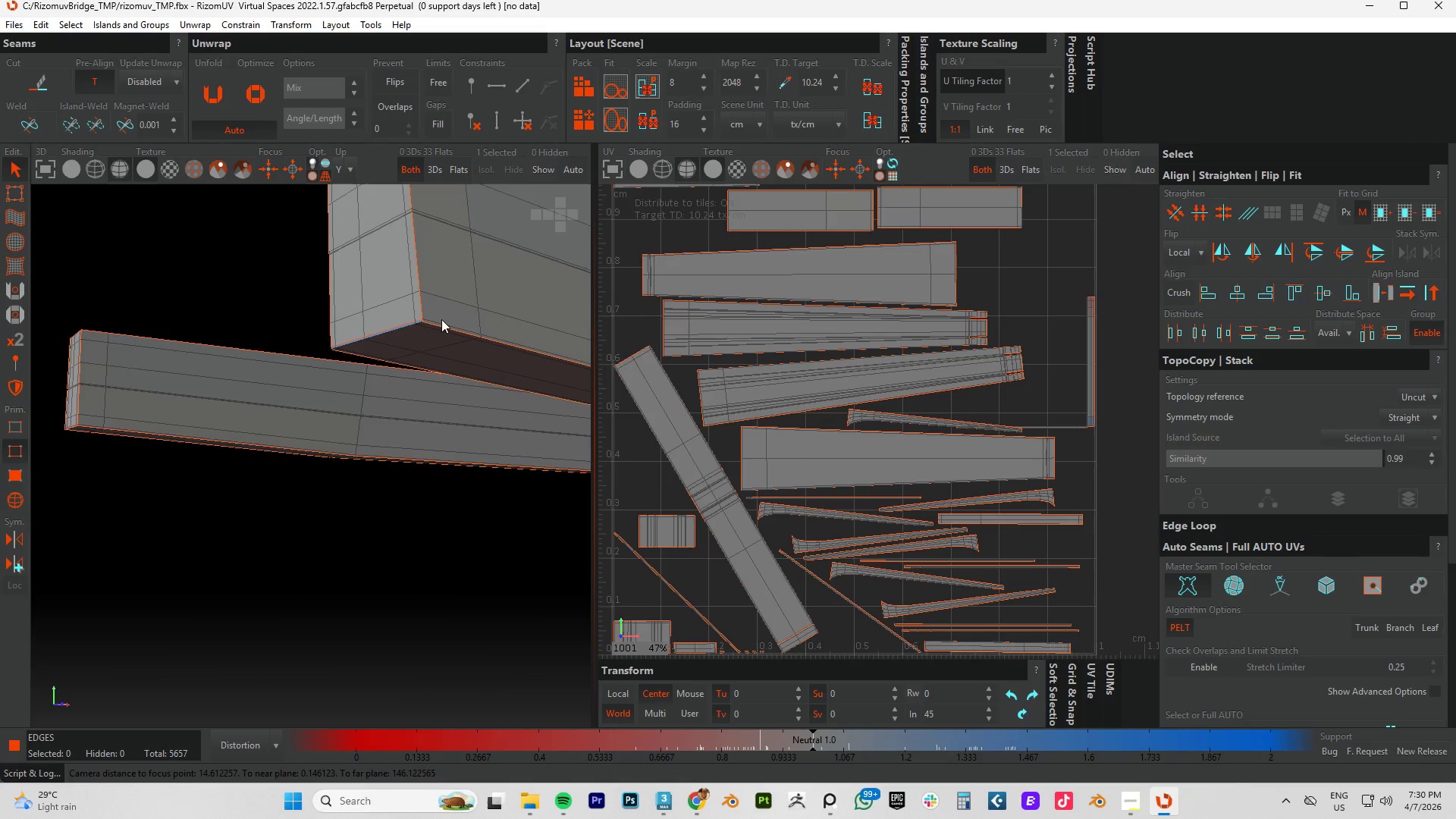 
scroll: coordinate [420, 321], scroll_direction: up, amount: 5.0
 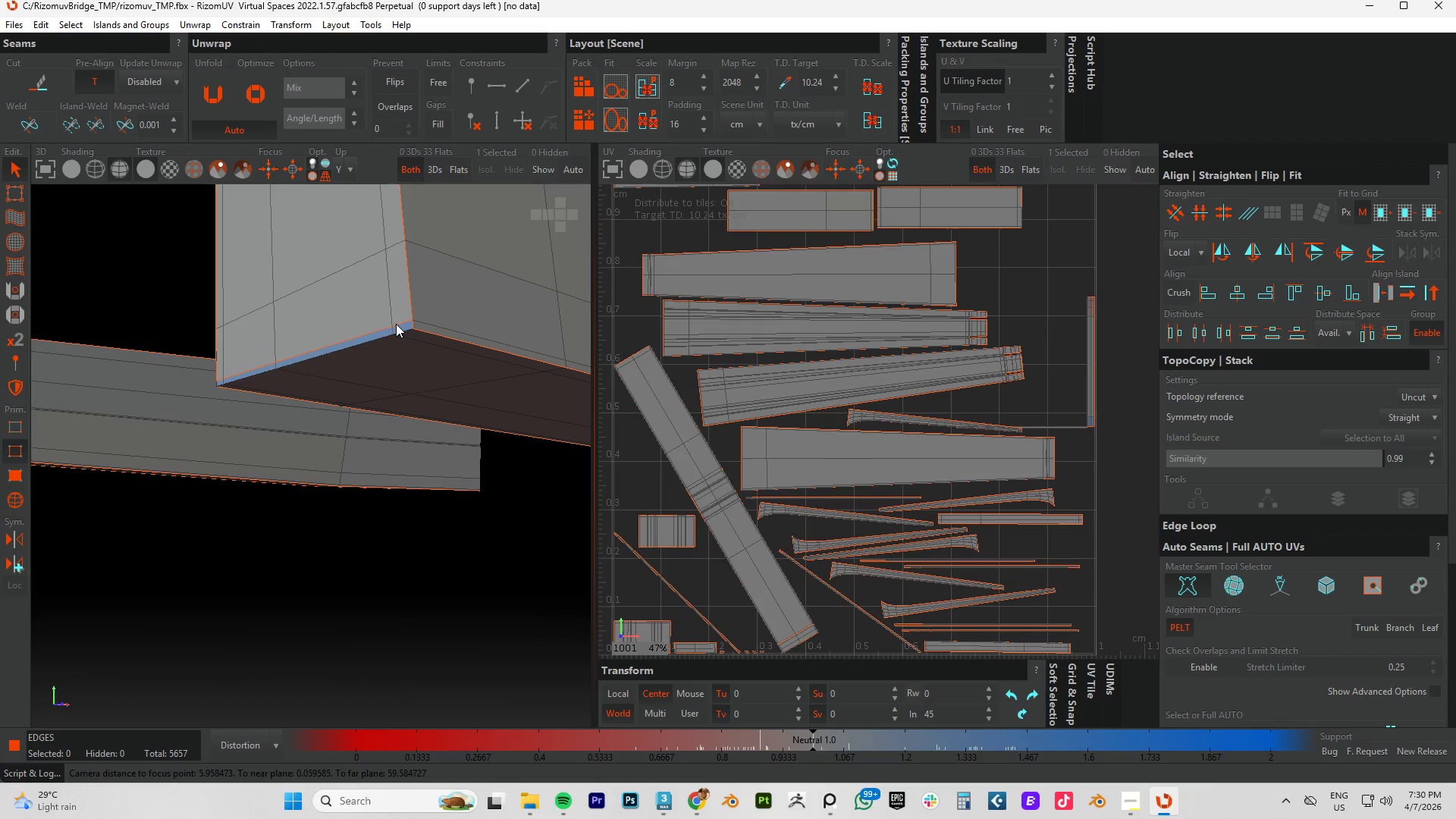 
double_click([397, 324])
 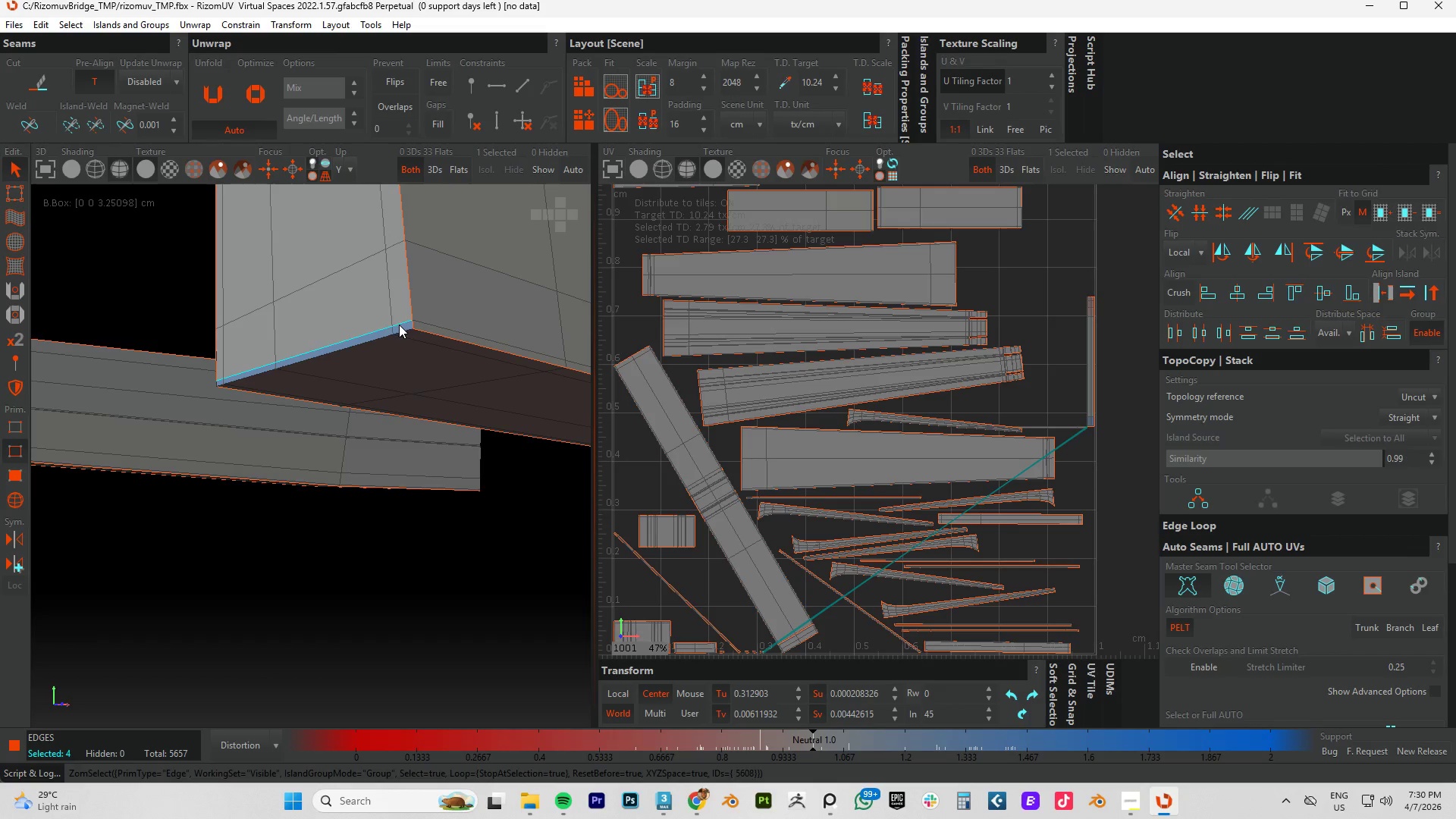 
key(W)
 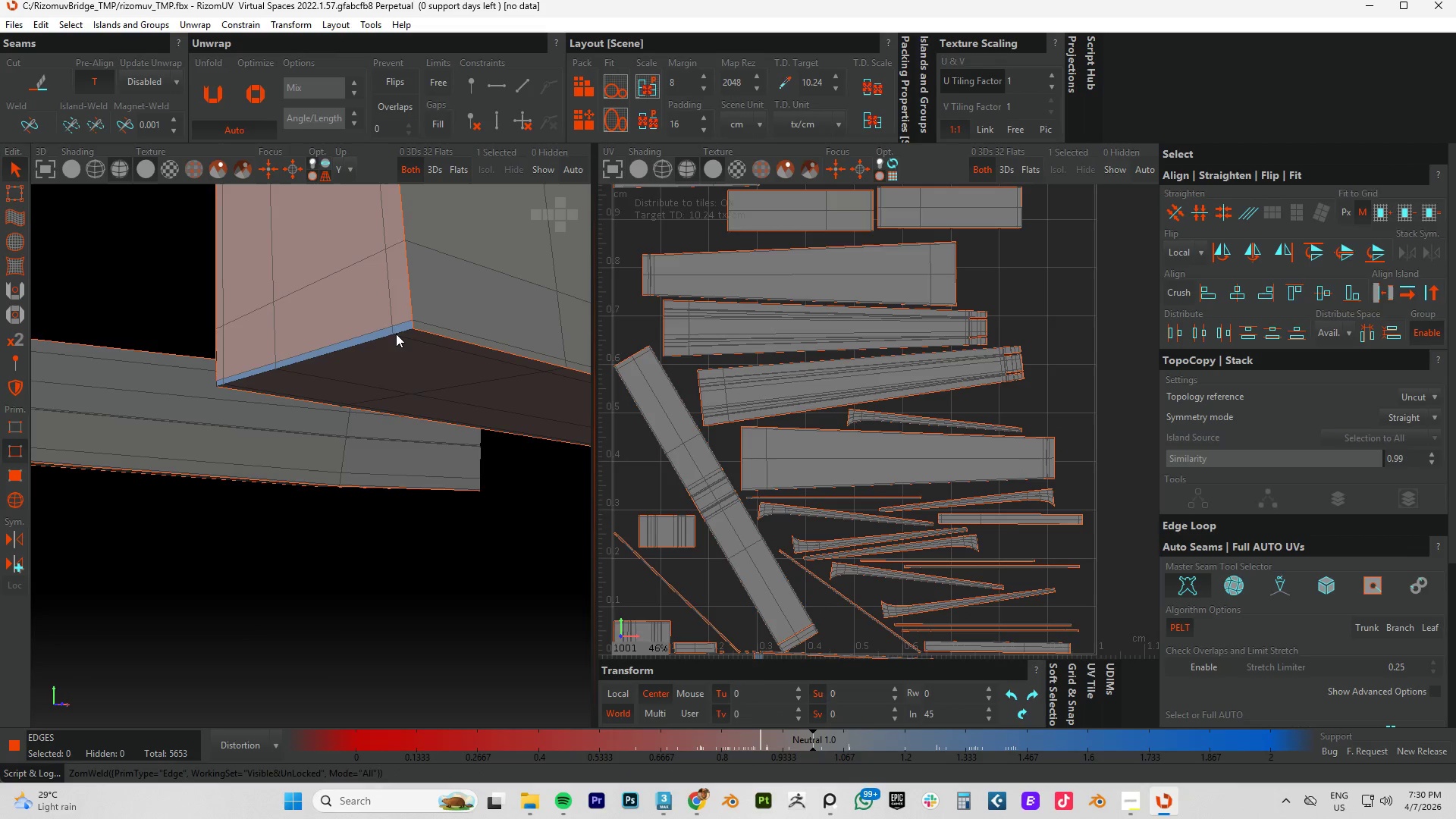 
double_click([396, 334])
 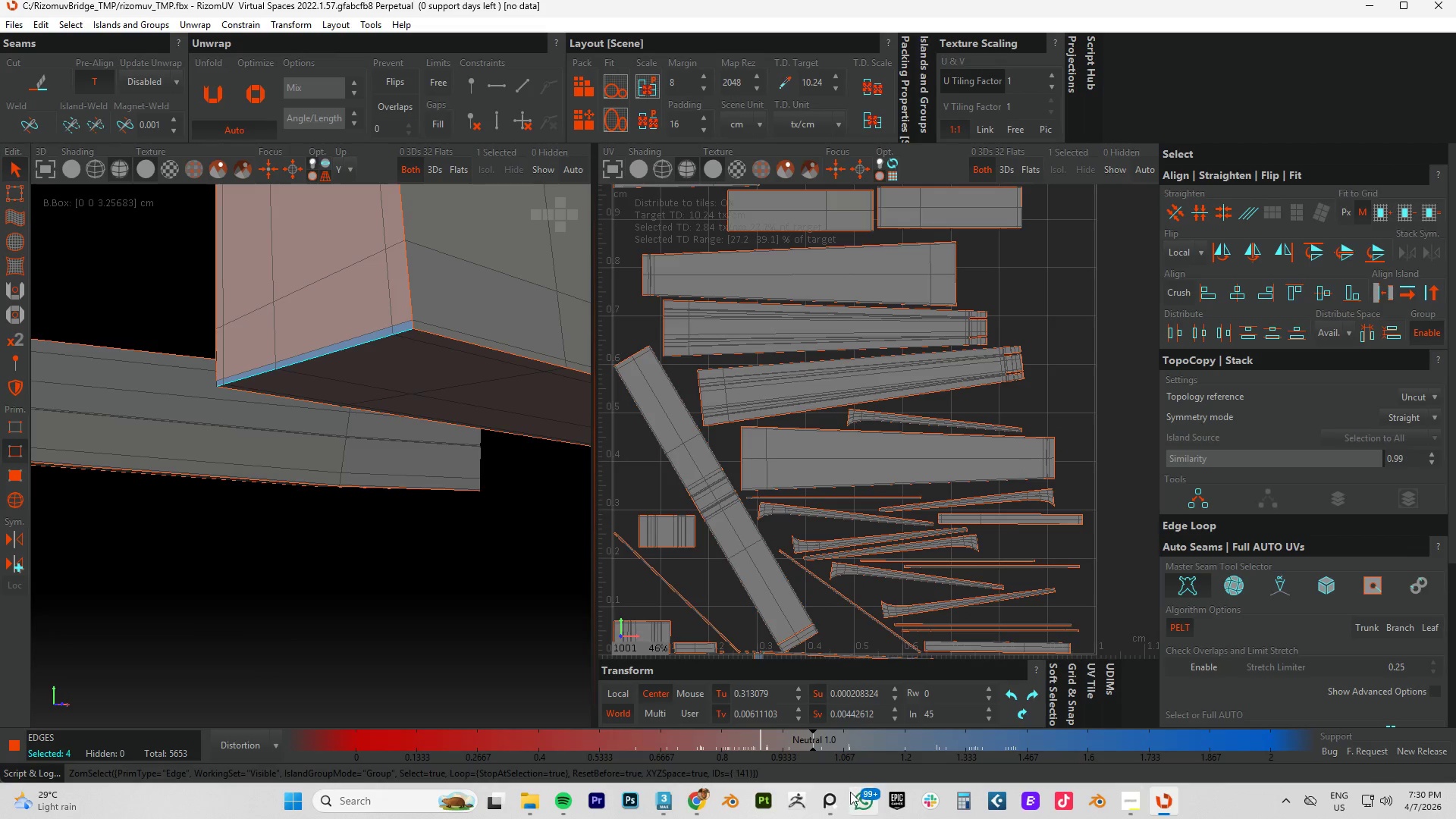 
left_click([817, 798])
 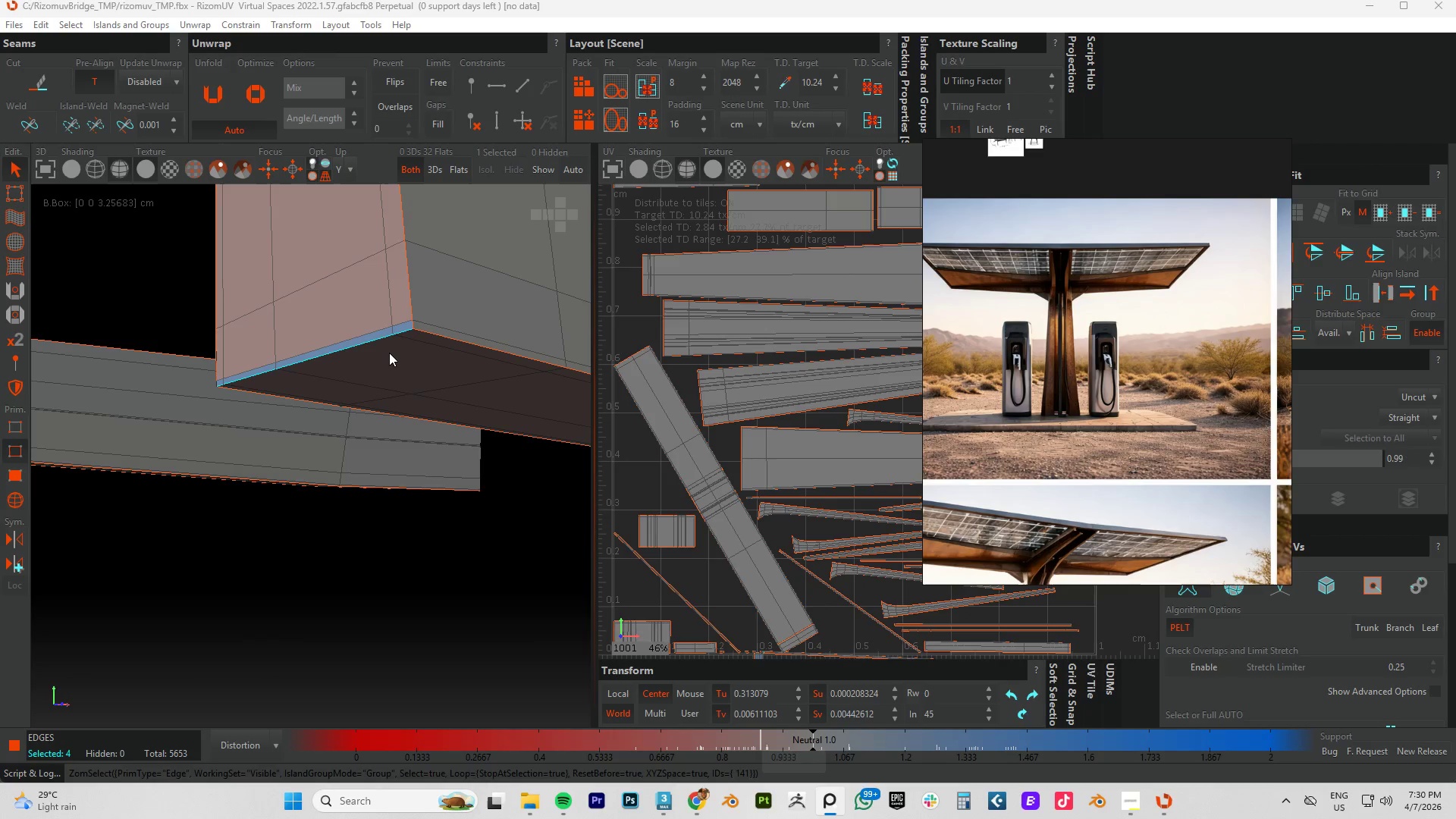 
key(C)
 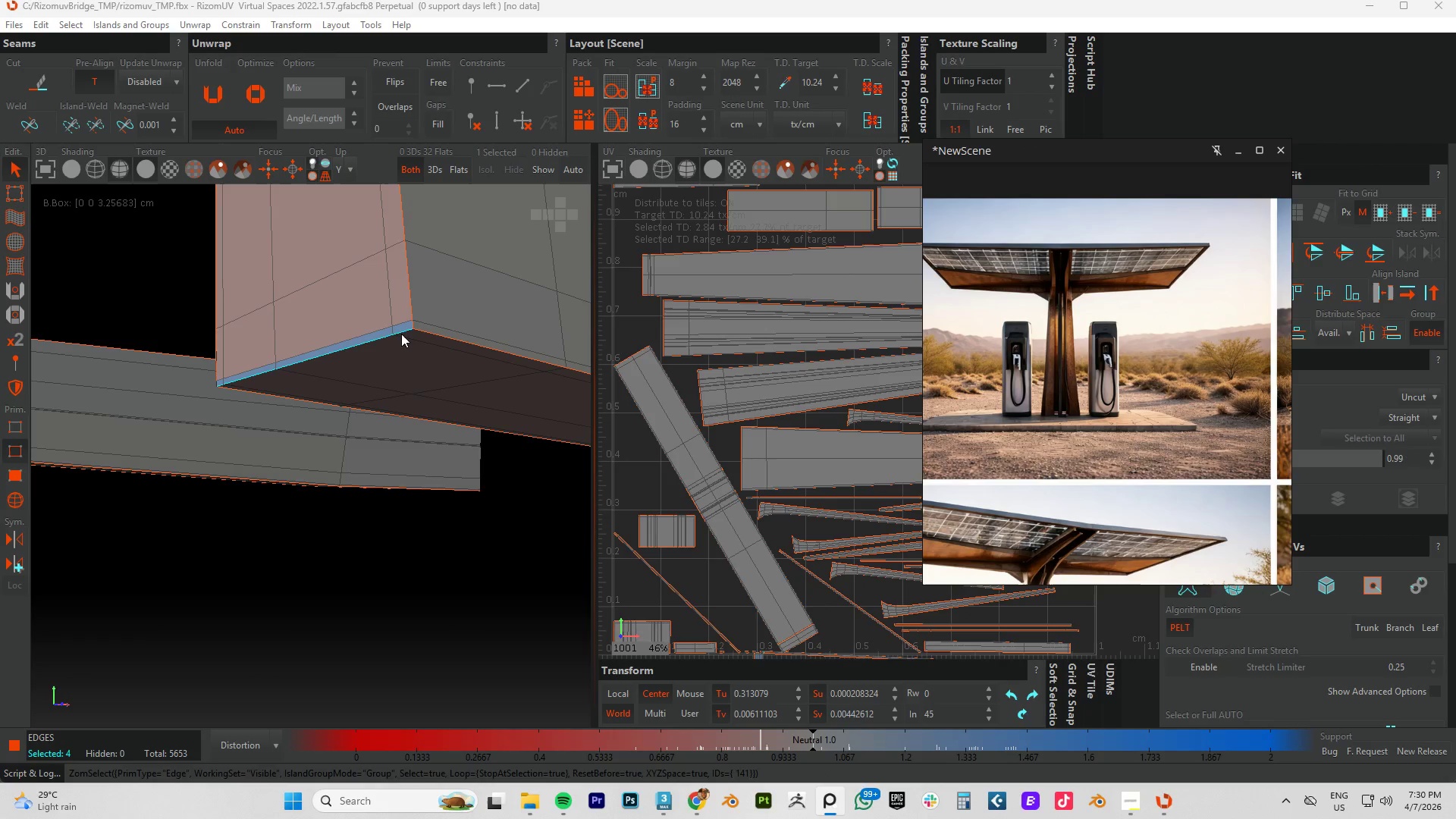 
left_click([397, 337])
 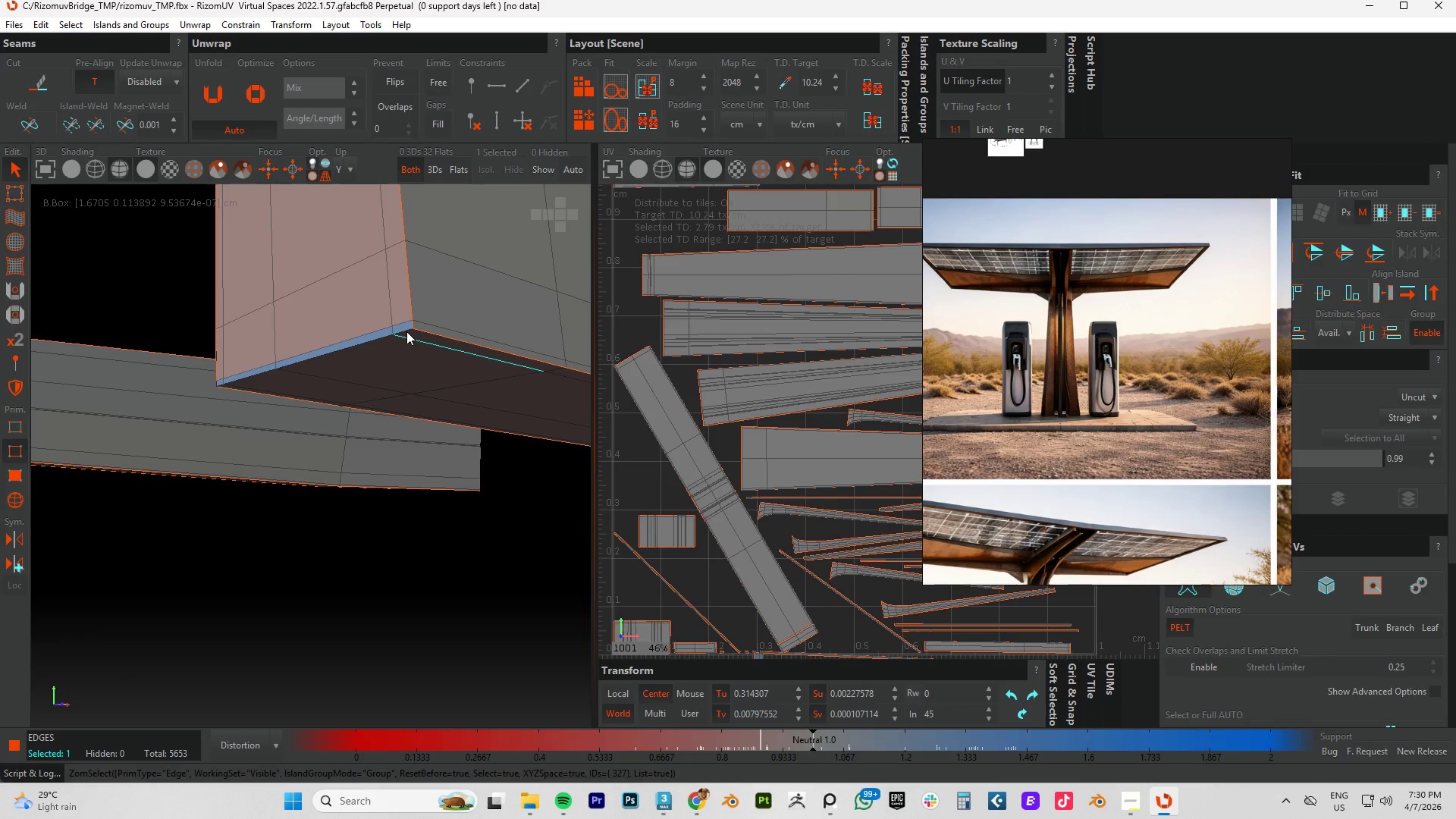 
double_click([406, 331])
 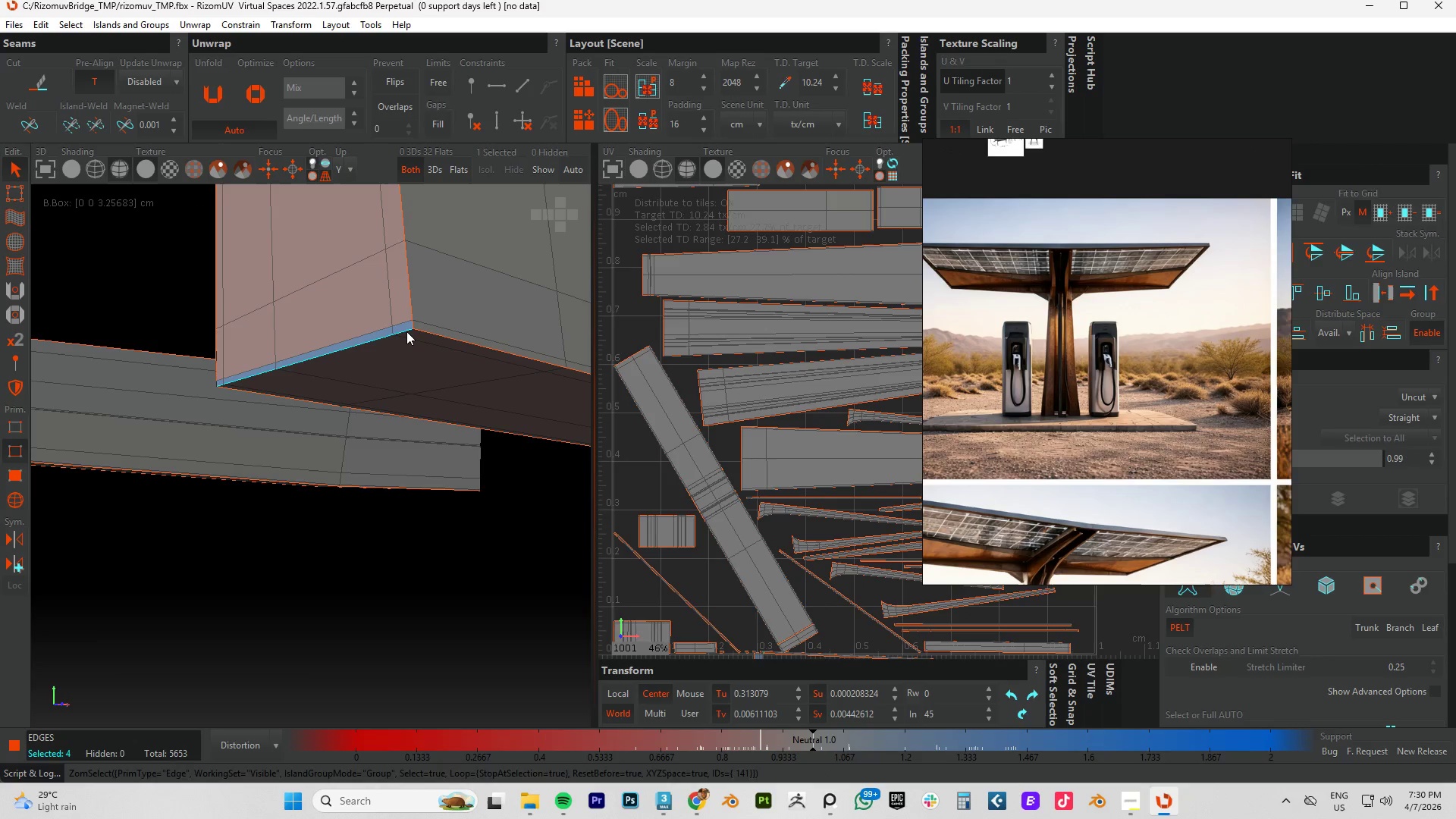 
key(C)
 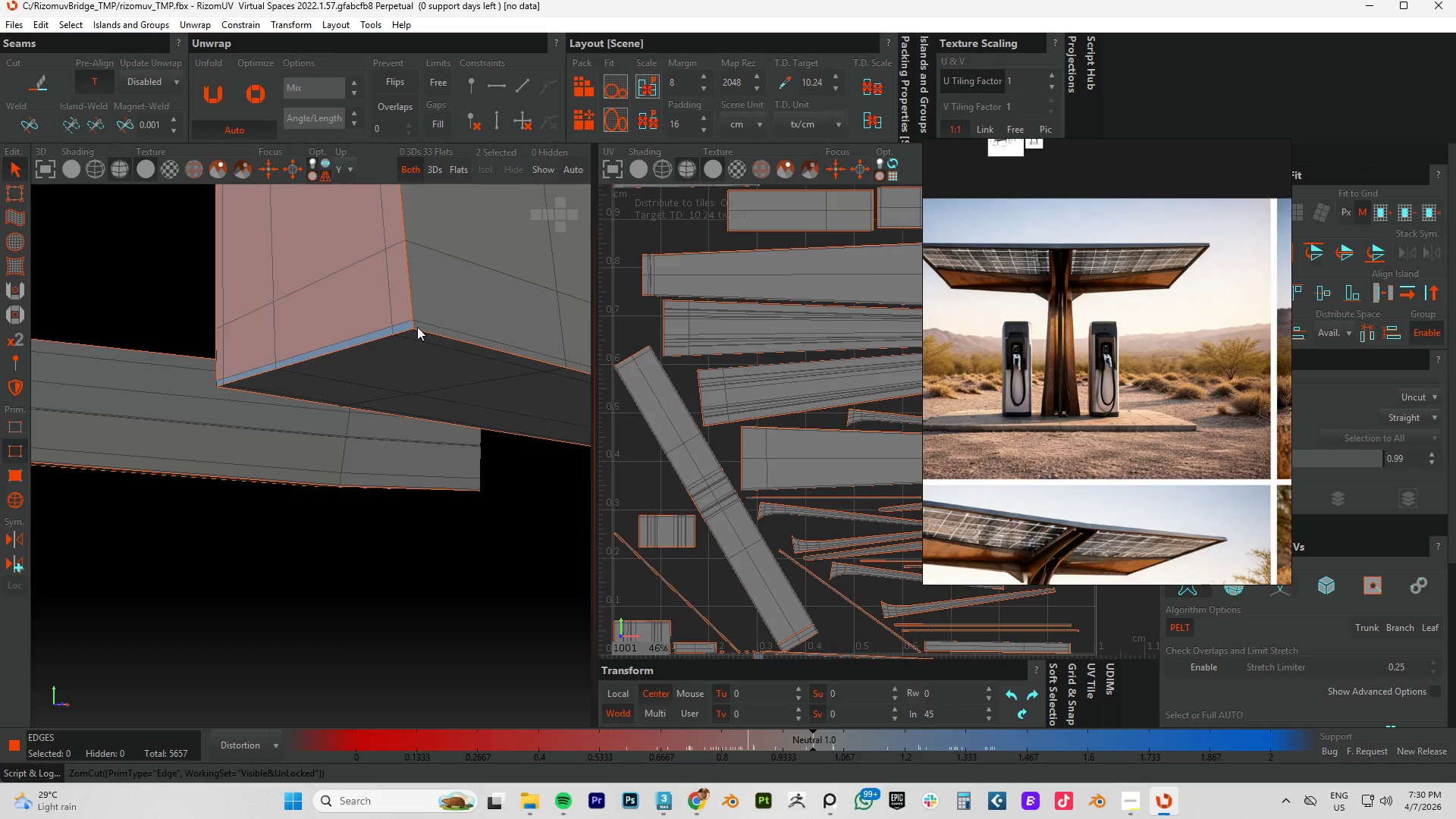 
scroll: coordinate [417, 327], scroll_direction: down, amount: 4.0
 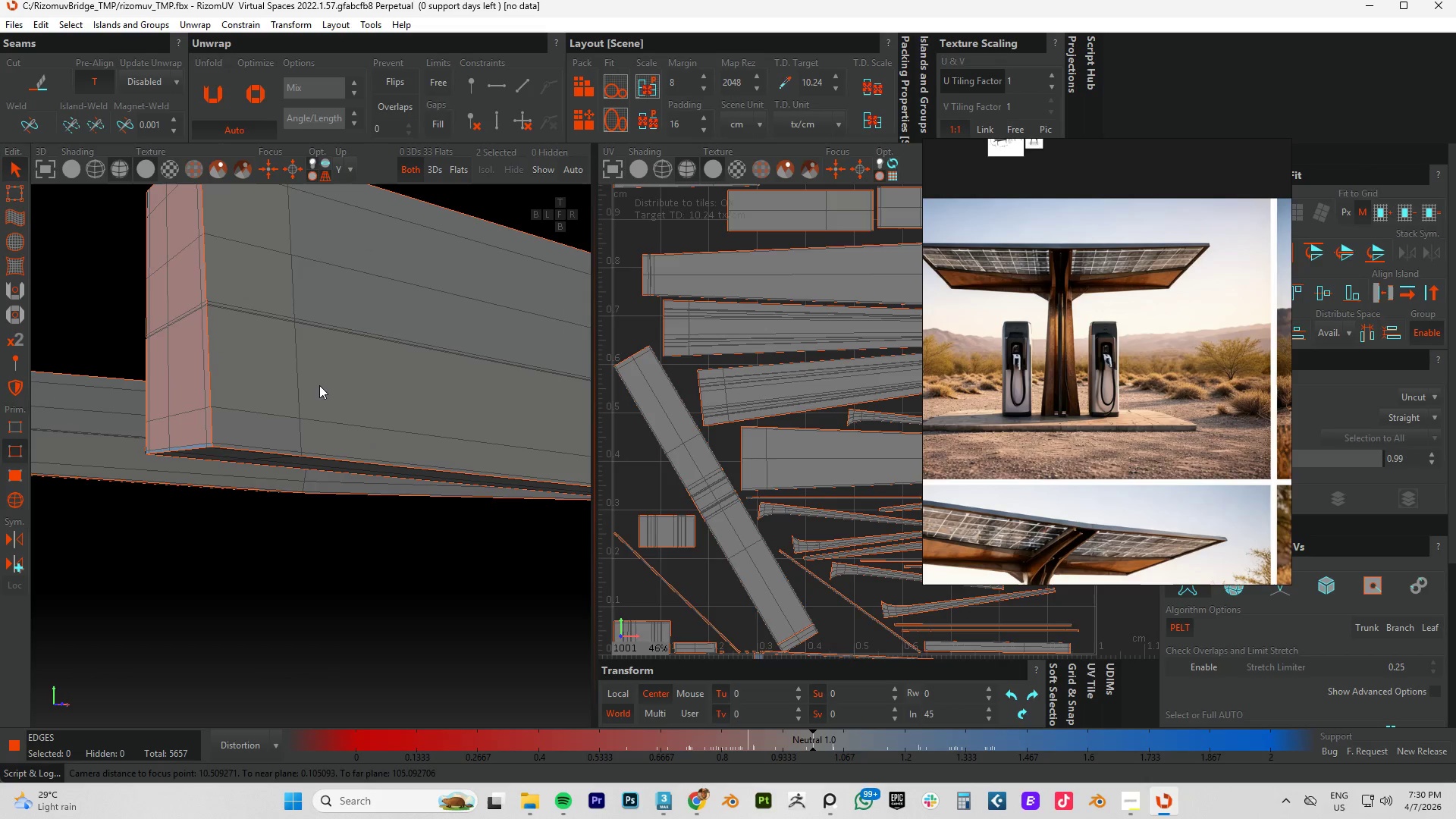 
key(F4)
 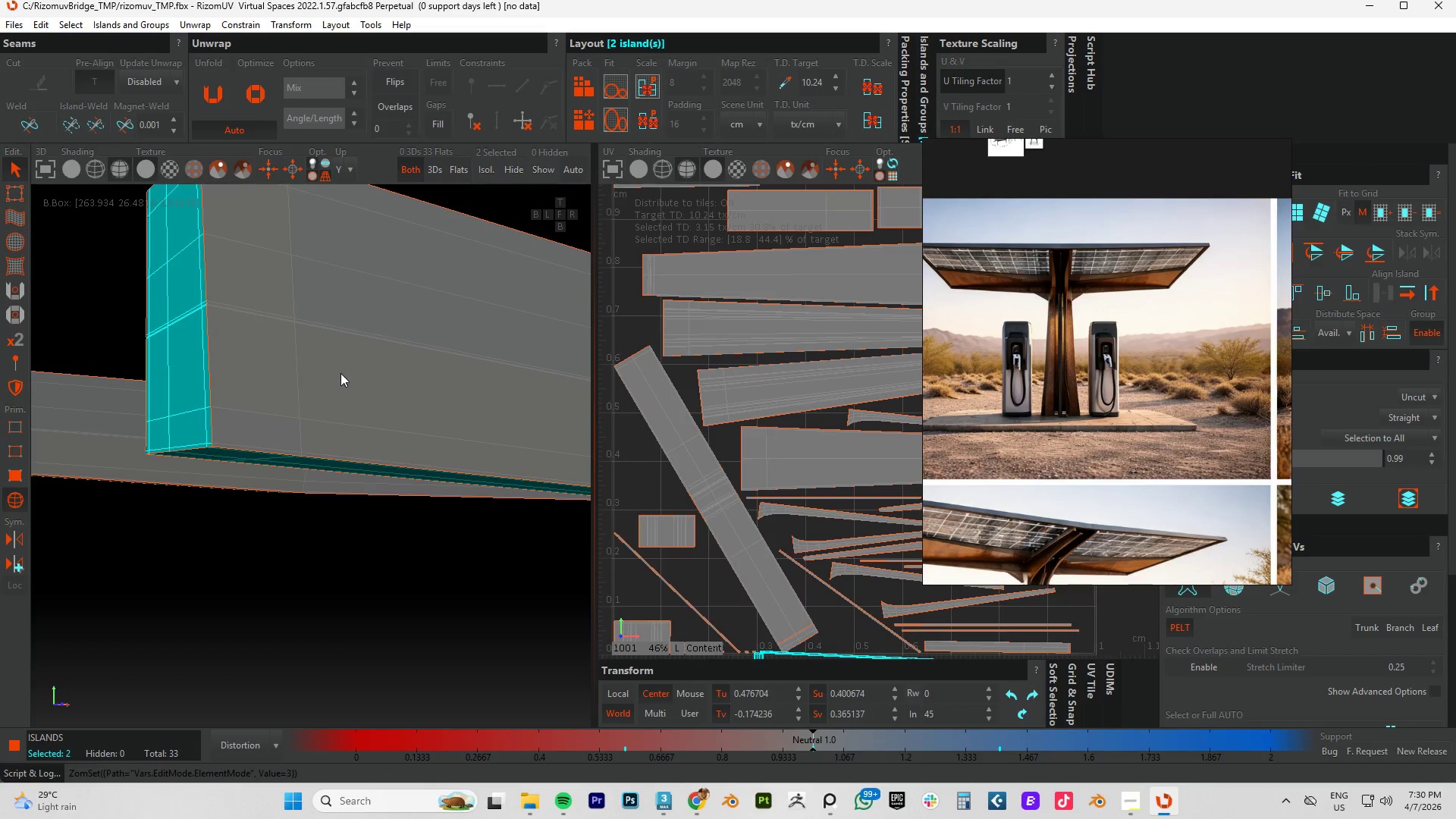 
scroll: coordinate [343, 373], scroll_direction: down, amount: 6.0
 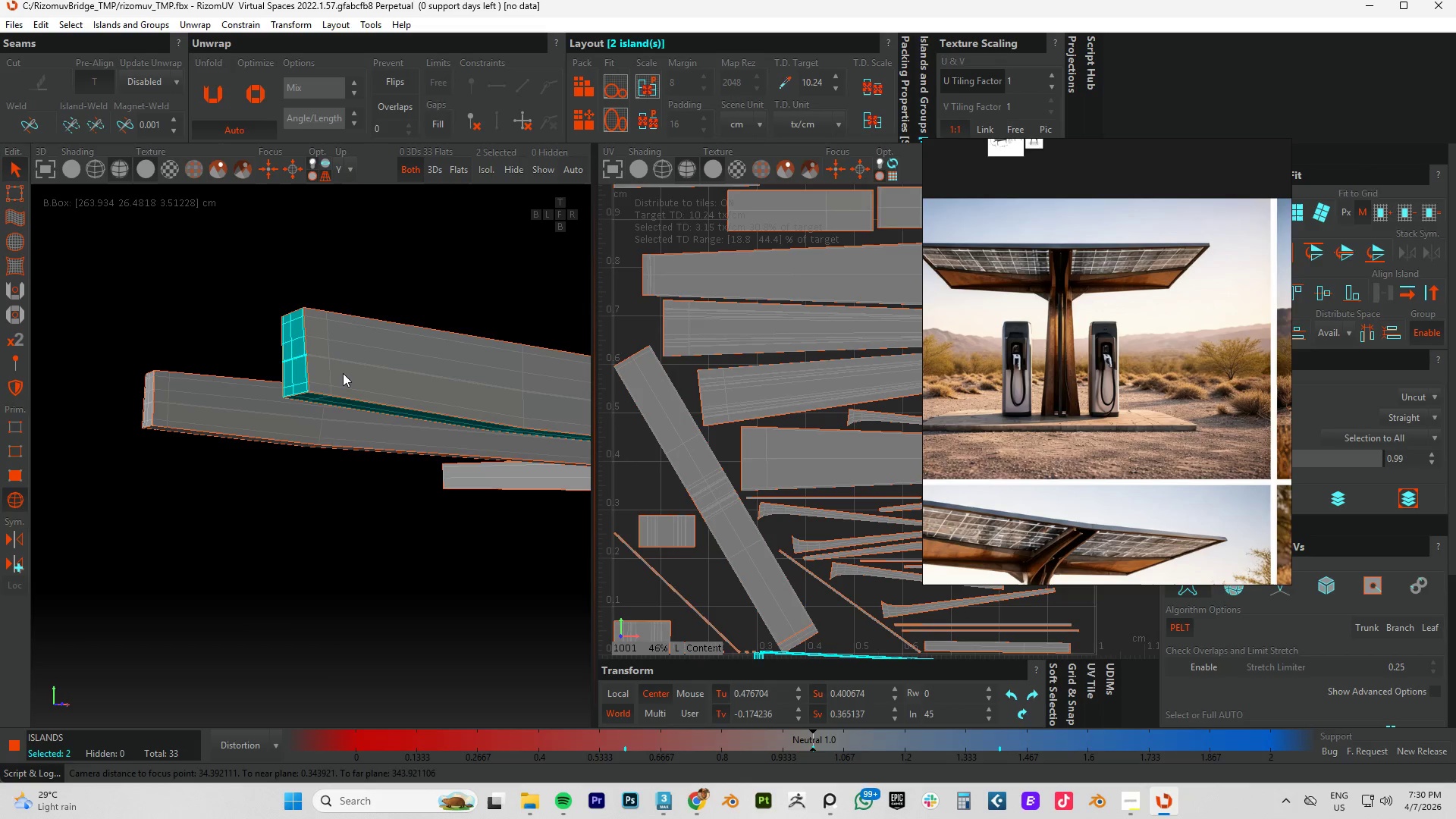 
key(Control+A)
 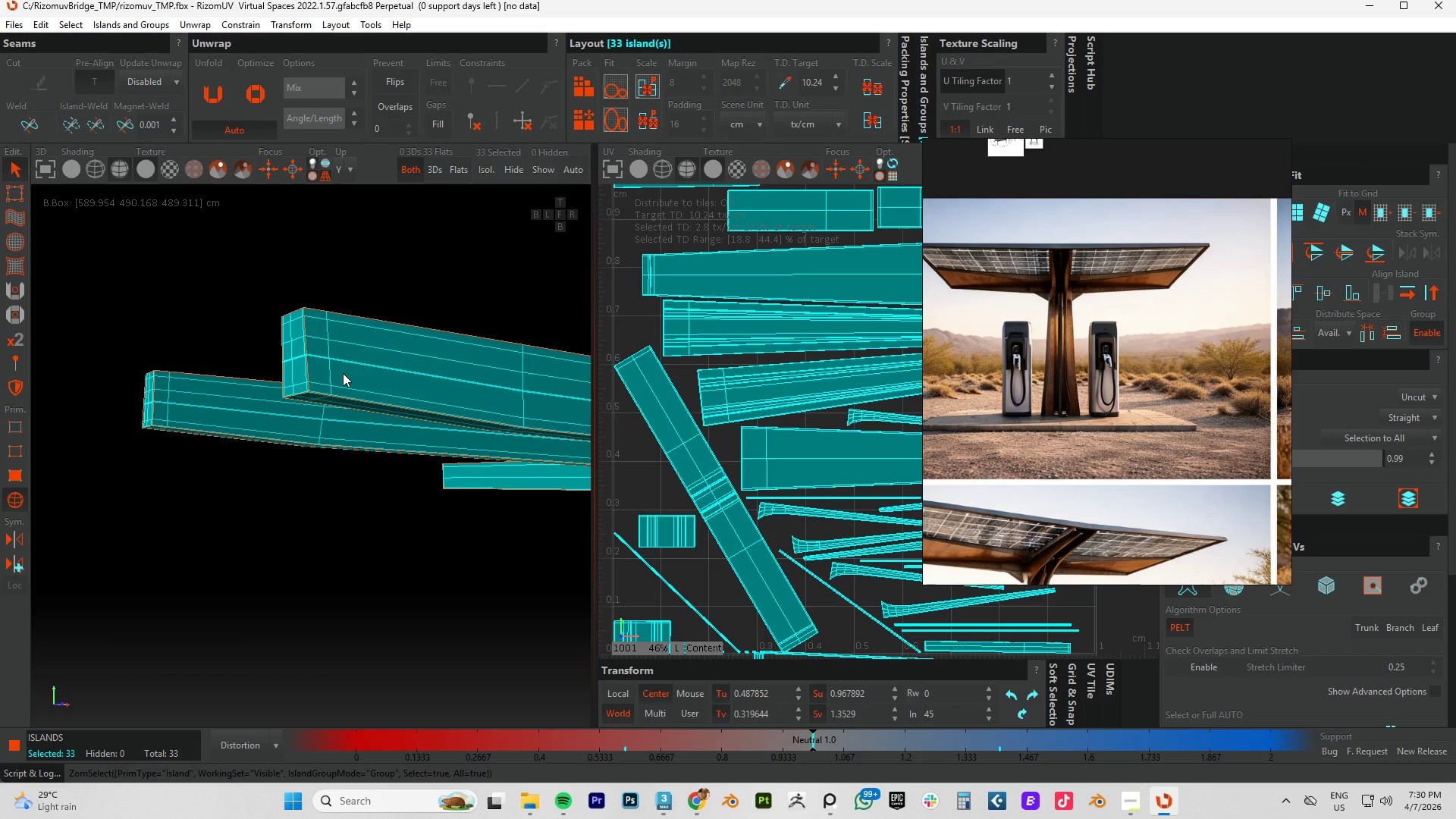 
type(cup)
 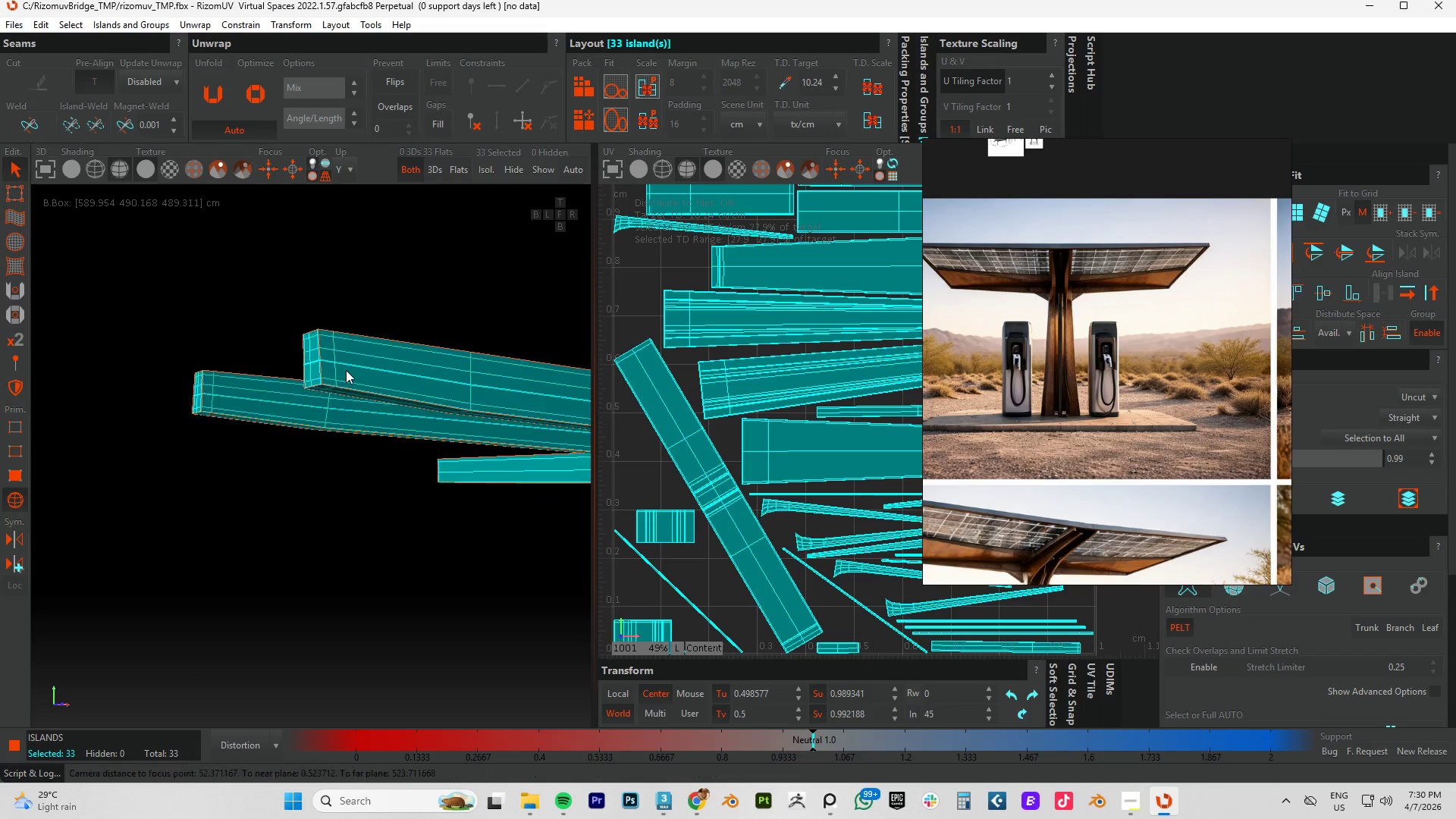 
scroll: coordinate [627, 375], scroll_direction: down, amount: 10.0
 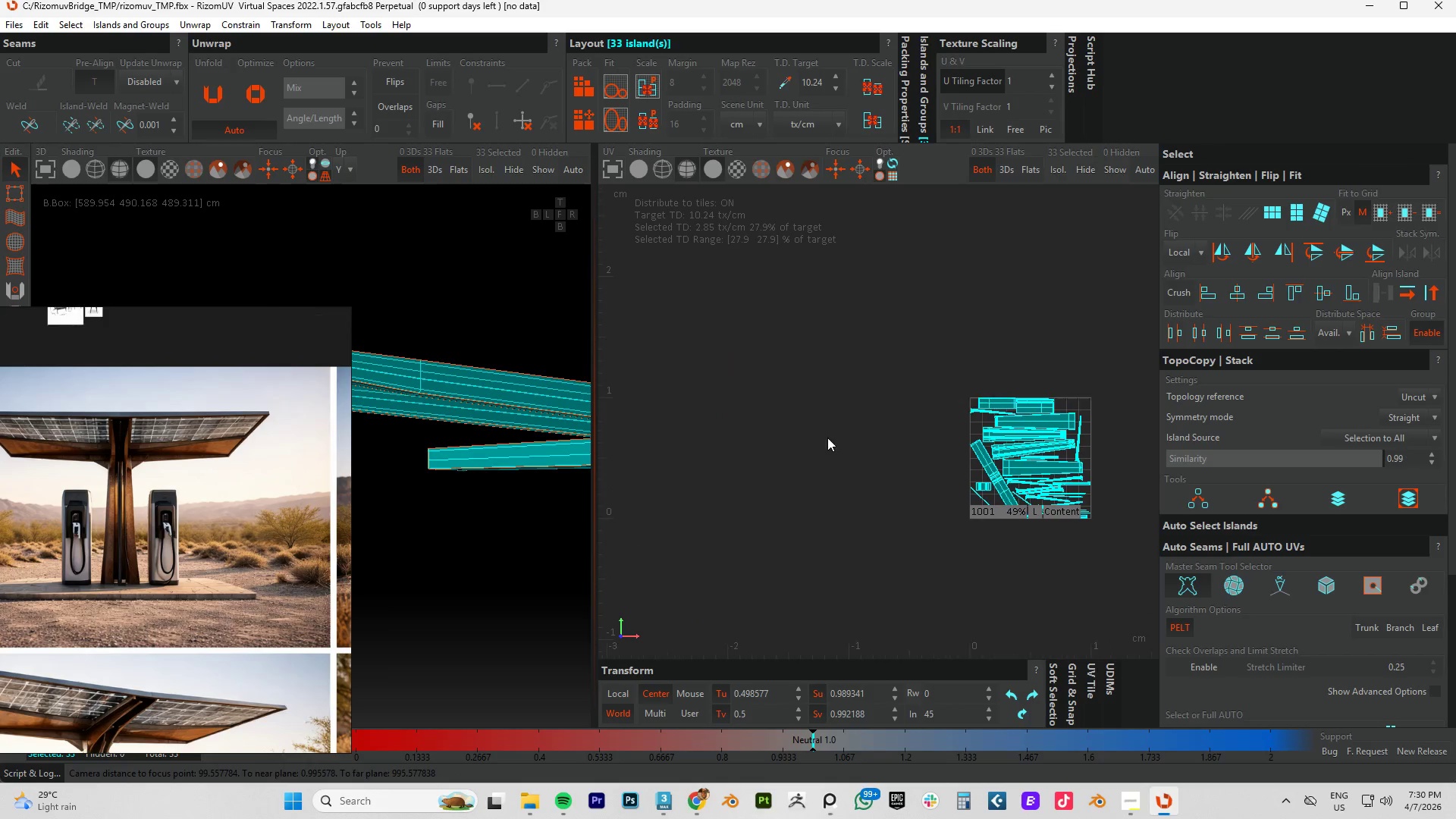 
scroll: coordinate [805, 432], scroll_direction: up, amount: 2.0
 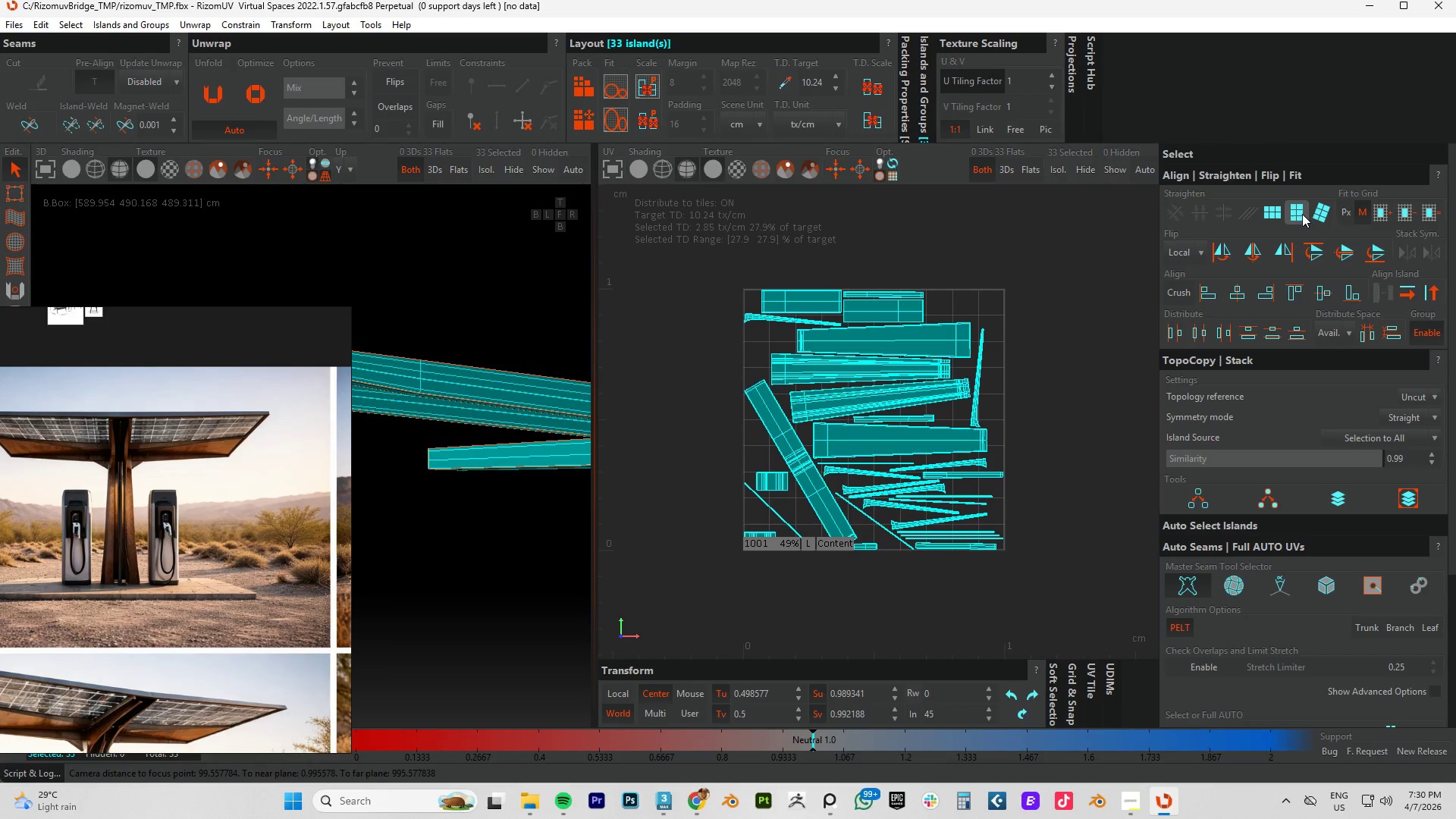 
left_click([1273, 213])
 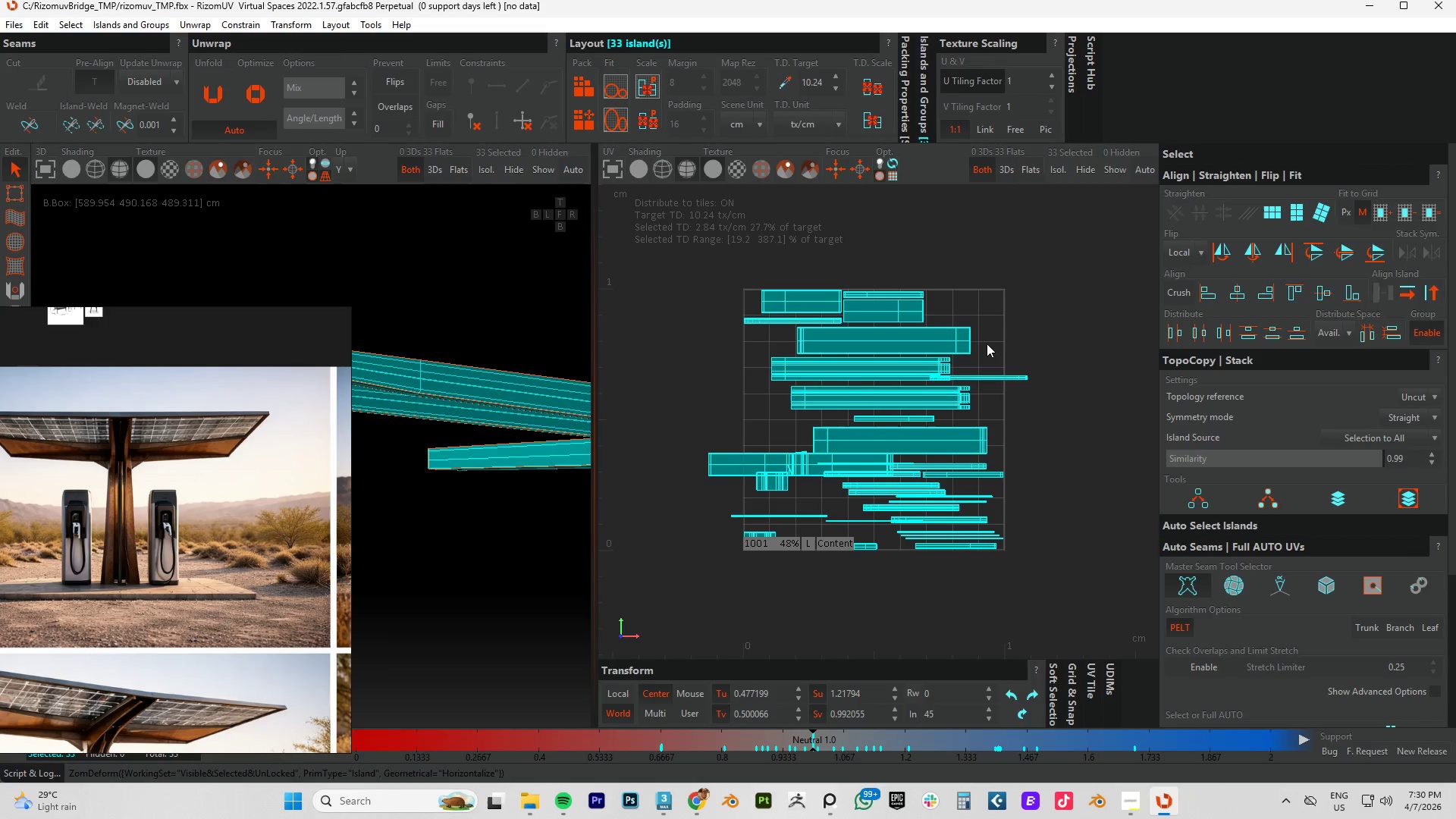 
key(P)
 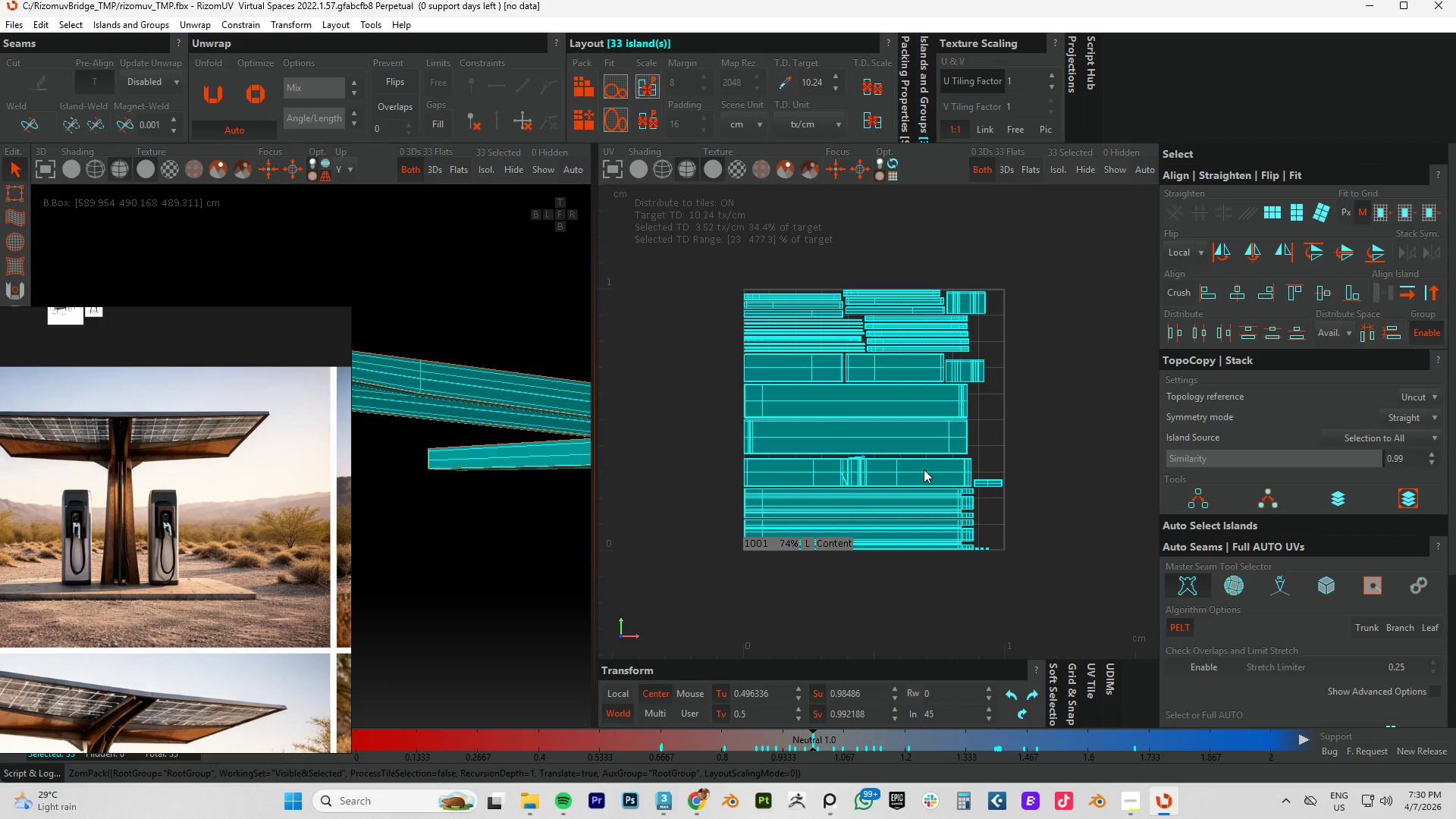 
scroll: coordinate [890, 470], scroll_direction: up, amount: 1.0
 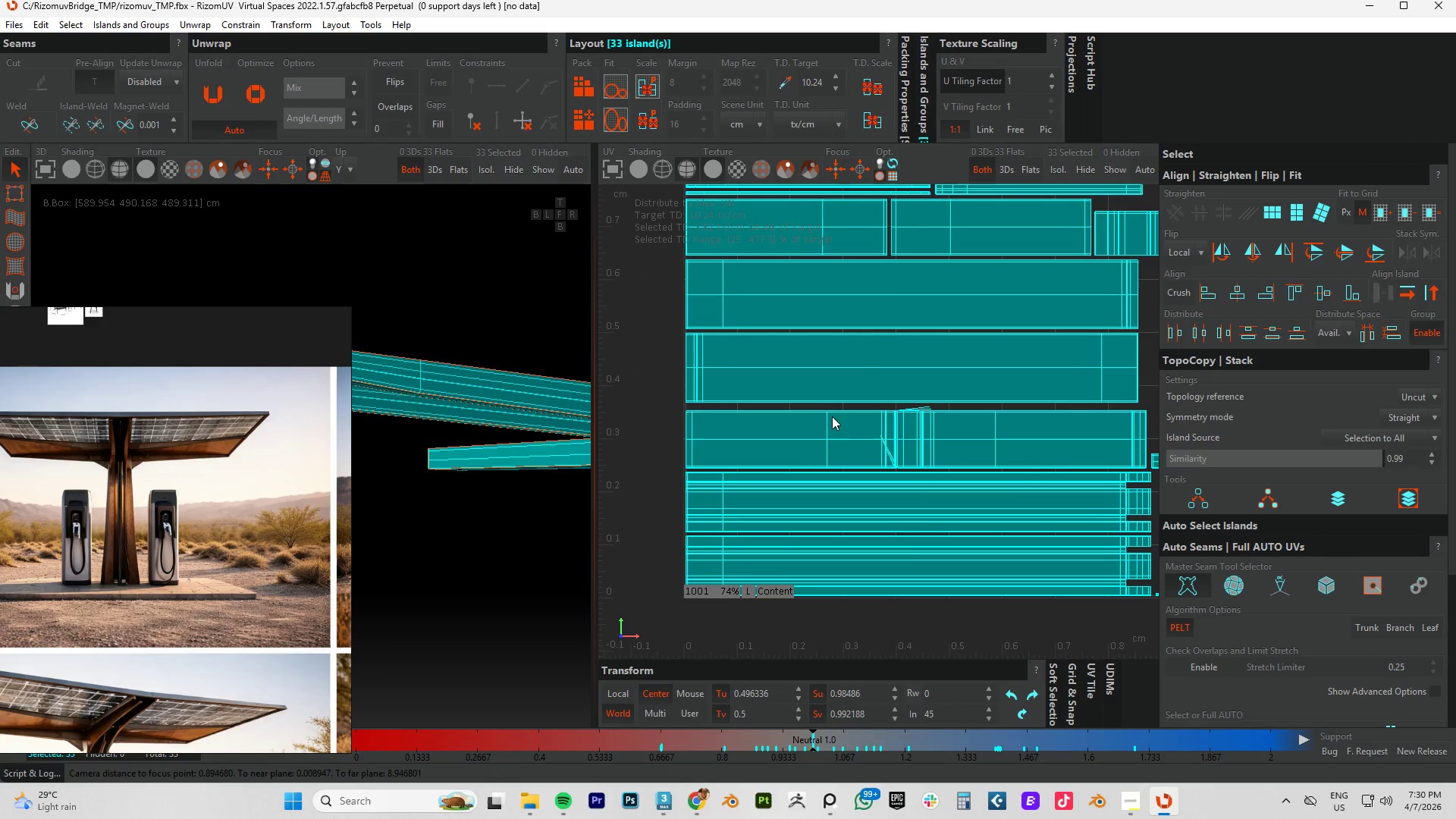 
left_click([830, 408])
 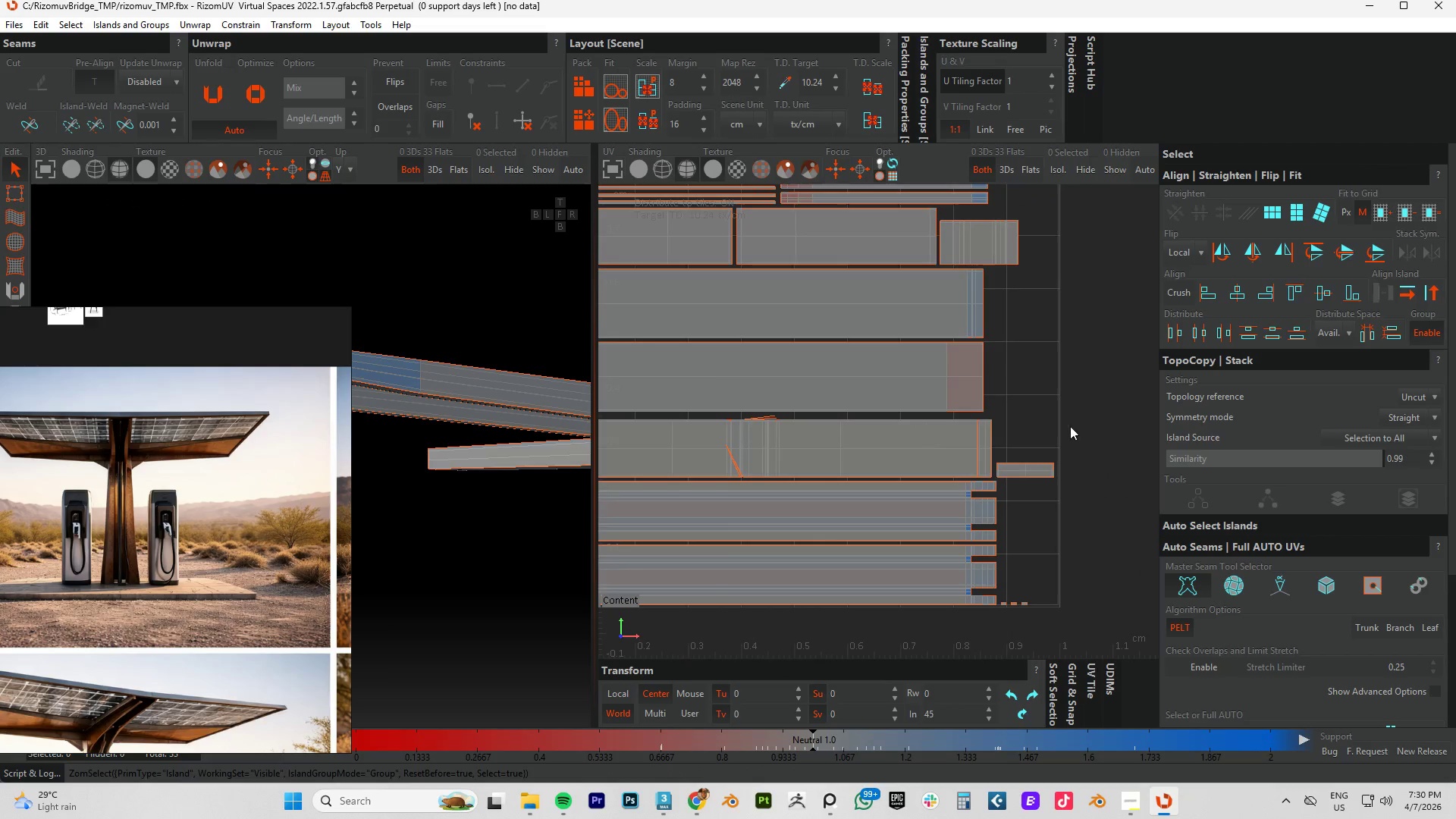 
left_click([1052, 384])
 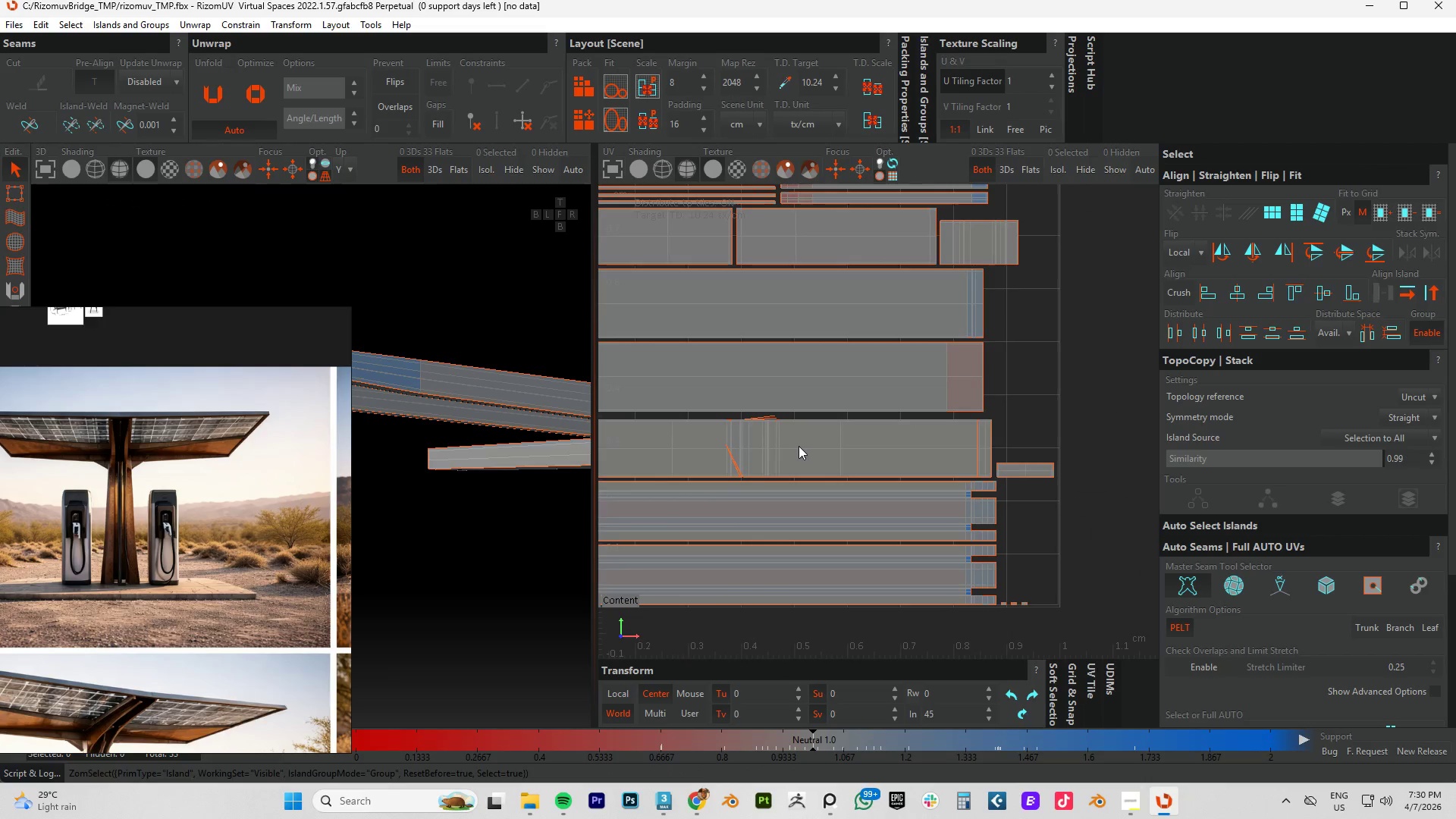 
left_click([799, 446])
 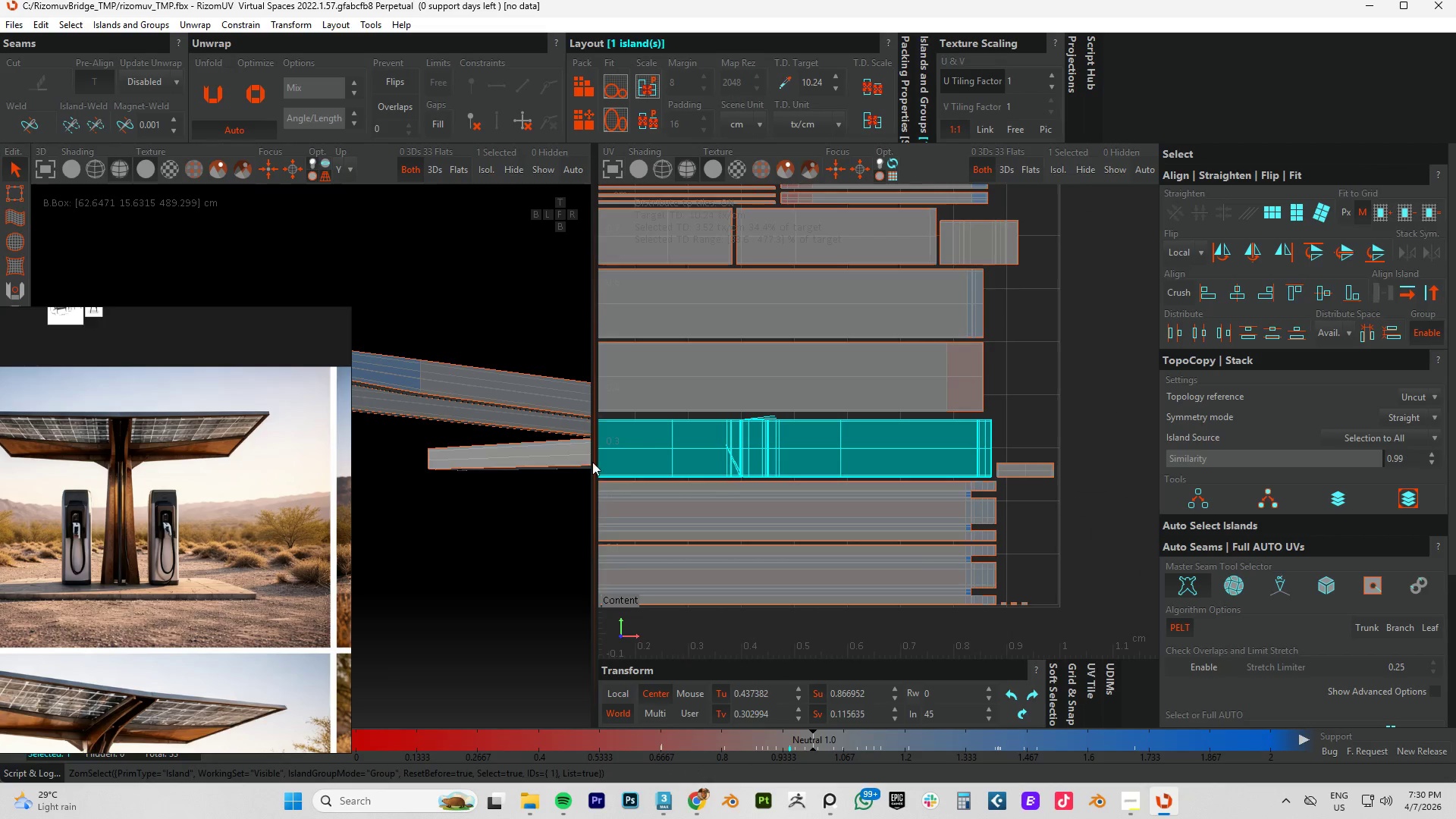 
scroll: coordinate [215, 525], scroll_direction: down, amount: 6.0
 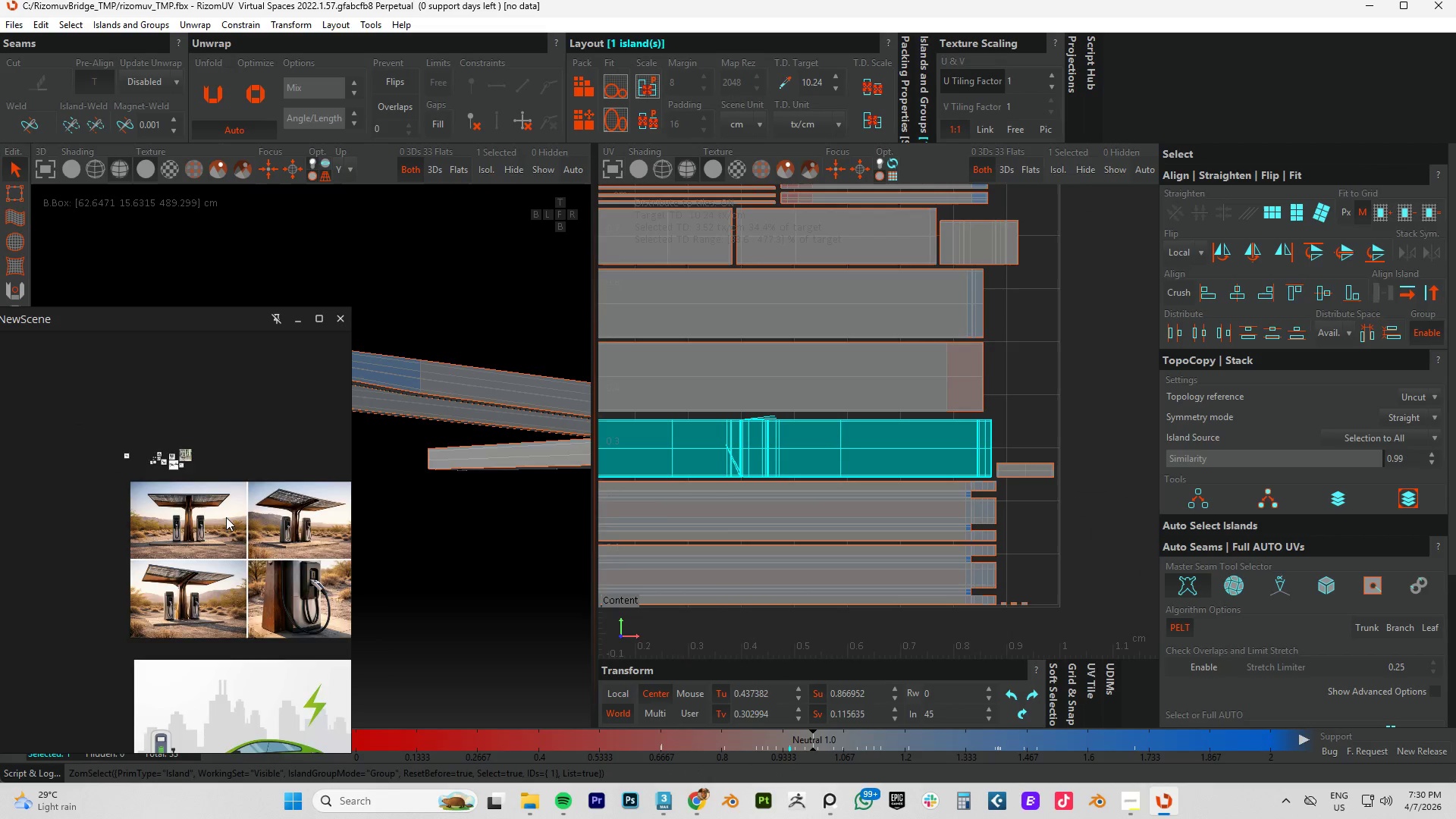 
scroll: coordinate [226, 517], scroll_direction: up, amount: 6.0
 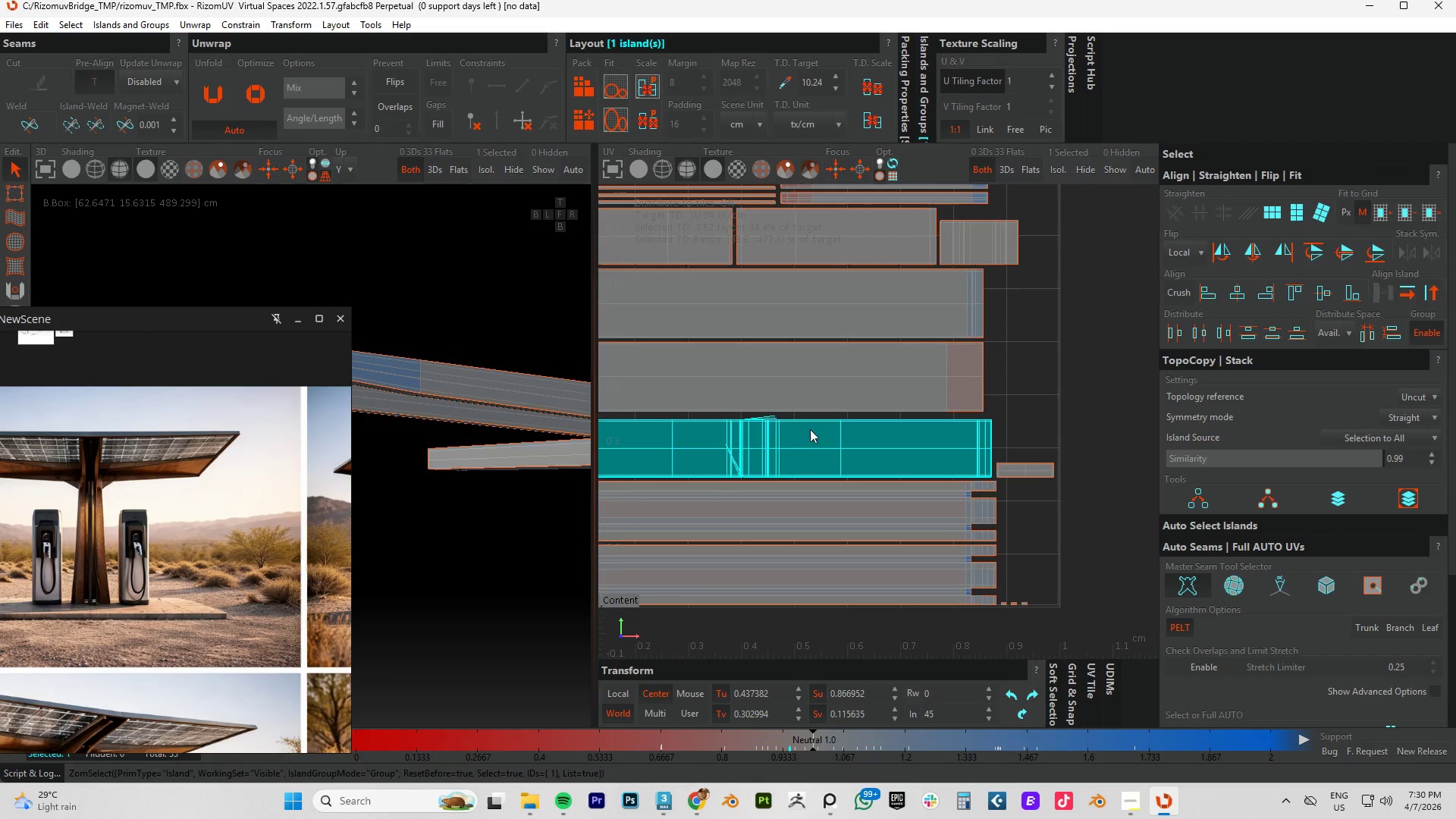 
hold_key(key=AltLeft, duration=1.14)
scroll: coordinate [483, 428], scroll_direction: down, amount: 10.0
 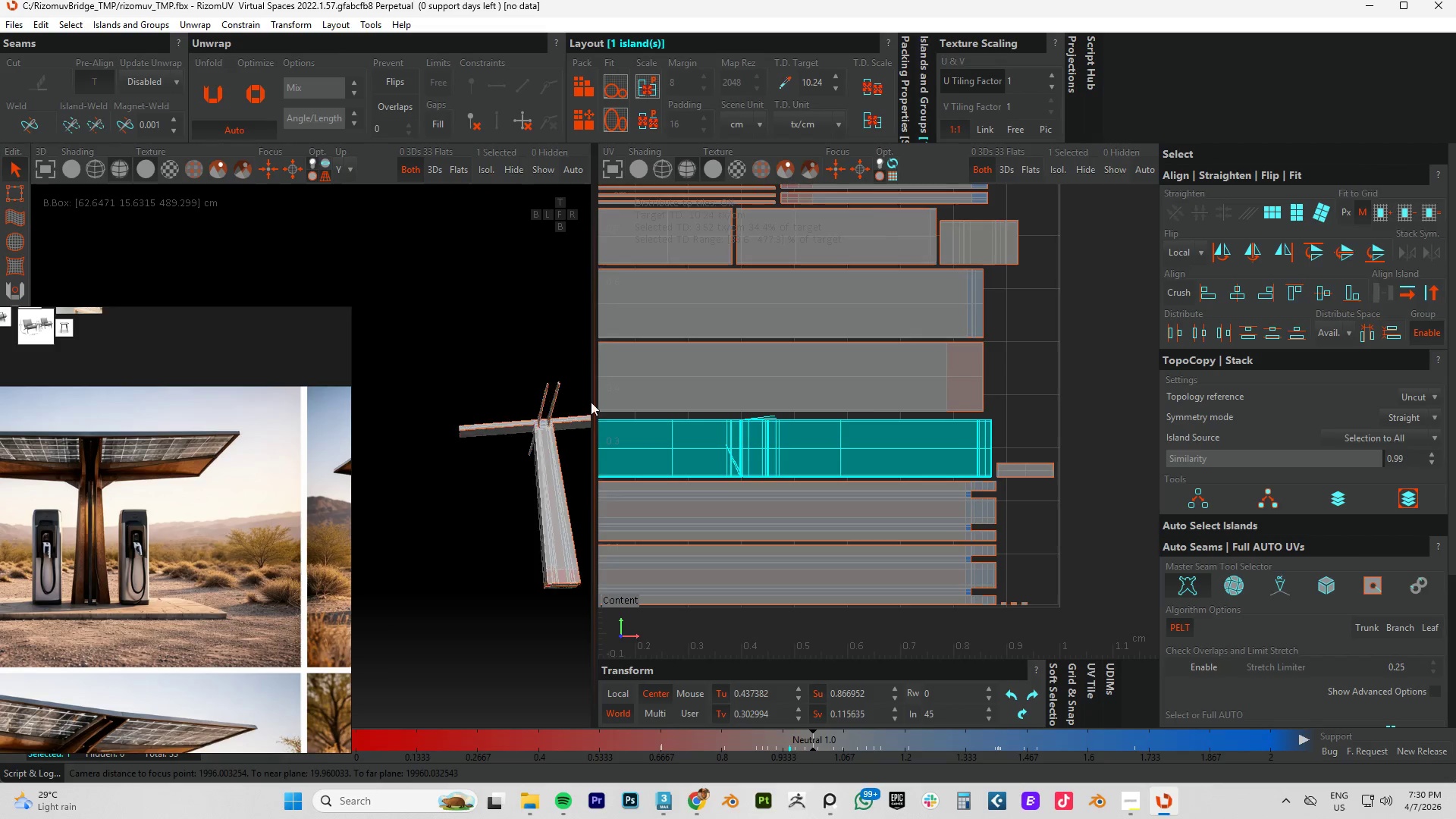 
scroll: coordinate [444, 403], scroll_direction: up, amount: 5.0
 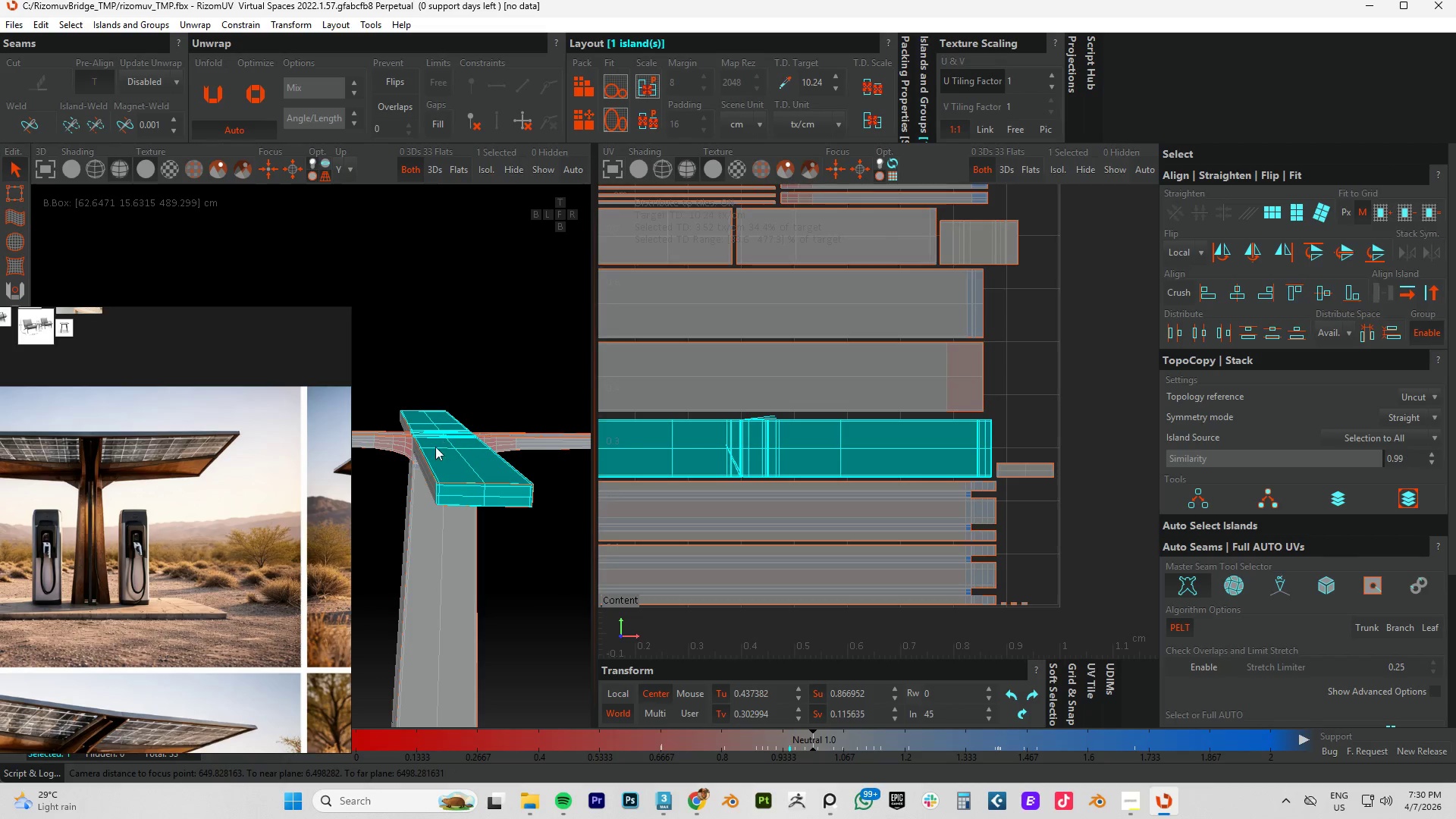 
hold_key(key=AltLeft, duration=0.88)
 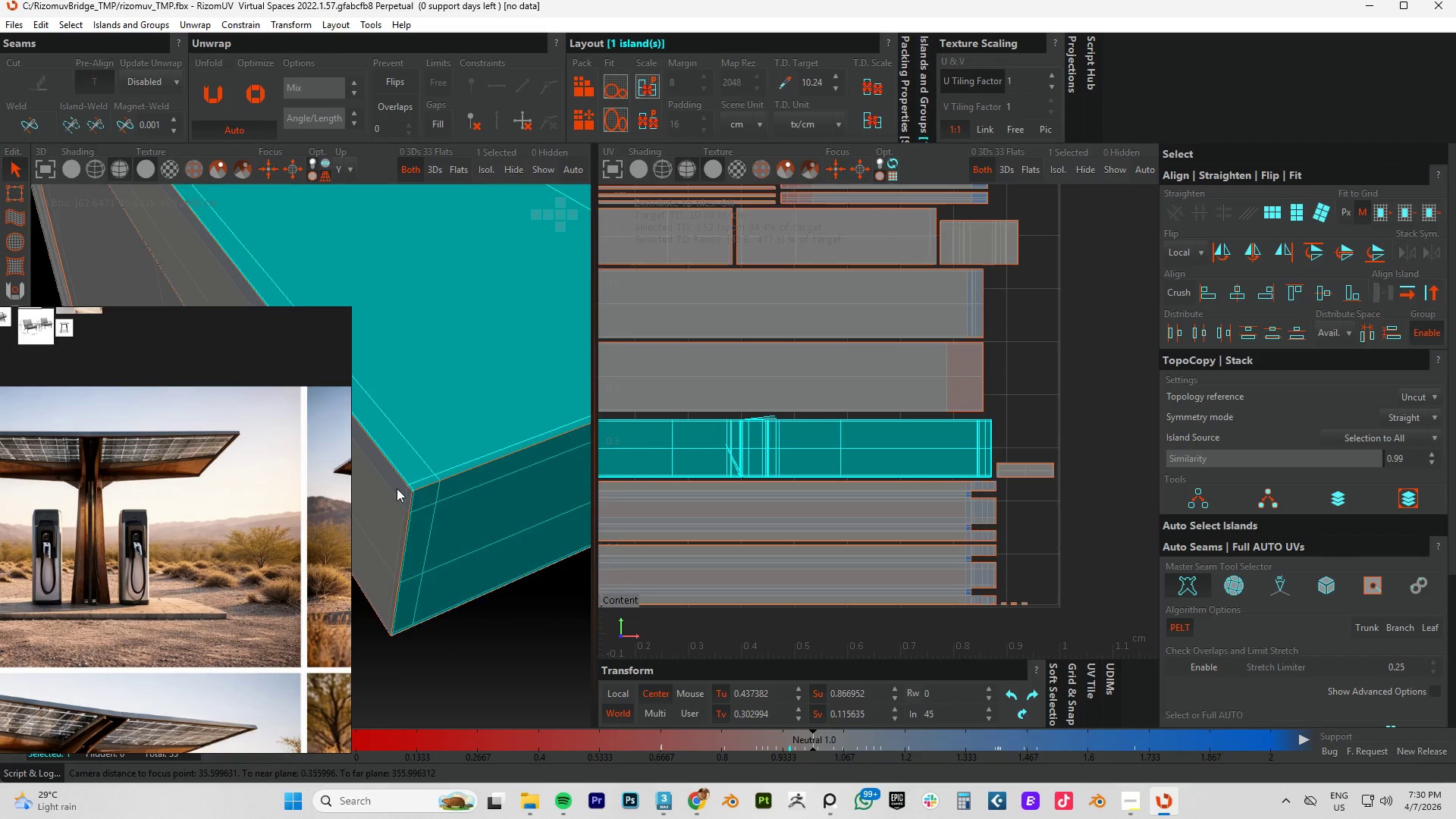 
scroll: coordinate [450, 510], scroll_direction: up, amount: 15.0
 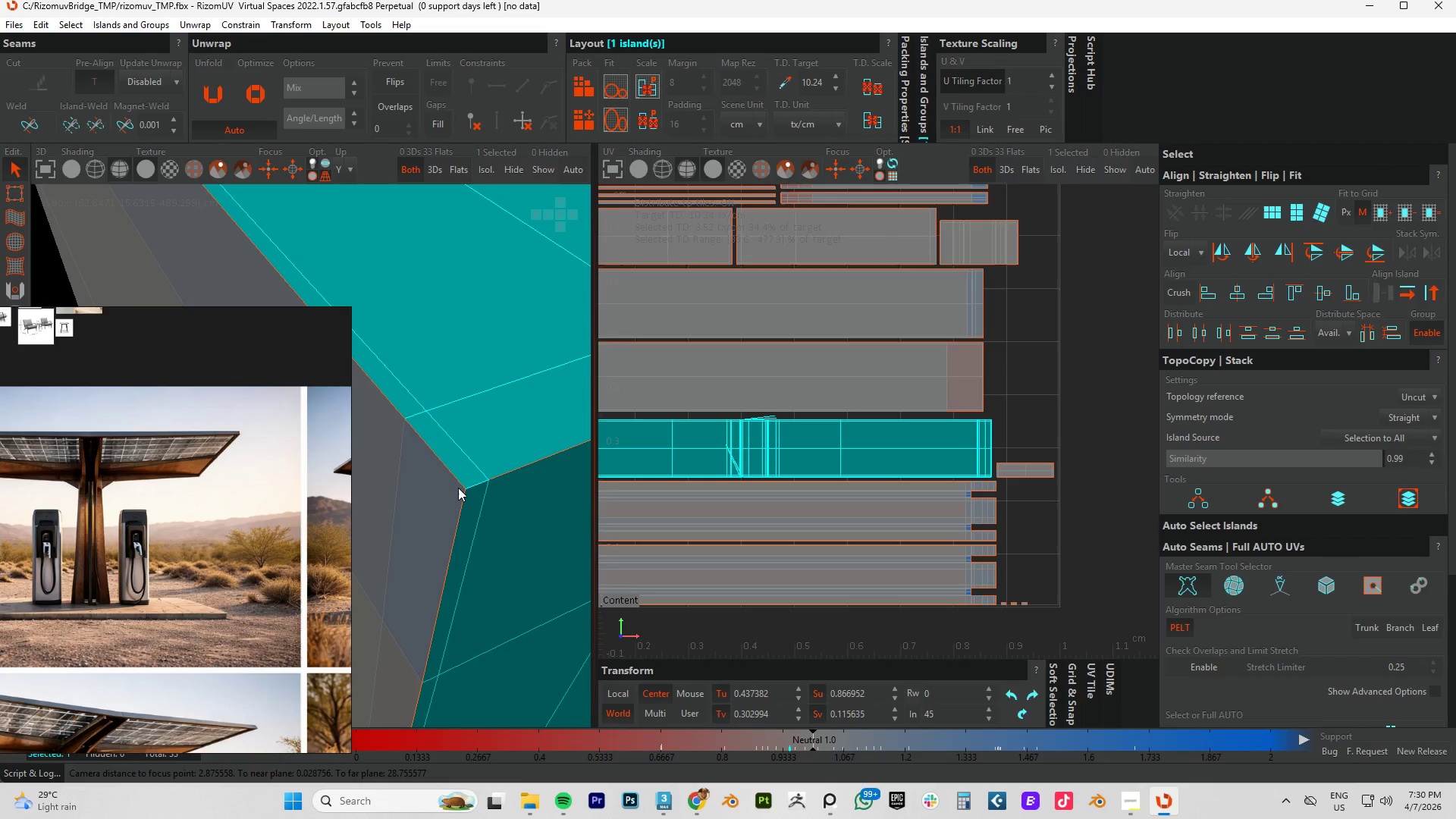 
key(F2)
 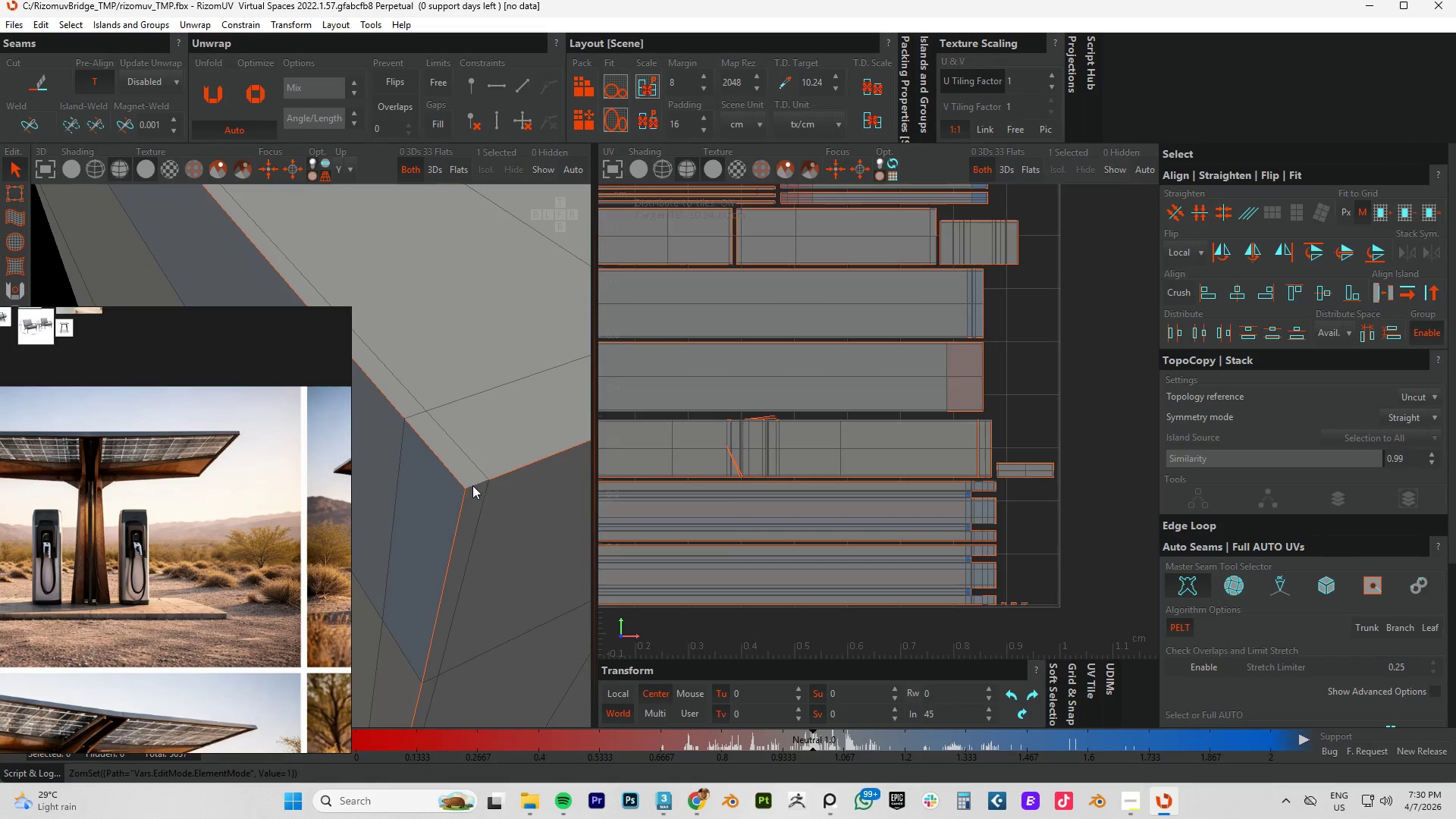 
left_click([475, 485])
 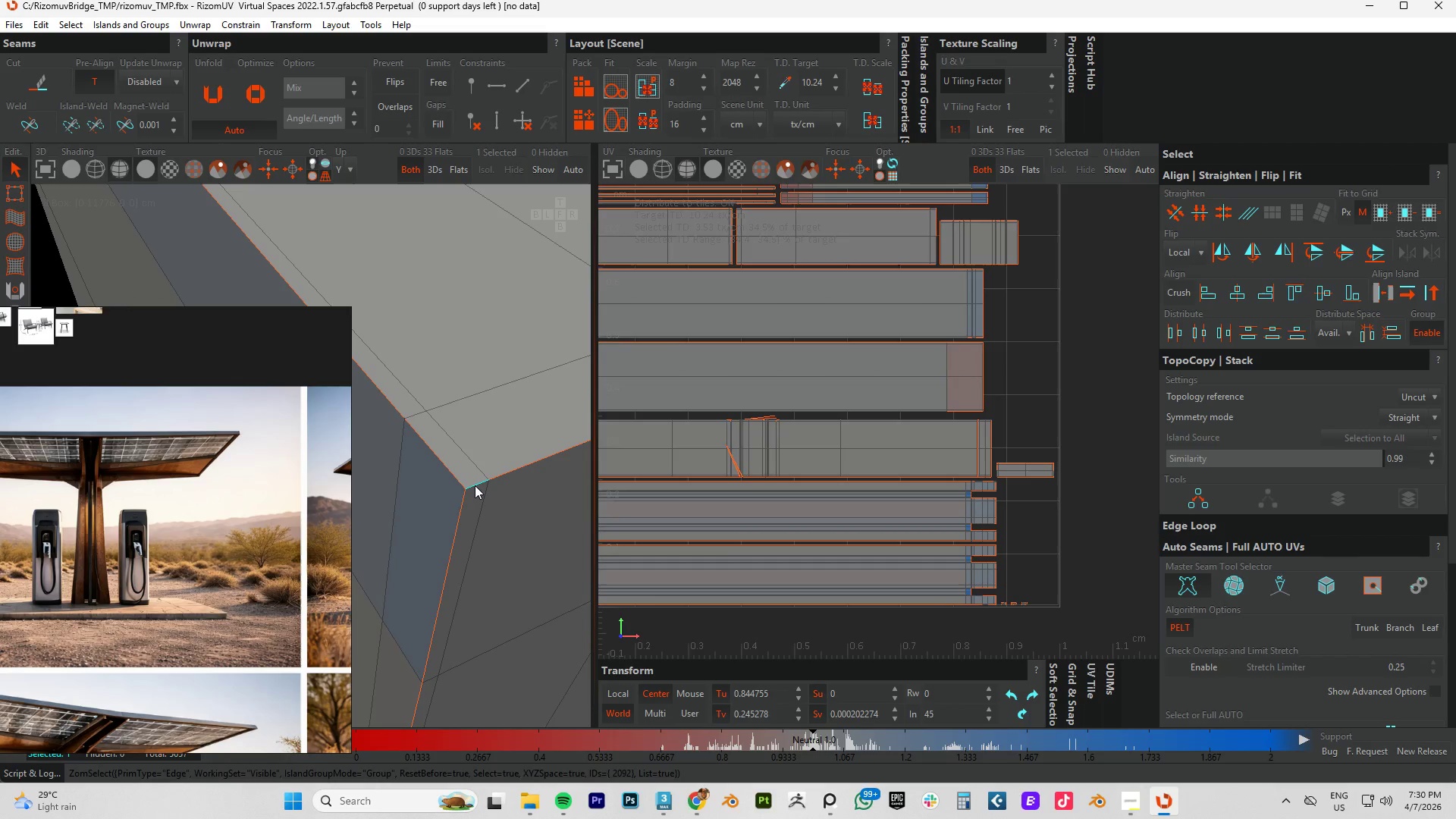 
type(cup)
 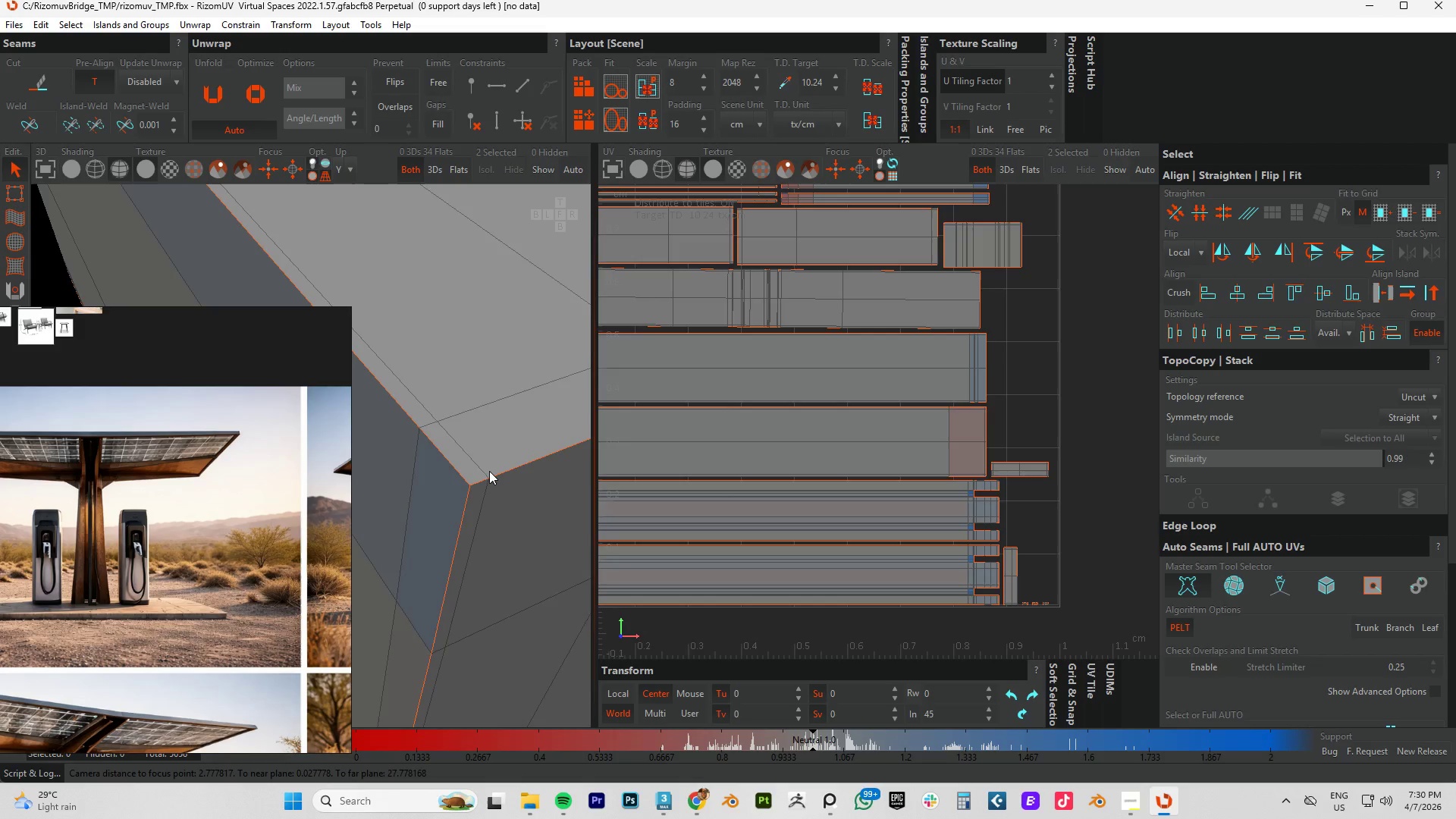 
hold_key(key=AltLeft, duration=0.61)
 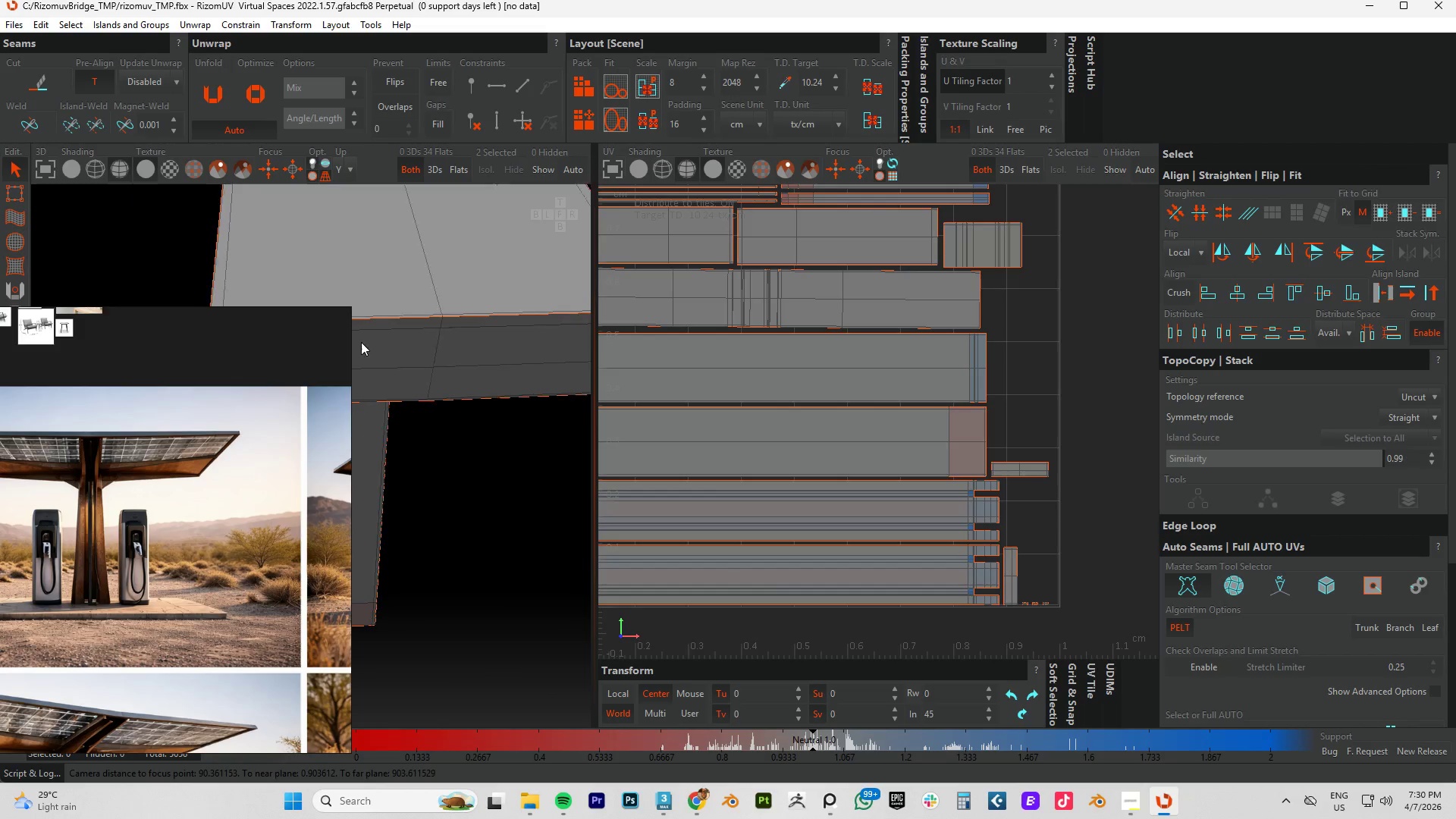 
scroll: coordinate [498, 457], scroll_direction: down, amount: 13.0
 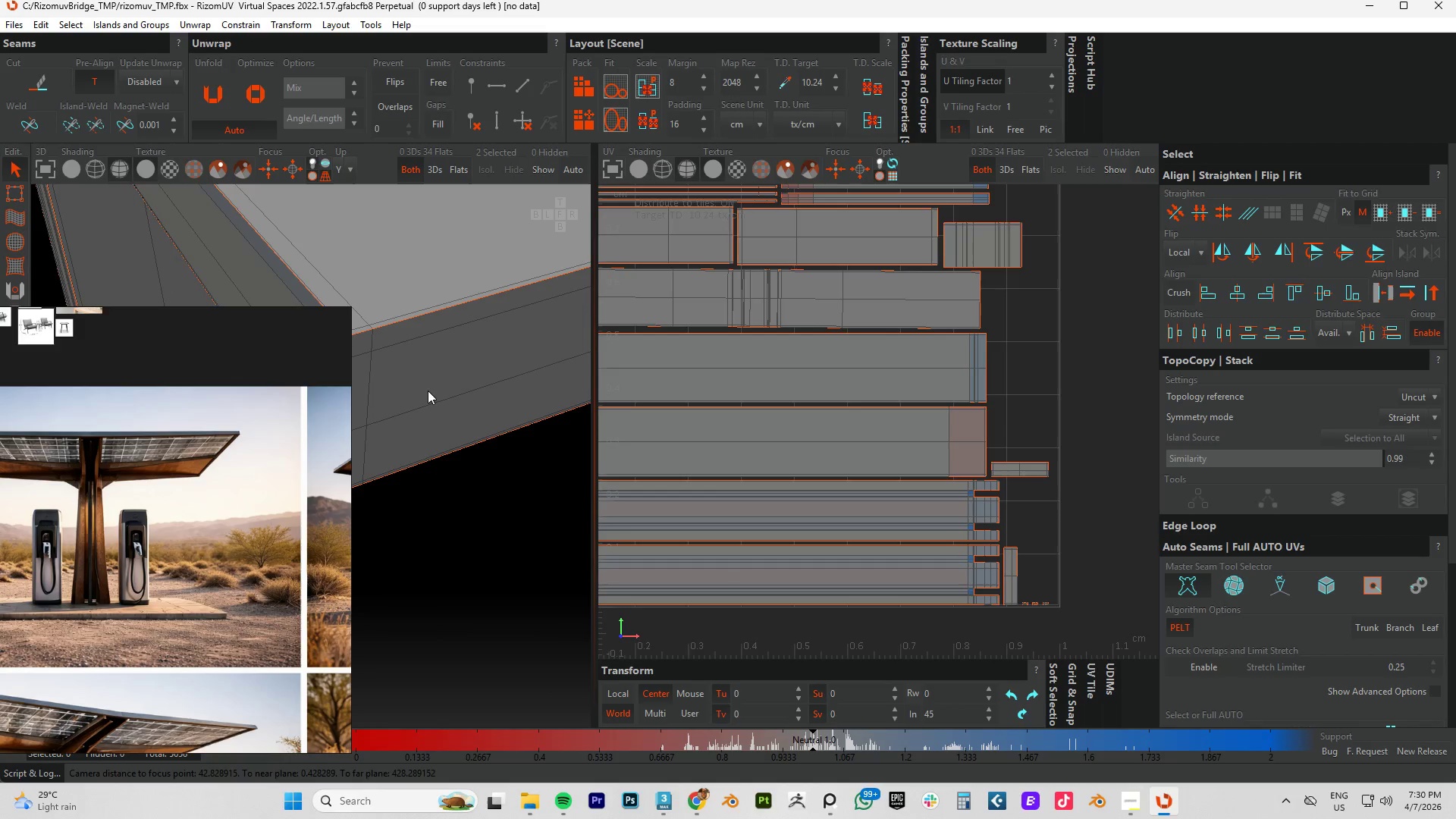 
hold_key(key=AltLeft, duration=1.66)
scroll: coordinate [446, 347], scroll_direction: down, amount: 3.0
 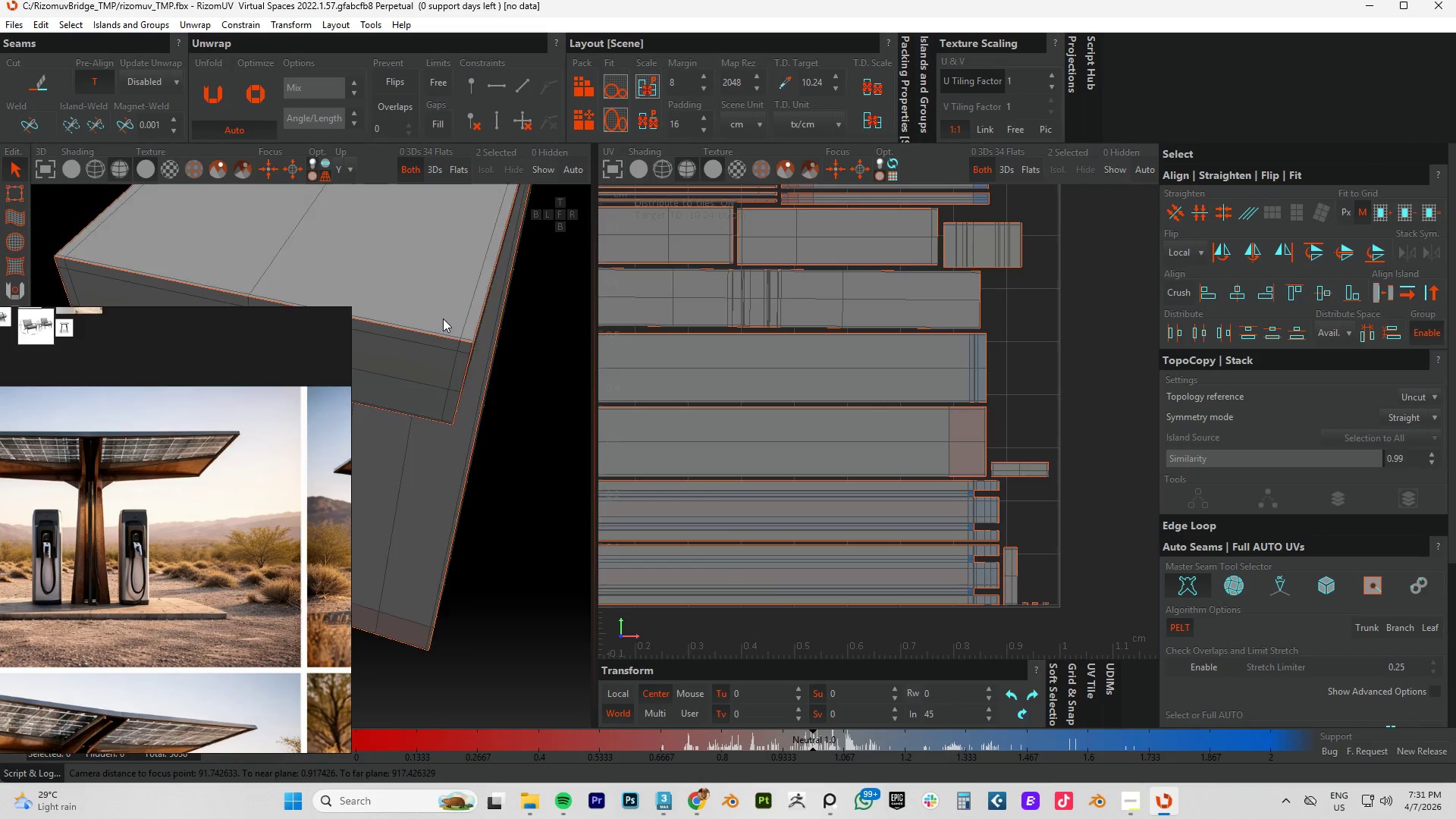 
hold_key(key=AltLeft, duration=0.42)
 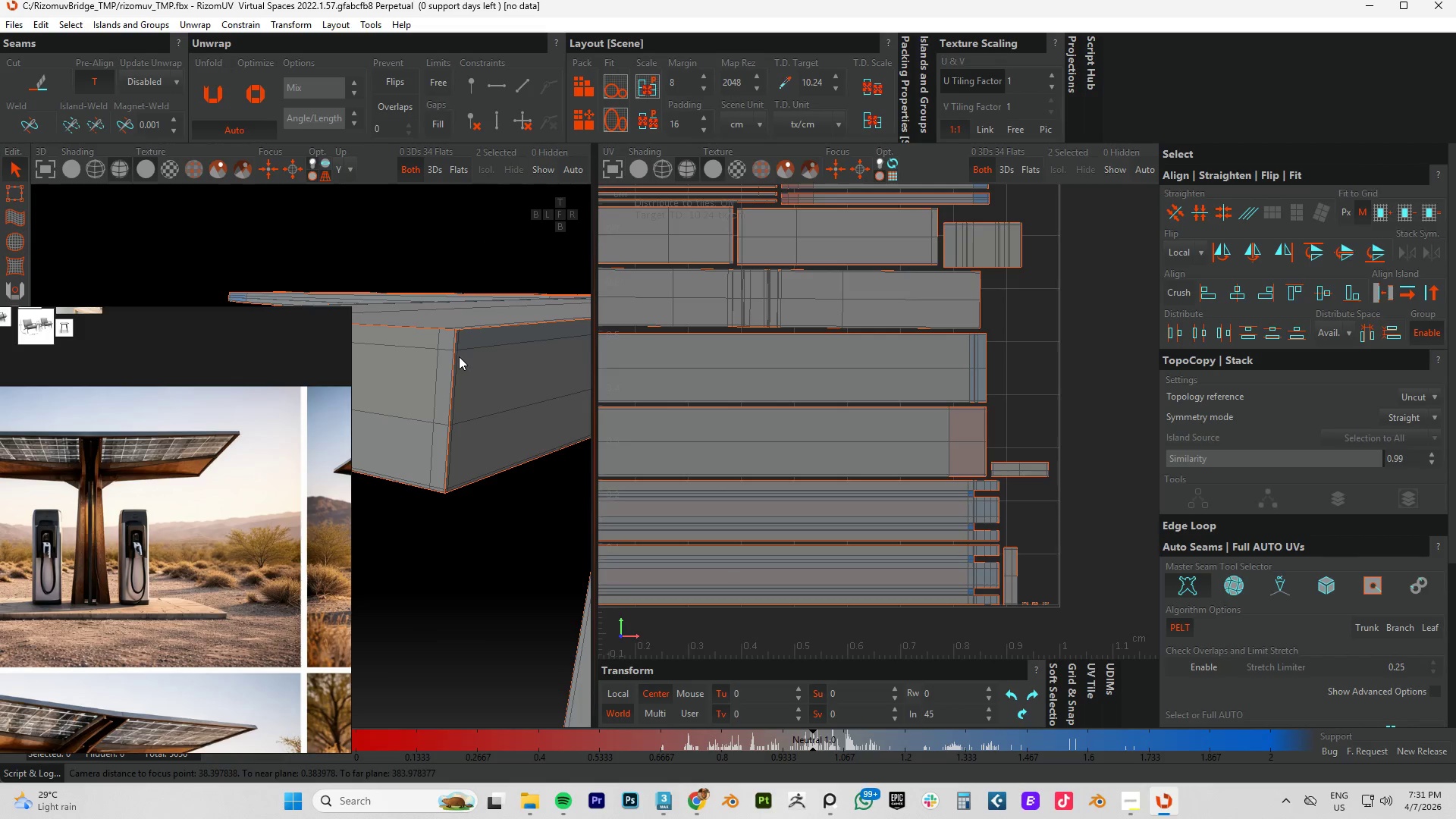 
scroll: coordinate [480, 350], scroll_direction: up, amount: 8.0
 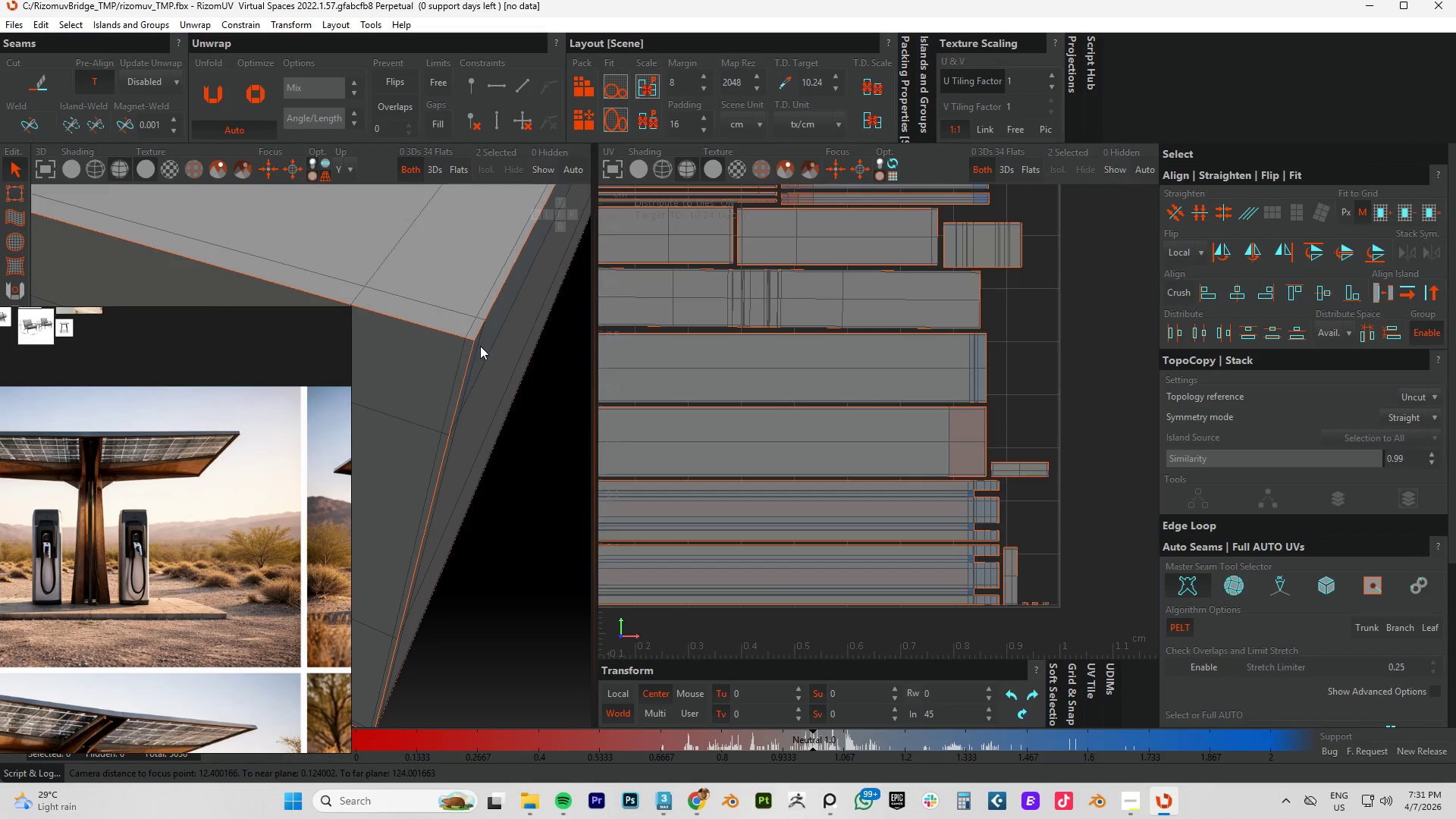 
hold_key(key=AltLeft, duration=0.72)
 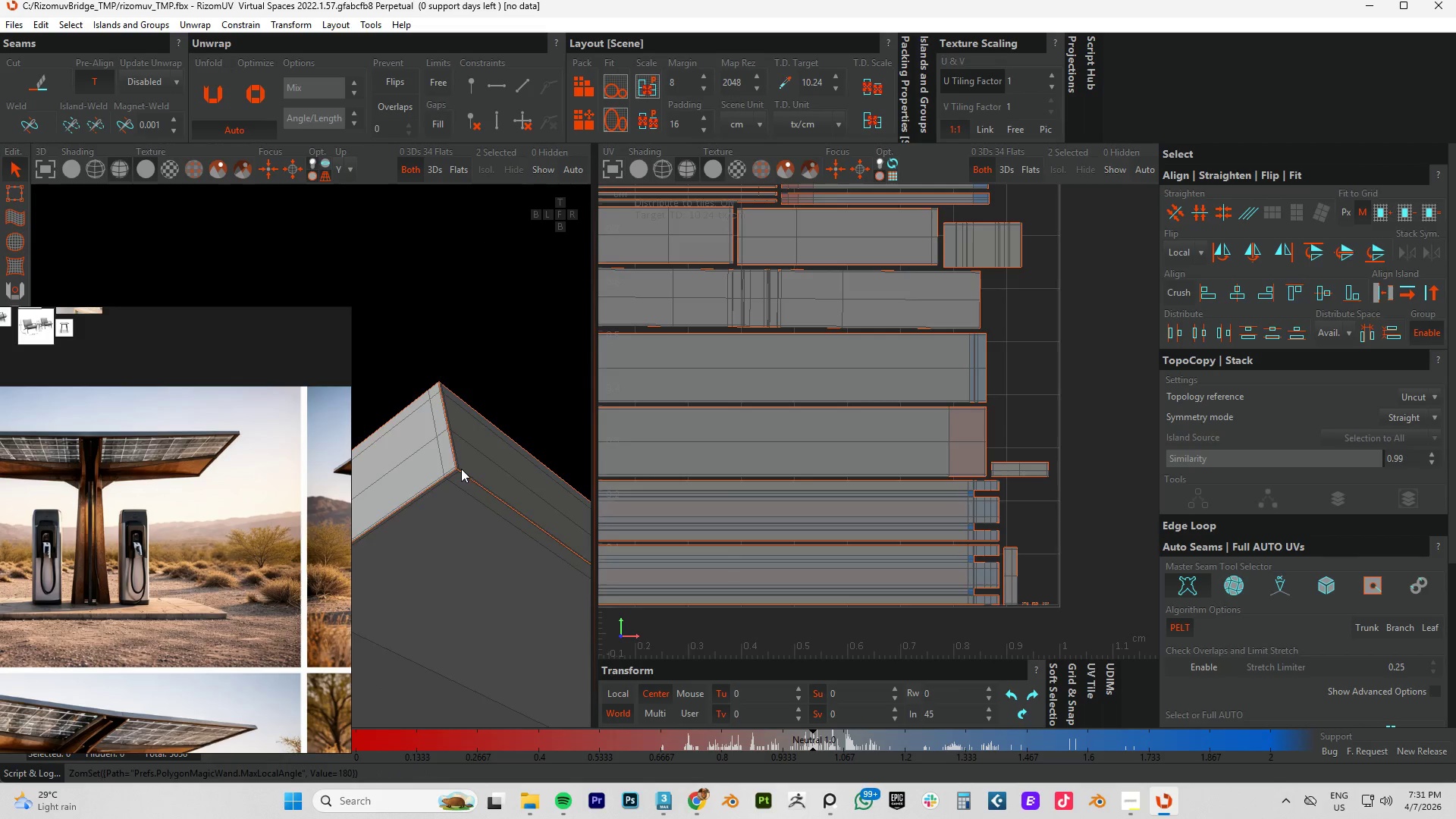 
scroll: coordinate [457, 350], scroll_direction: down, amount: 7.0
 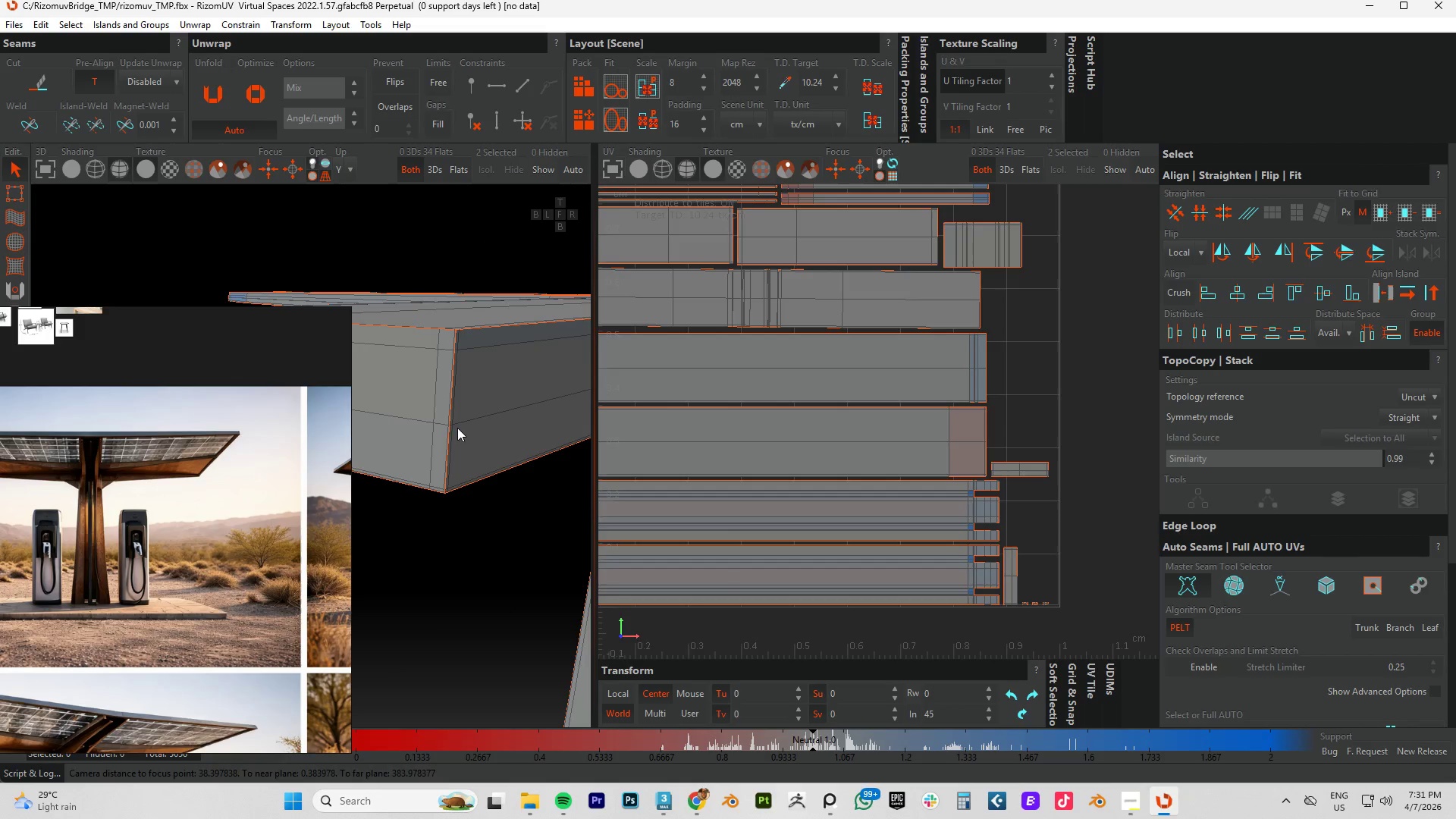 
key(Alt+AltLeft)
 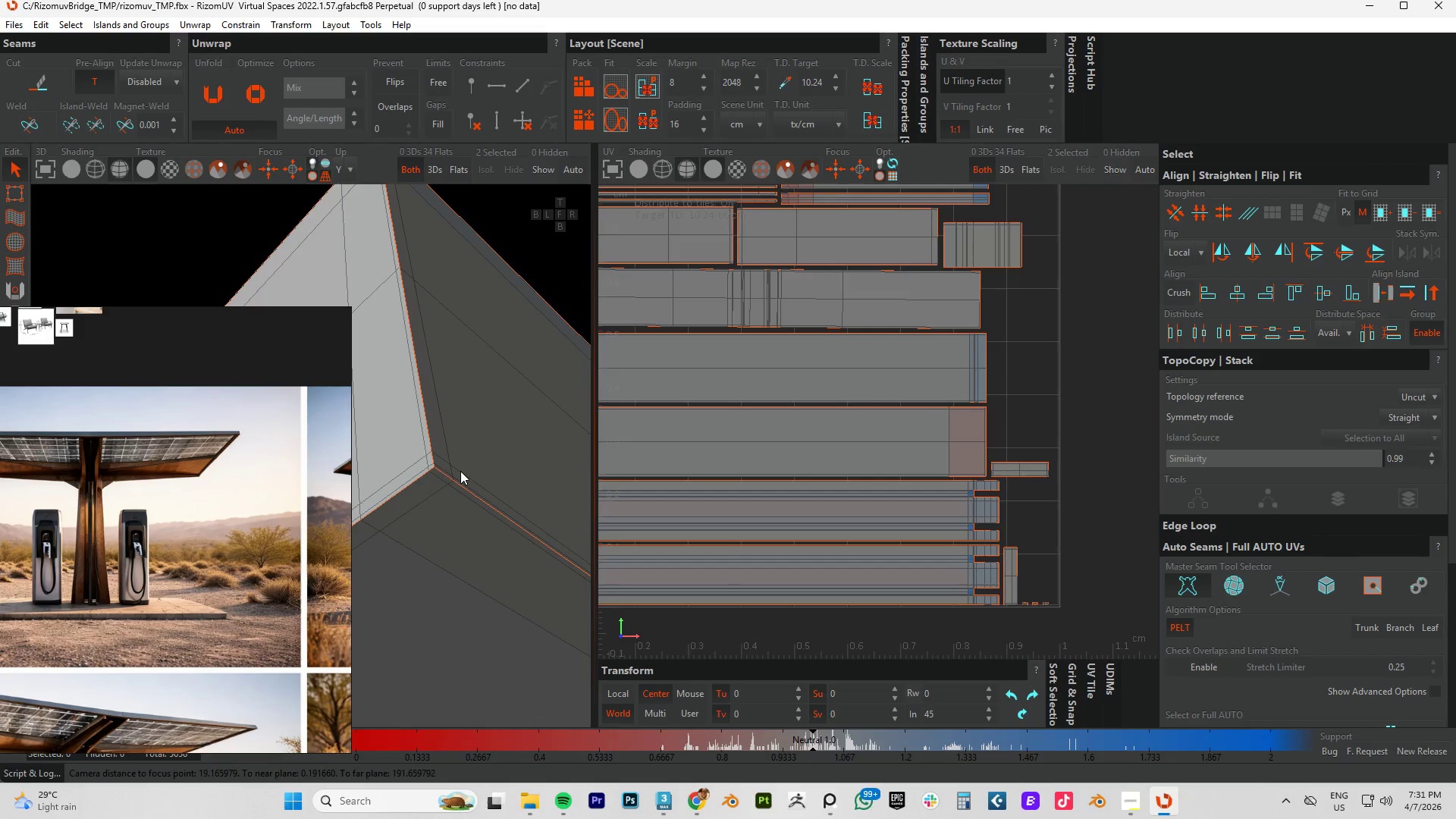 
hold_key(key=AltLeft, duration=0.33)
 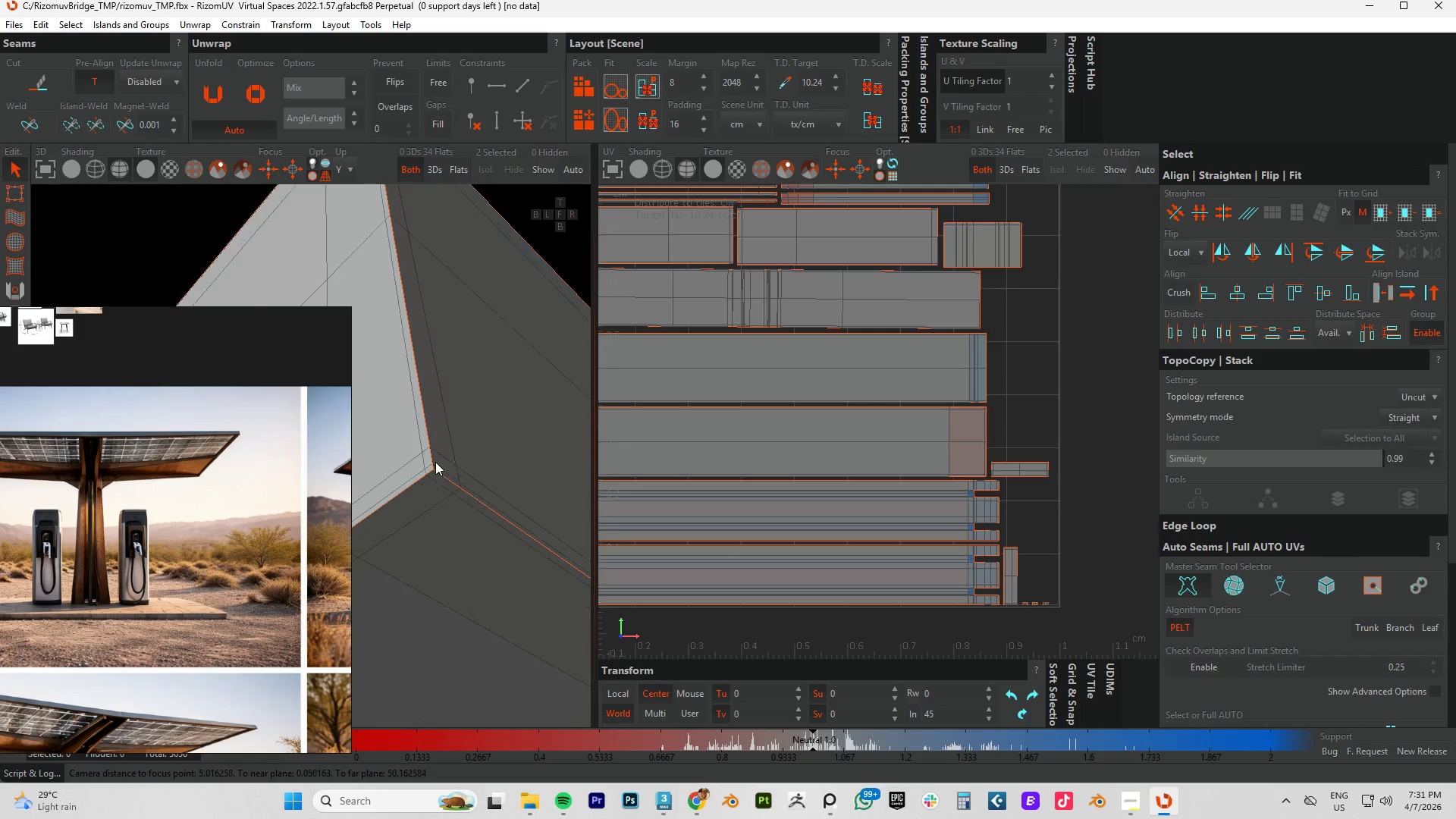 
hold_key(key=AltLeft, duration=0.44)
 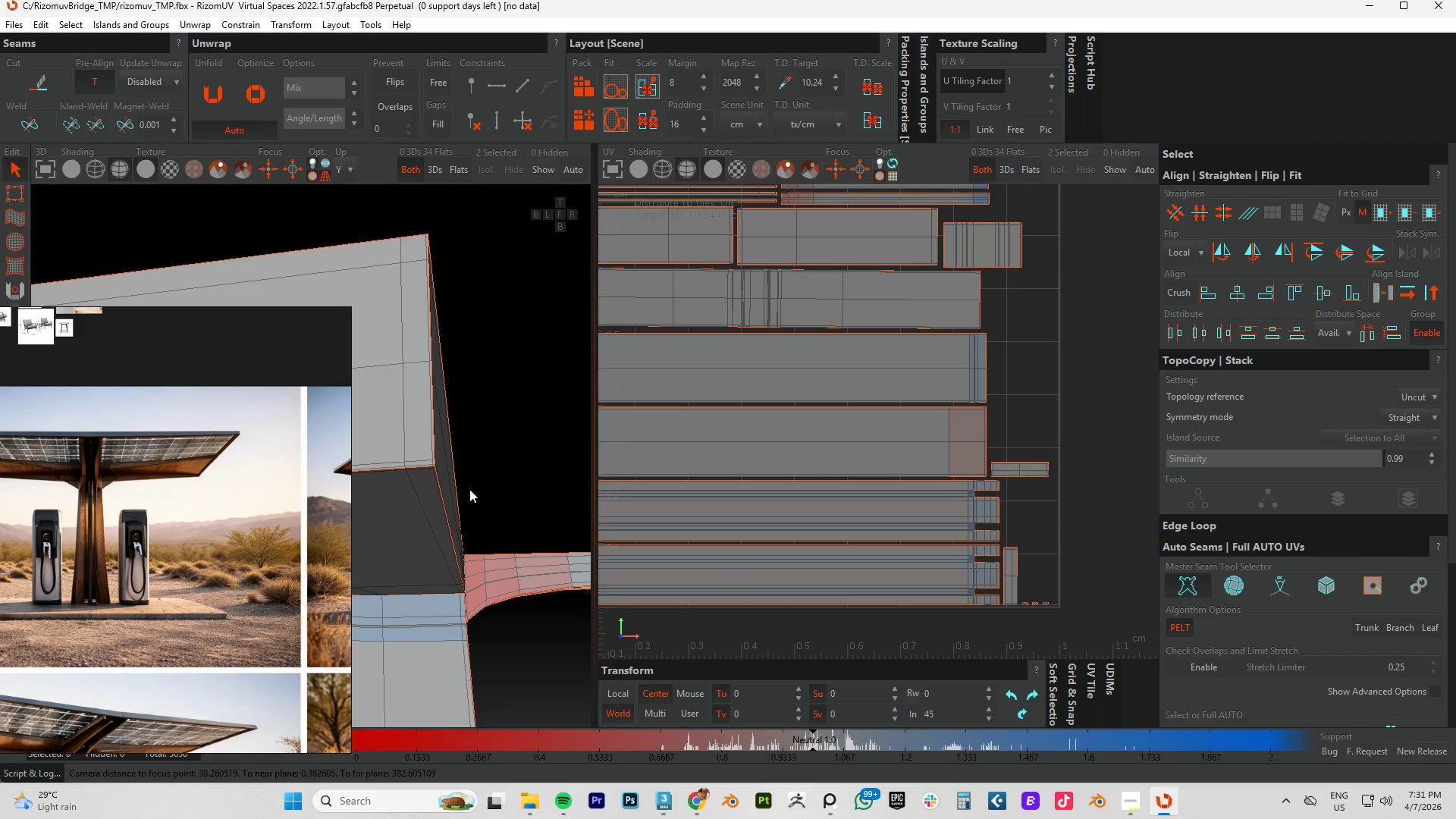 
scroll: coordinate [435, 462], scroll_direction: up, amount: 3.0
 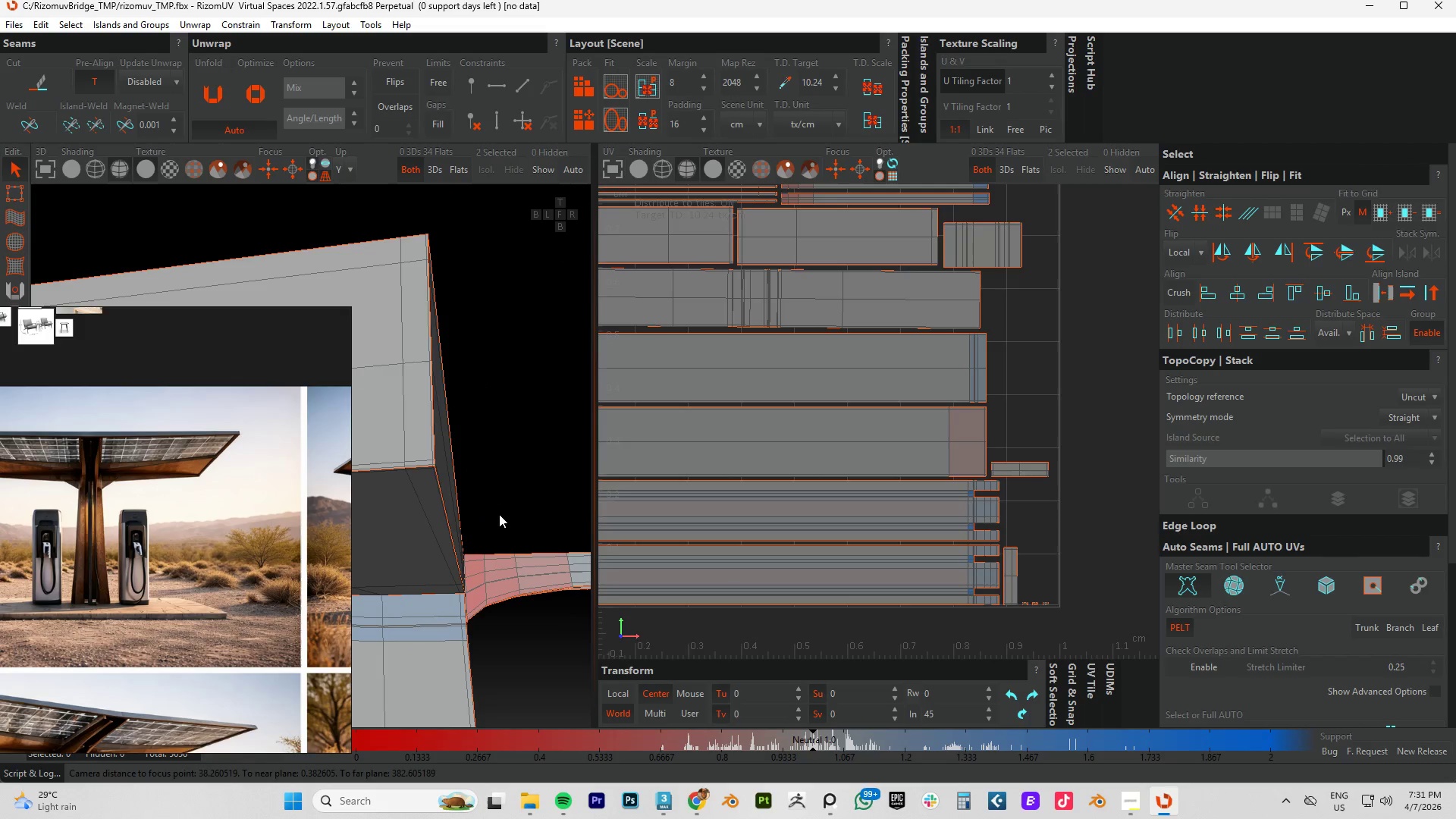 
hold_key(key=AltLeft, duration=0.45)
 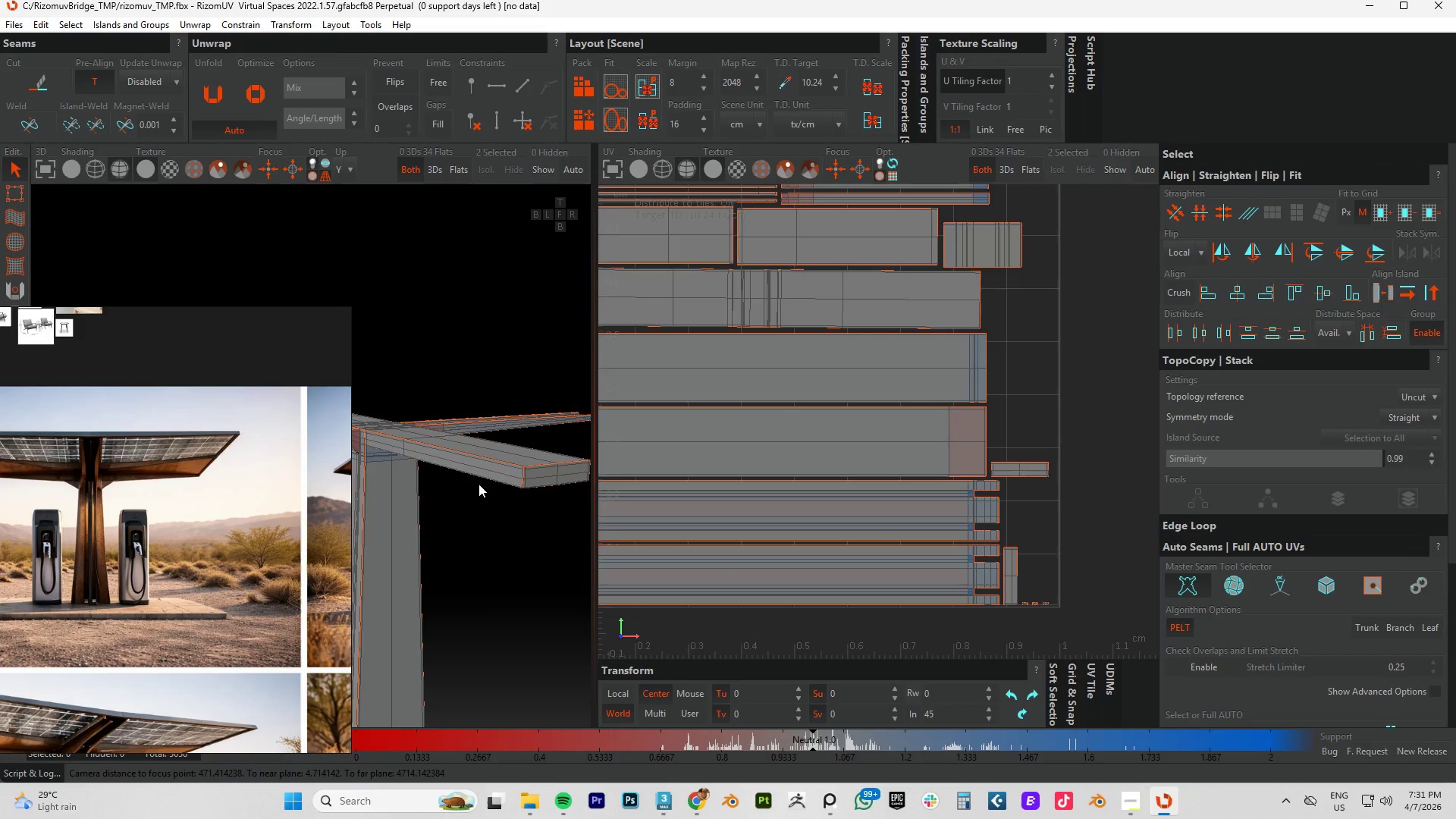 
scroll: coordinate [434, 472], scroll_direction: down, amount: 12.0
 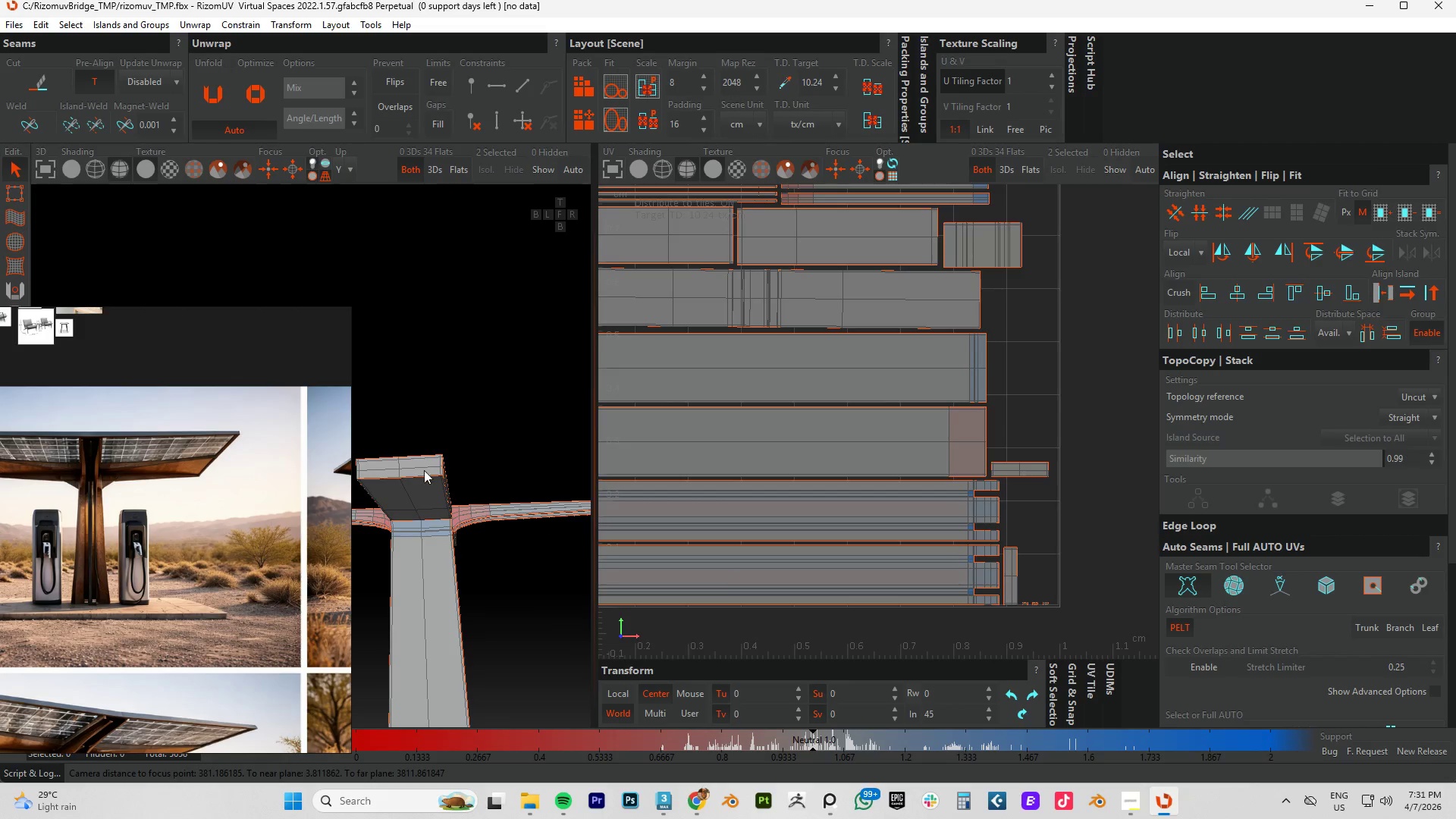 
hold_key(key=AltLeft, duration=0.73)
 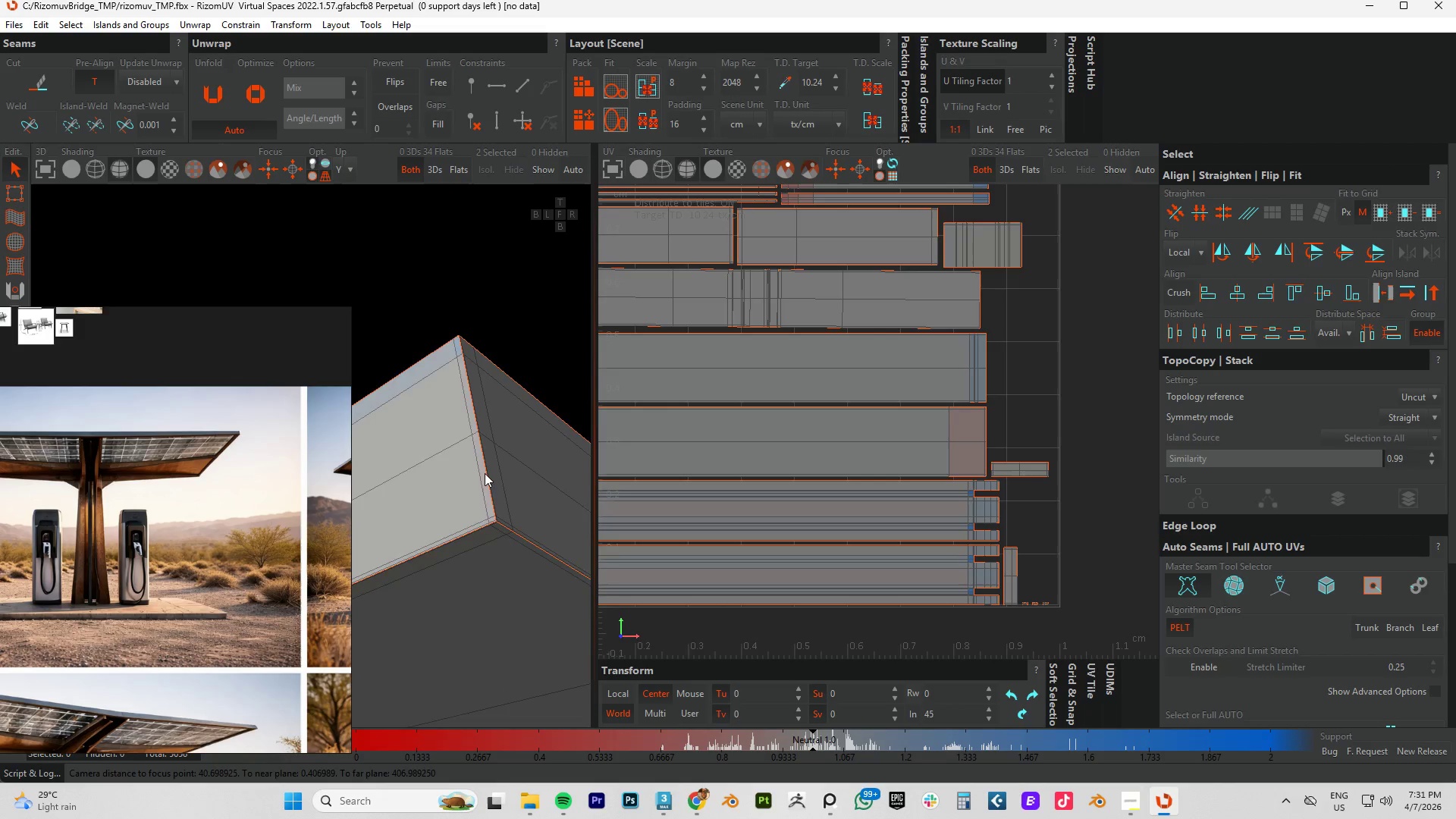 
scroll: coordinate [508, 556], scroll_direction: up, amount: 24.0
 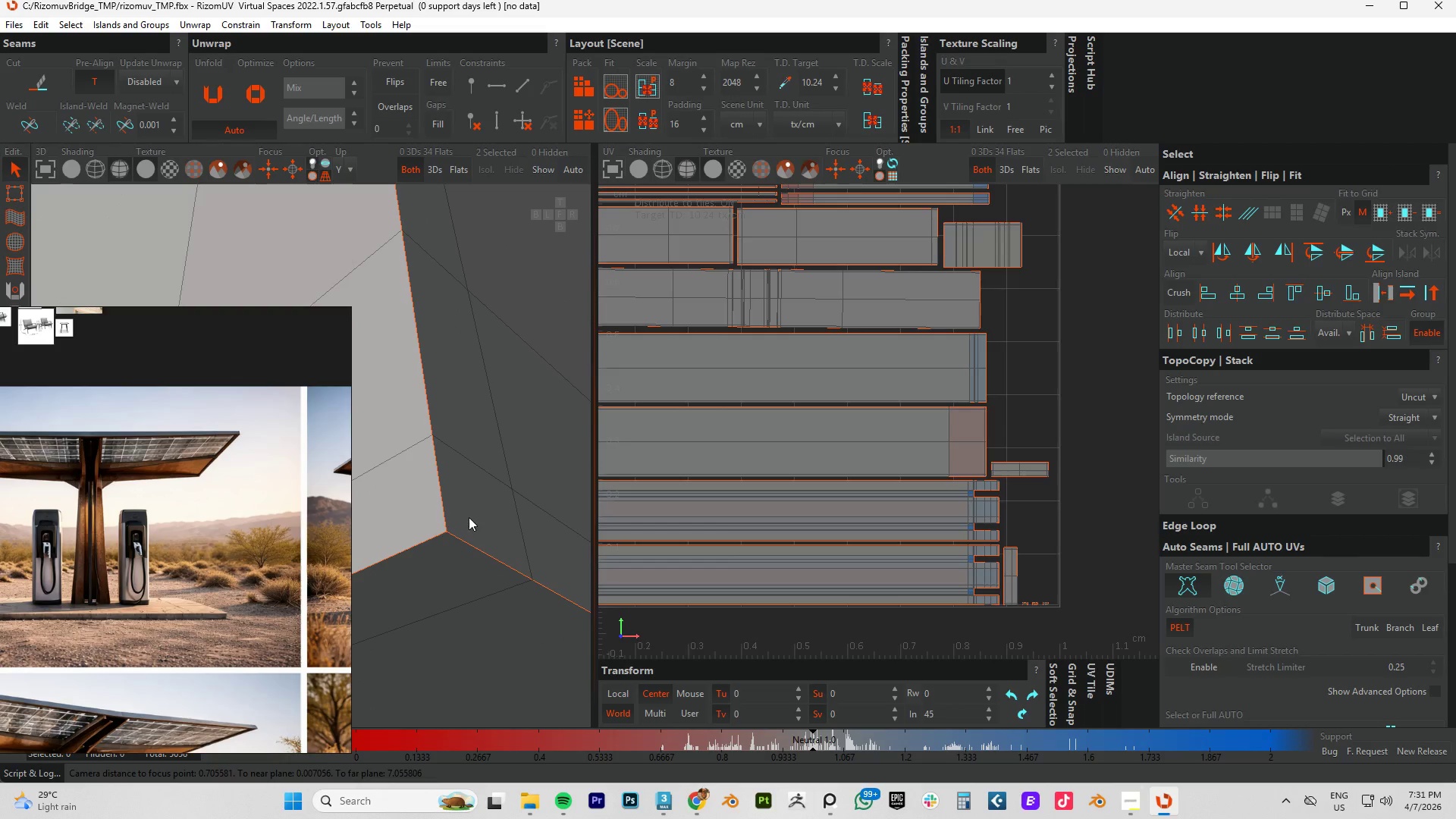 
key(F4)
 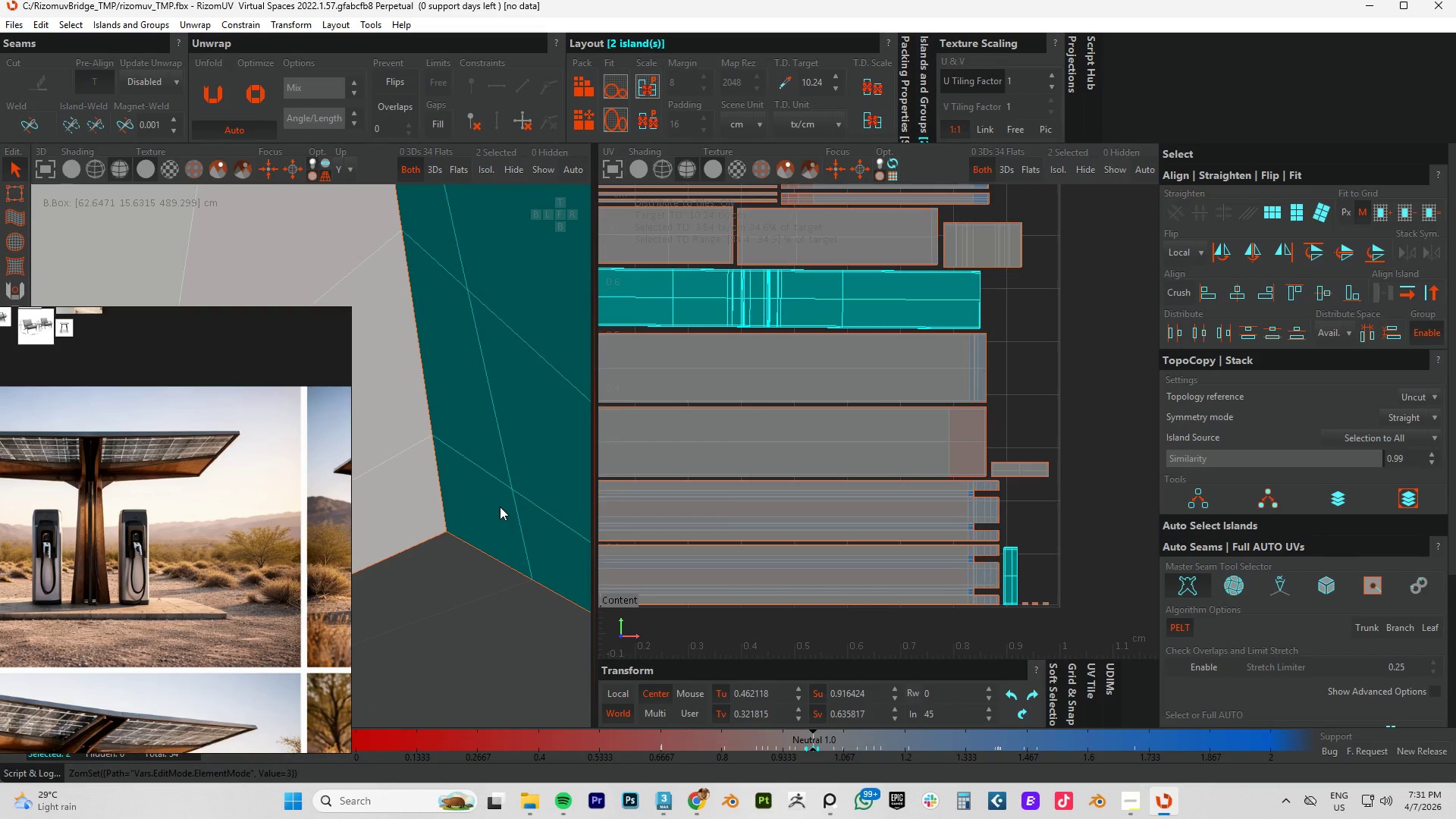 
key(Control+ControlLeft)
 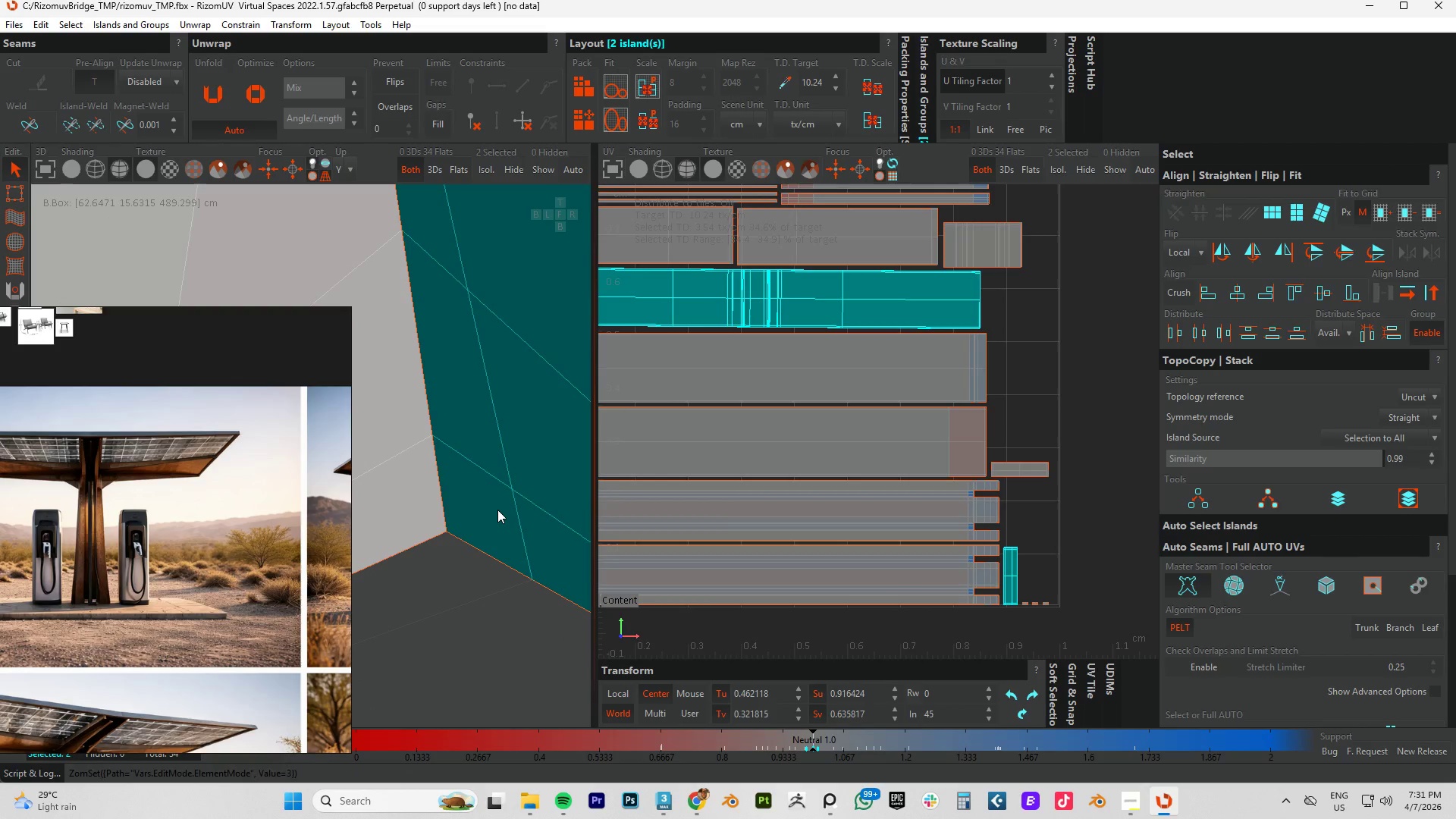 
key(Control+A)
 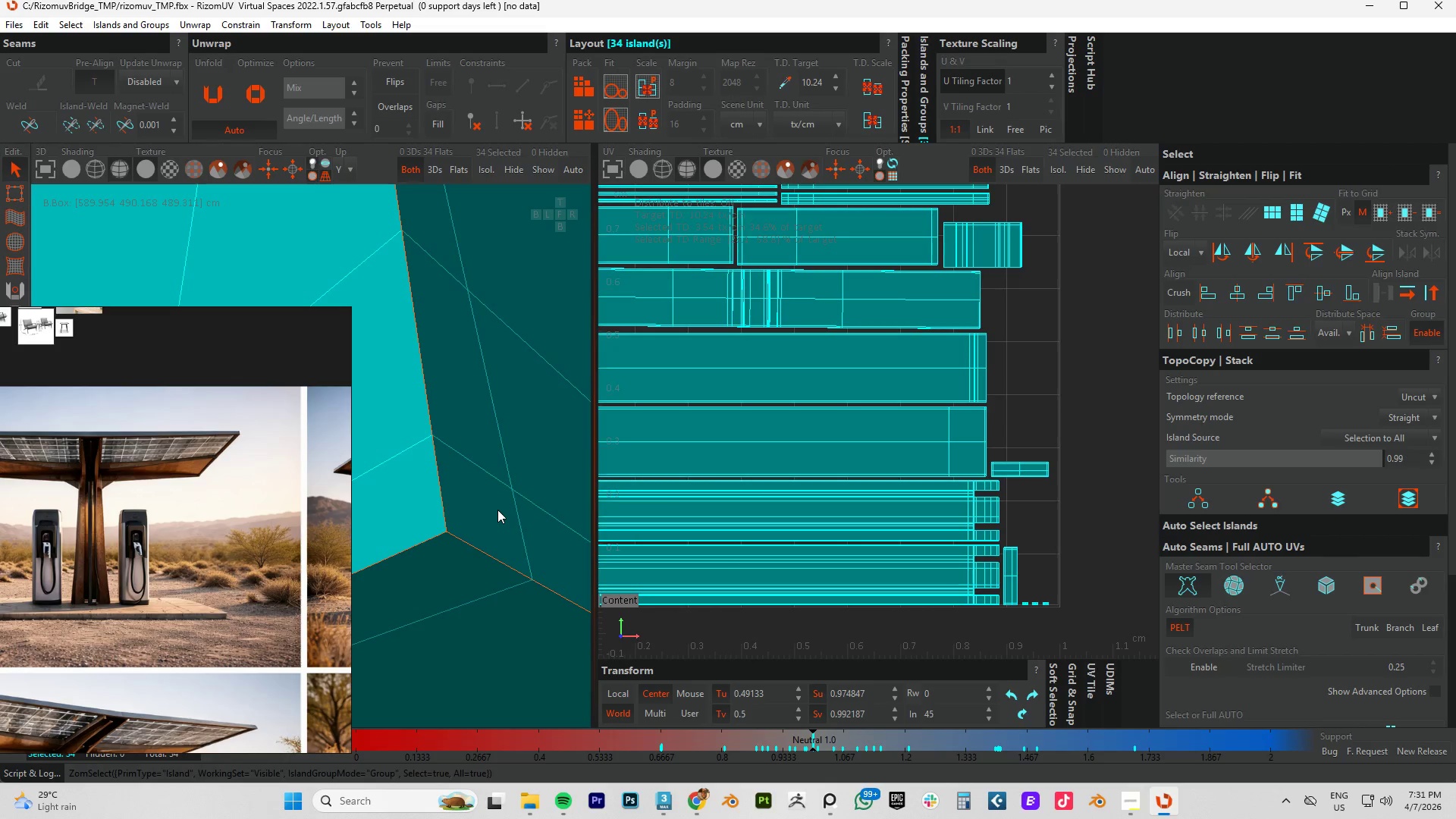 
type(cup)
 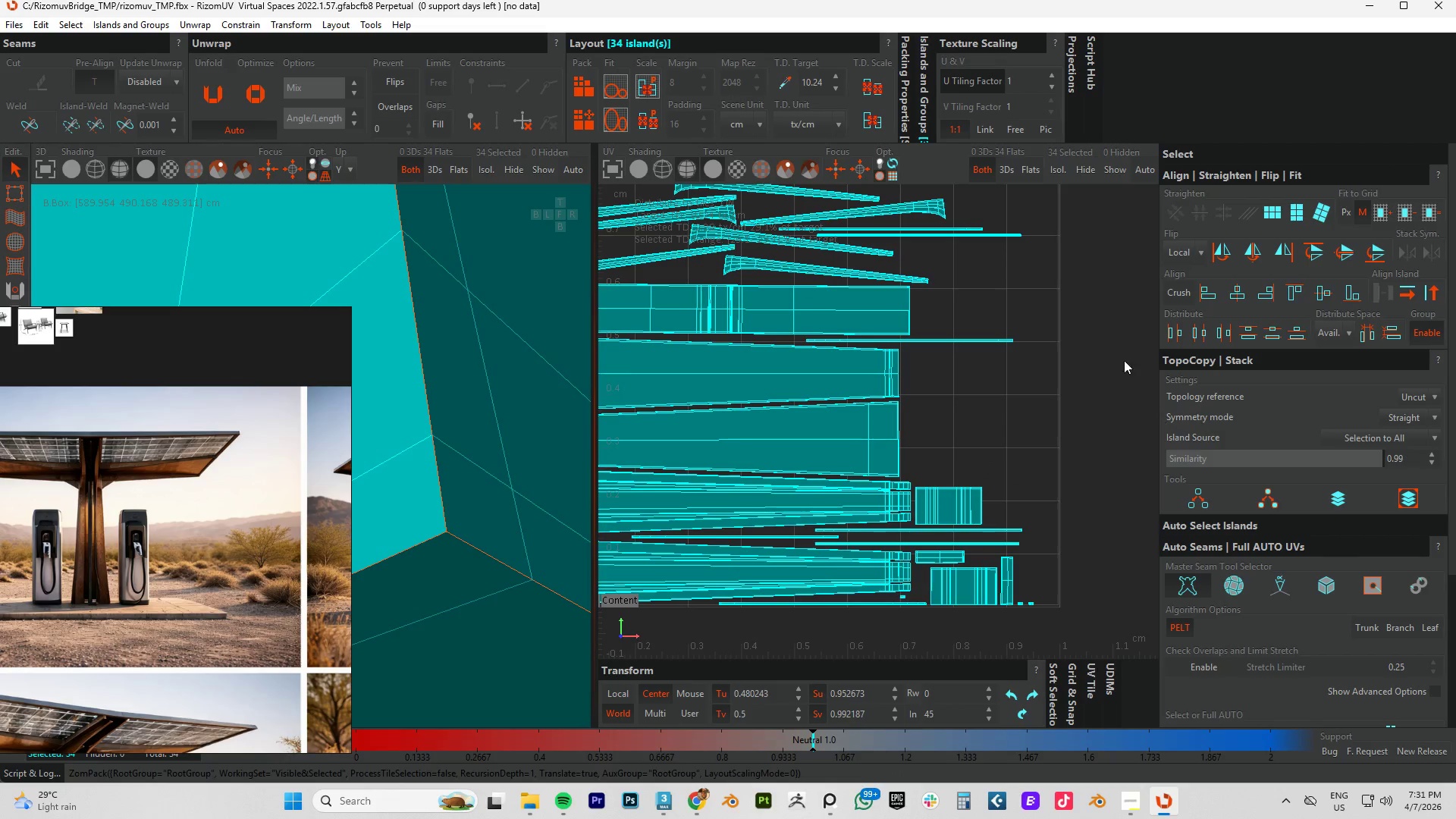 
scroll: coordinate [987, 347], scroll_direction: down, amount: 3.0
 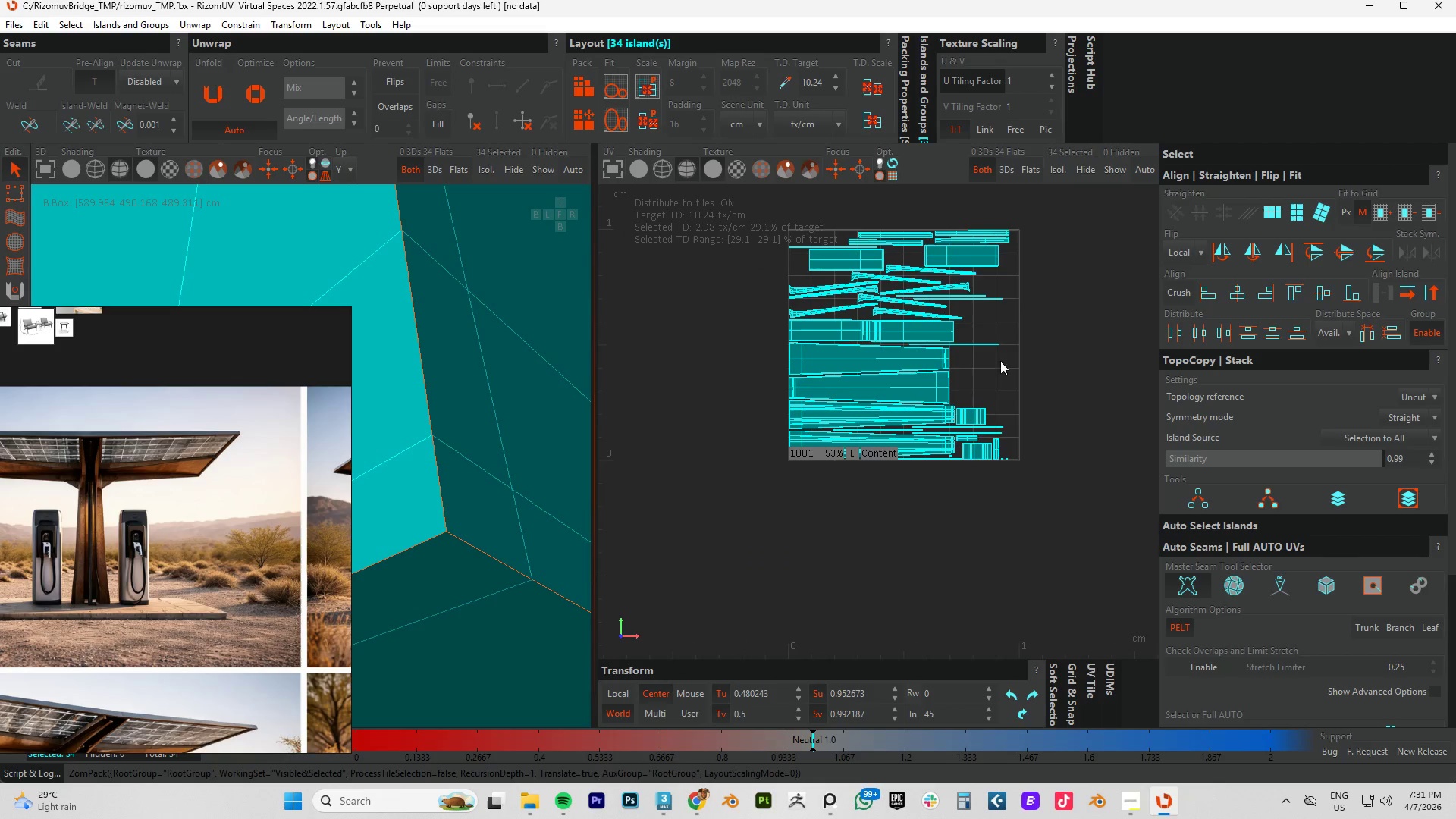 
scroll: coordinate [969, 403], scroll_direction: up, amount: 3.0
 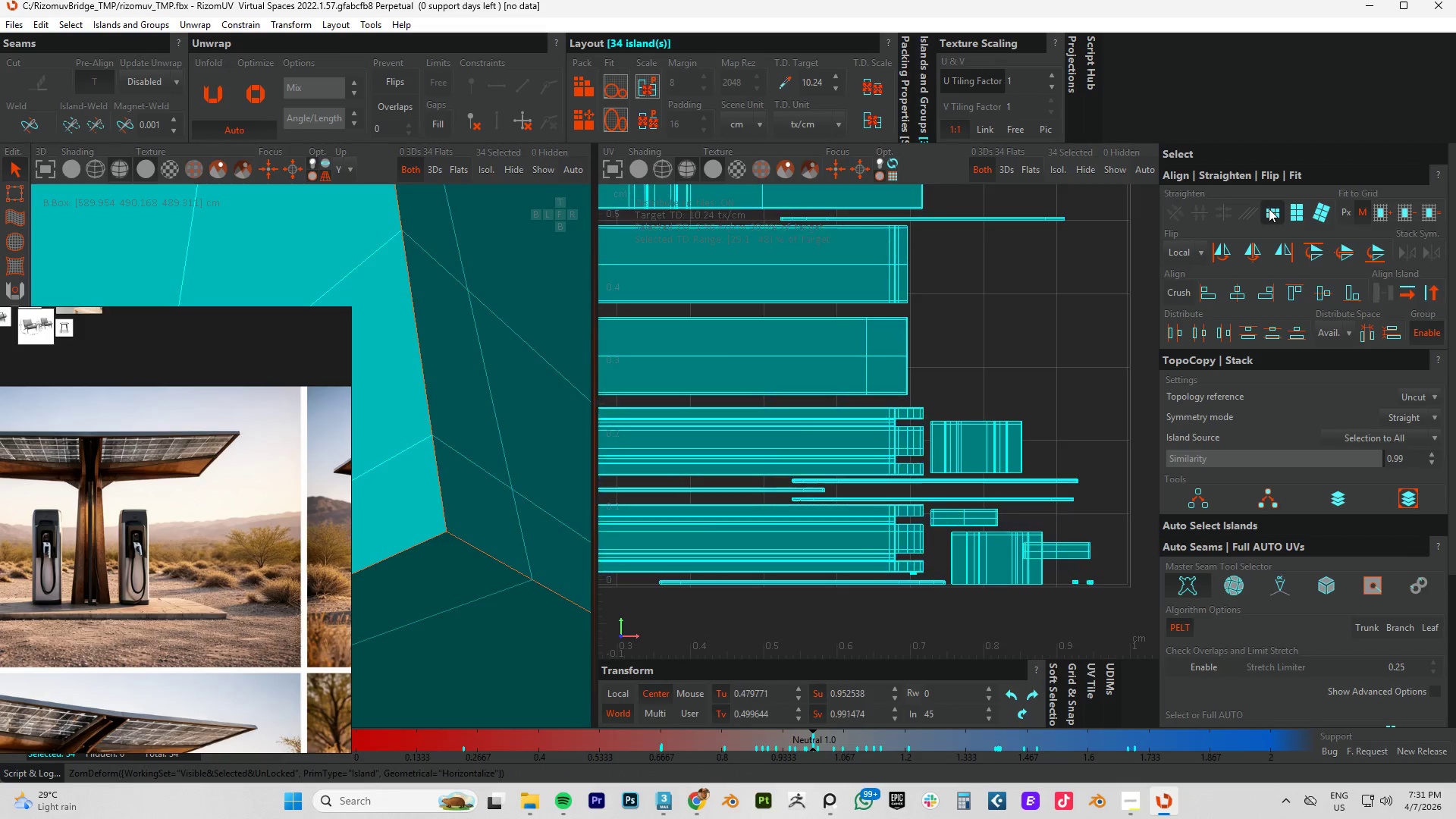 
scroll: coordinate [827, 428], scroll_direction: down, amount: 5.0
 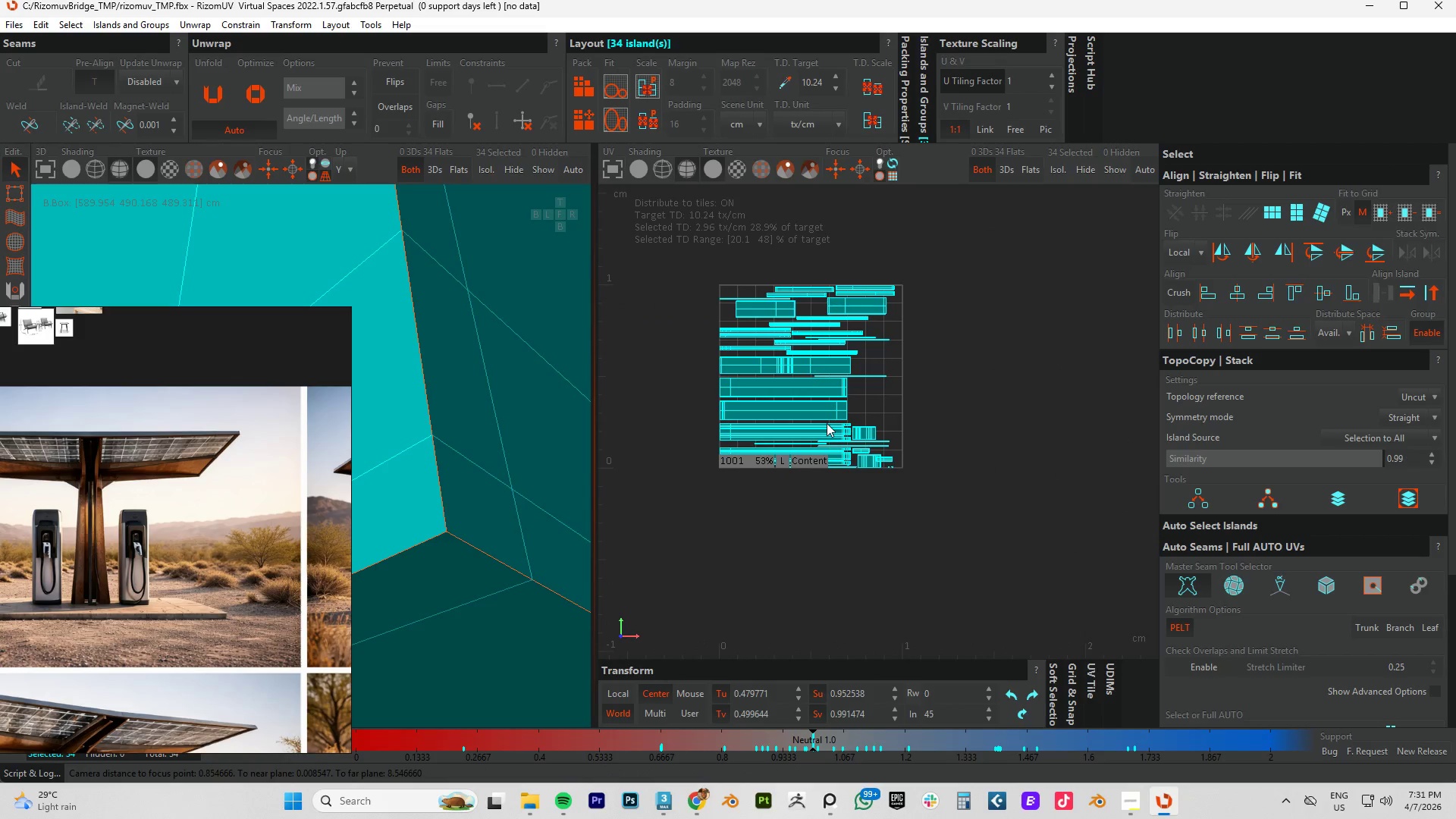 
key(P)
 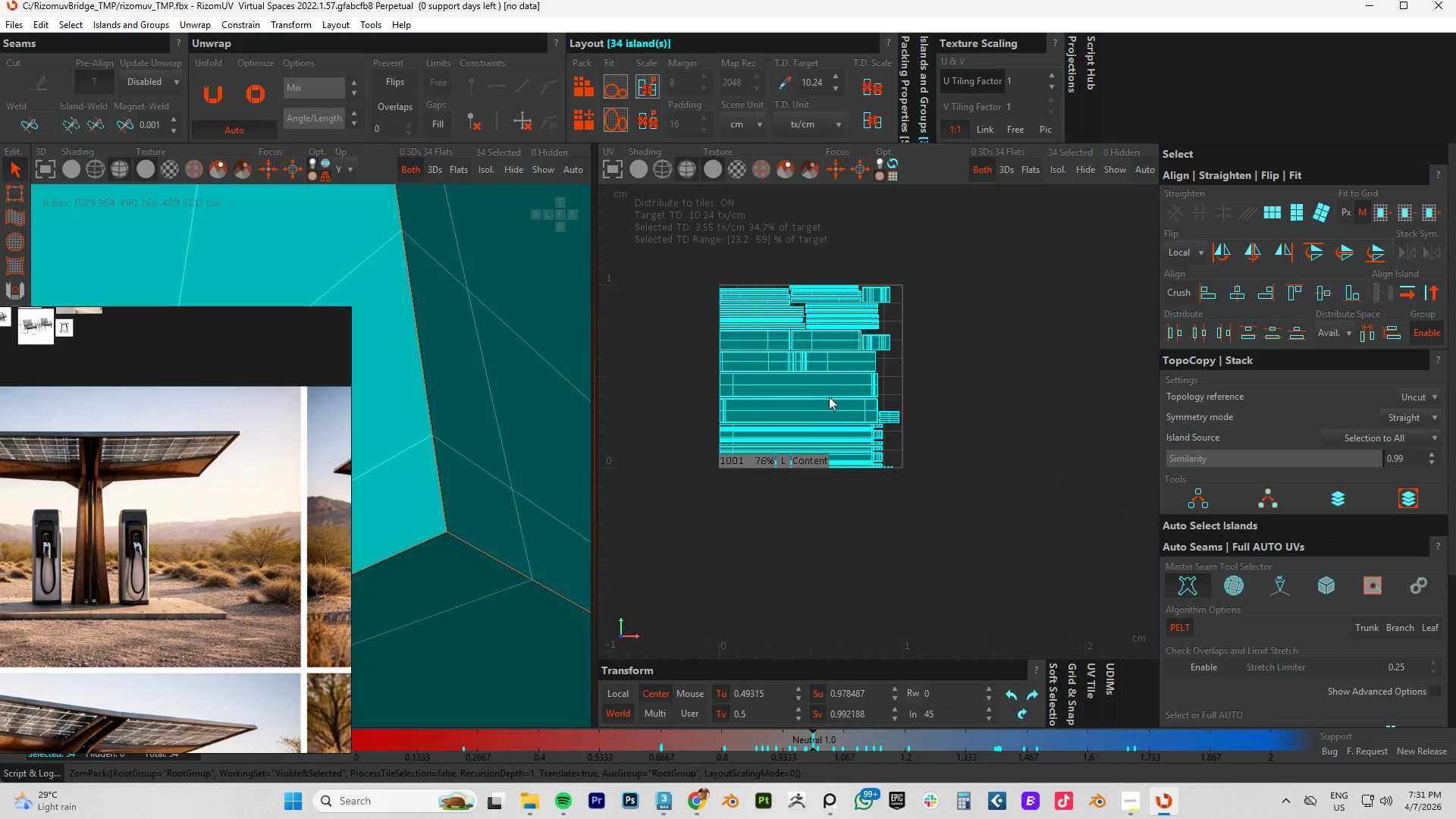 
scroll: coordinate [833, 360], scroll_direction: up, amount: 4.0
 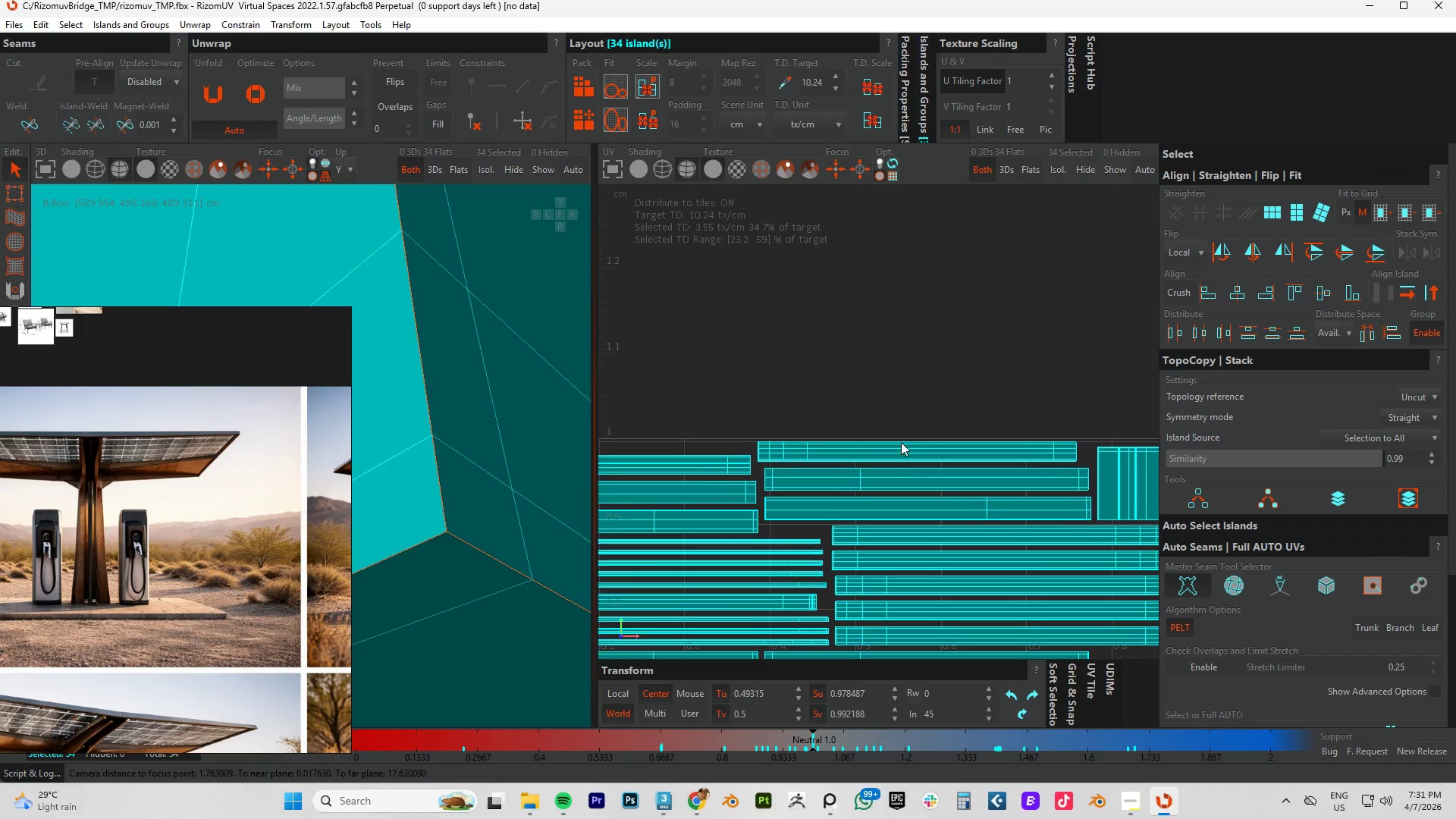 
scroll: coordinate [795, 474], scroll_direction: down, amount: 6.0
 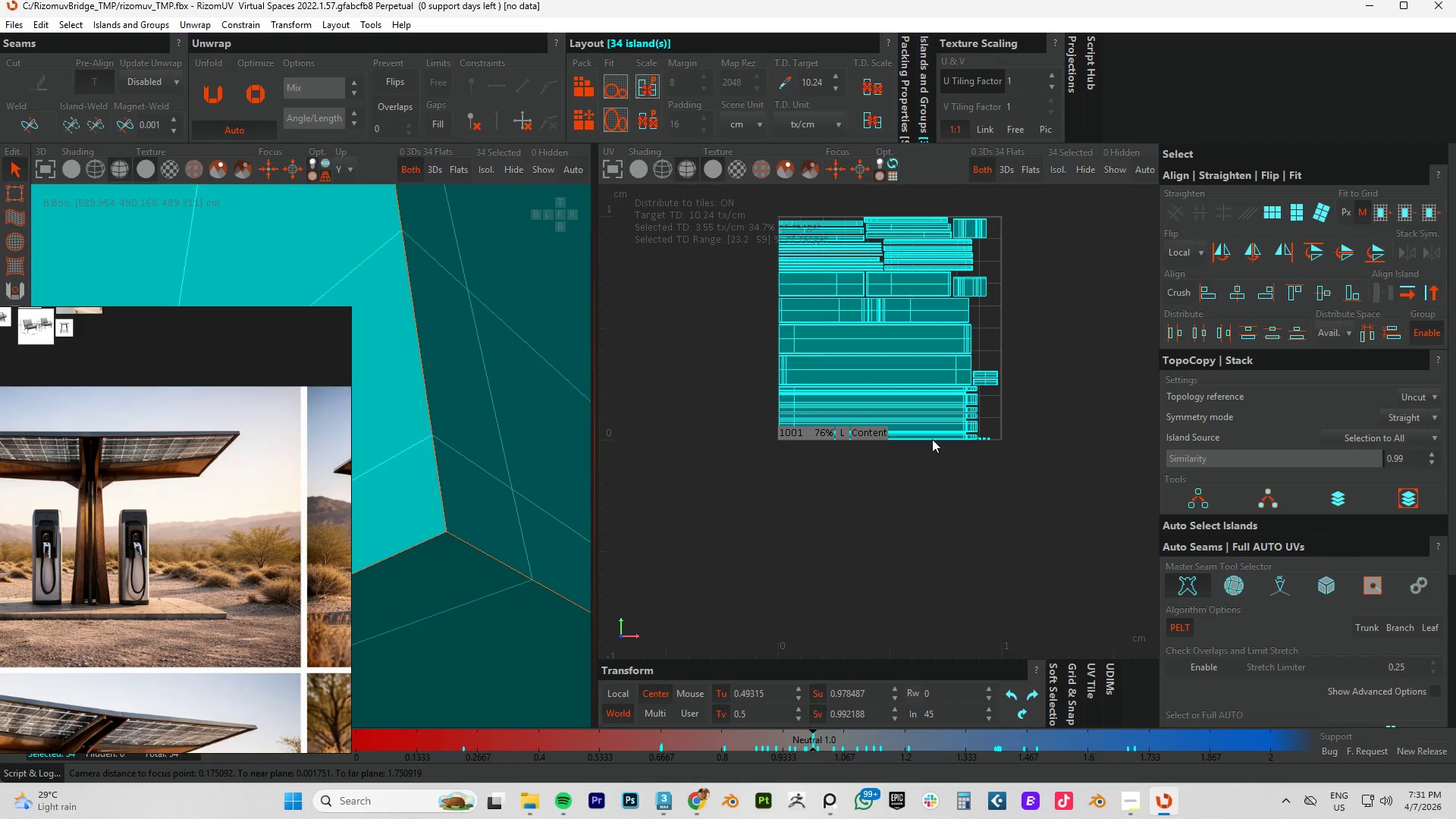 
scroll: coordinate [1058, 463], scroll_direction: up, amount: 4.0
 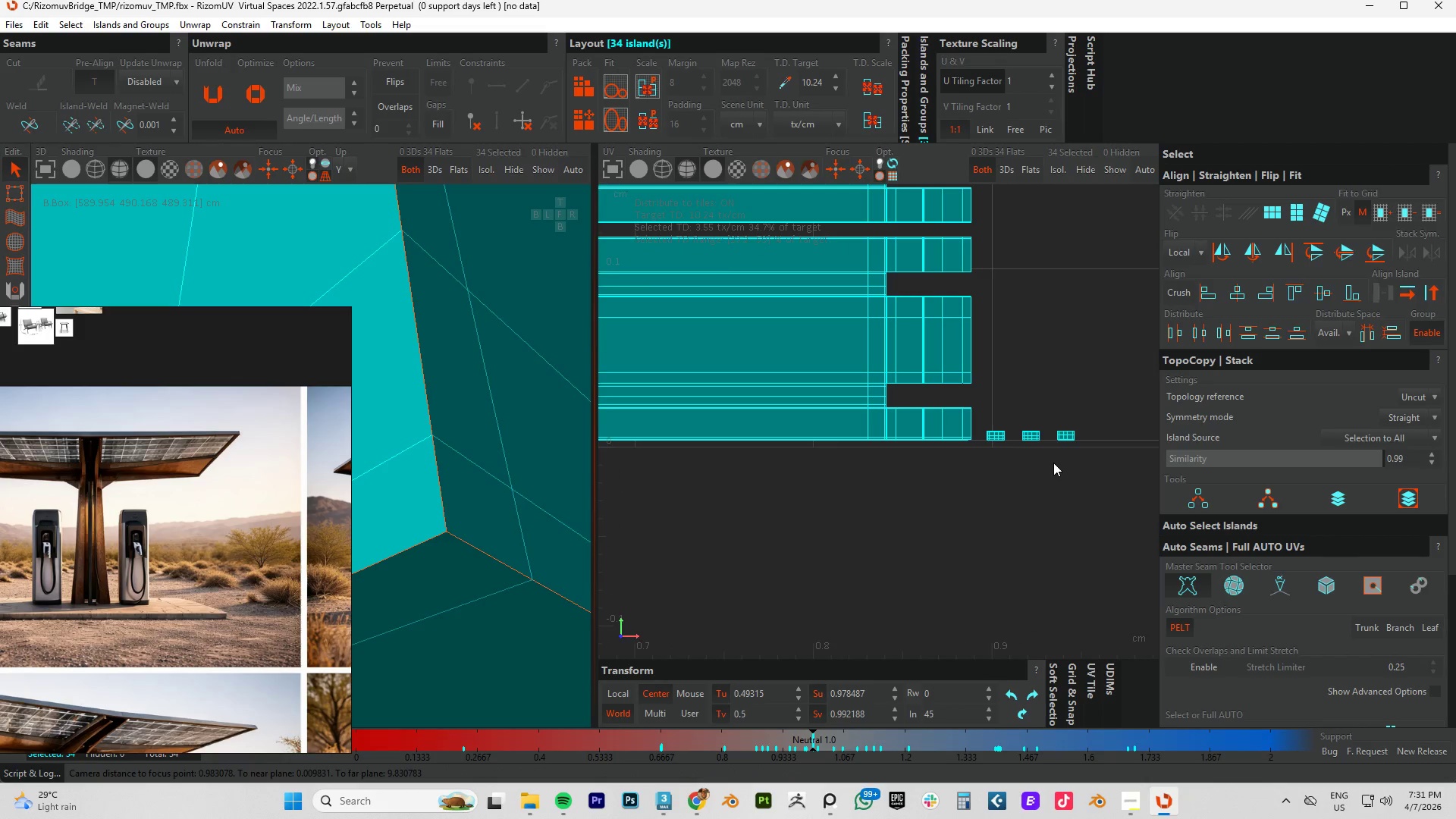 
key(Control+A)
 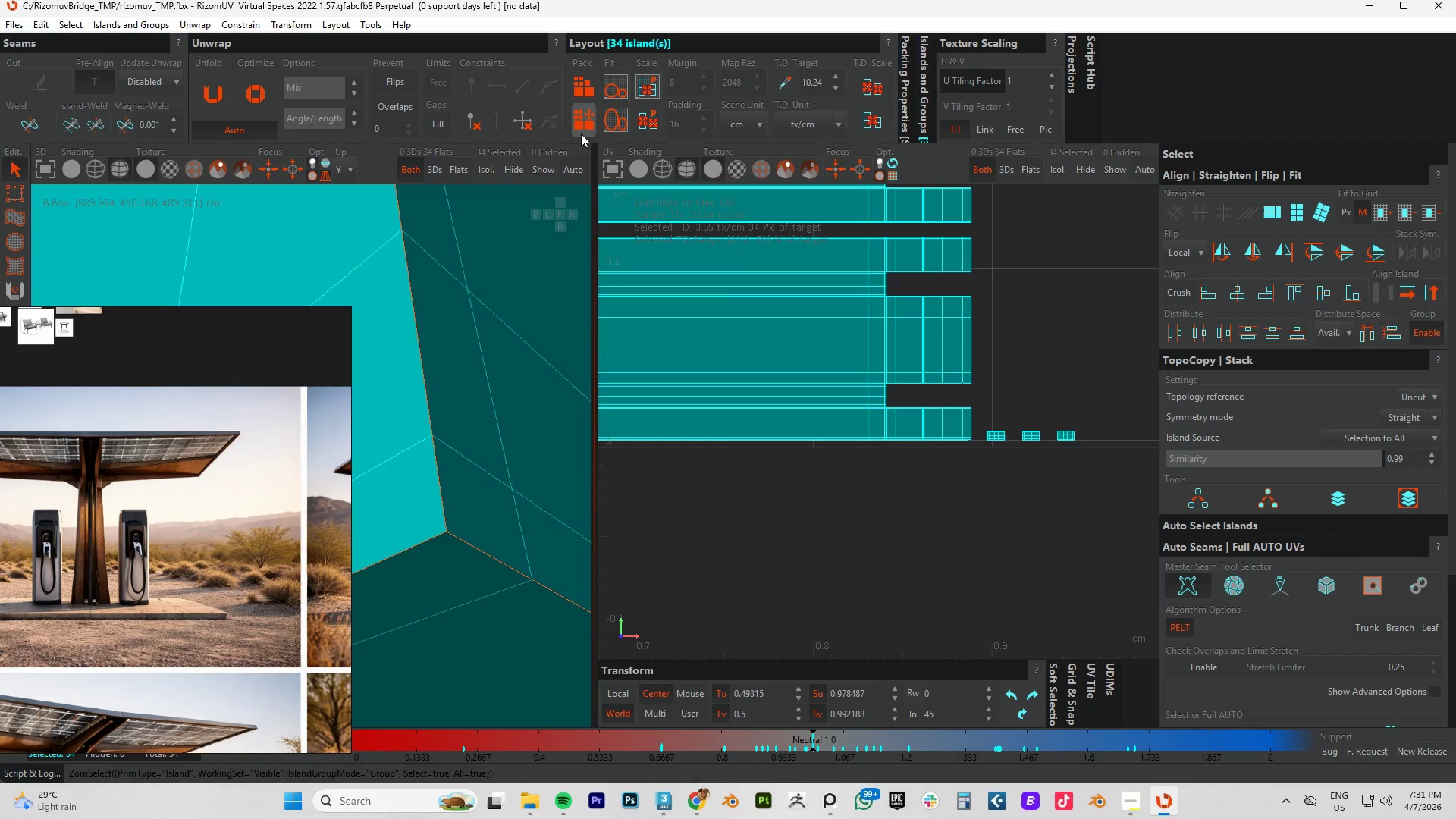 
left_click([585, 128])
 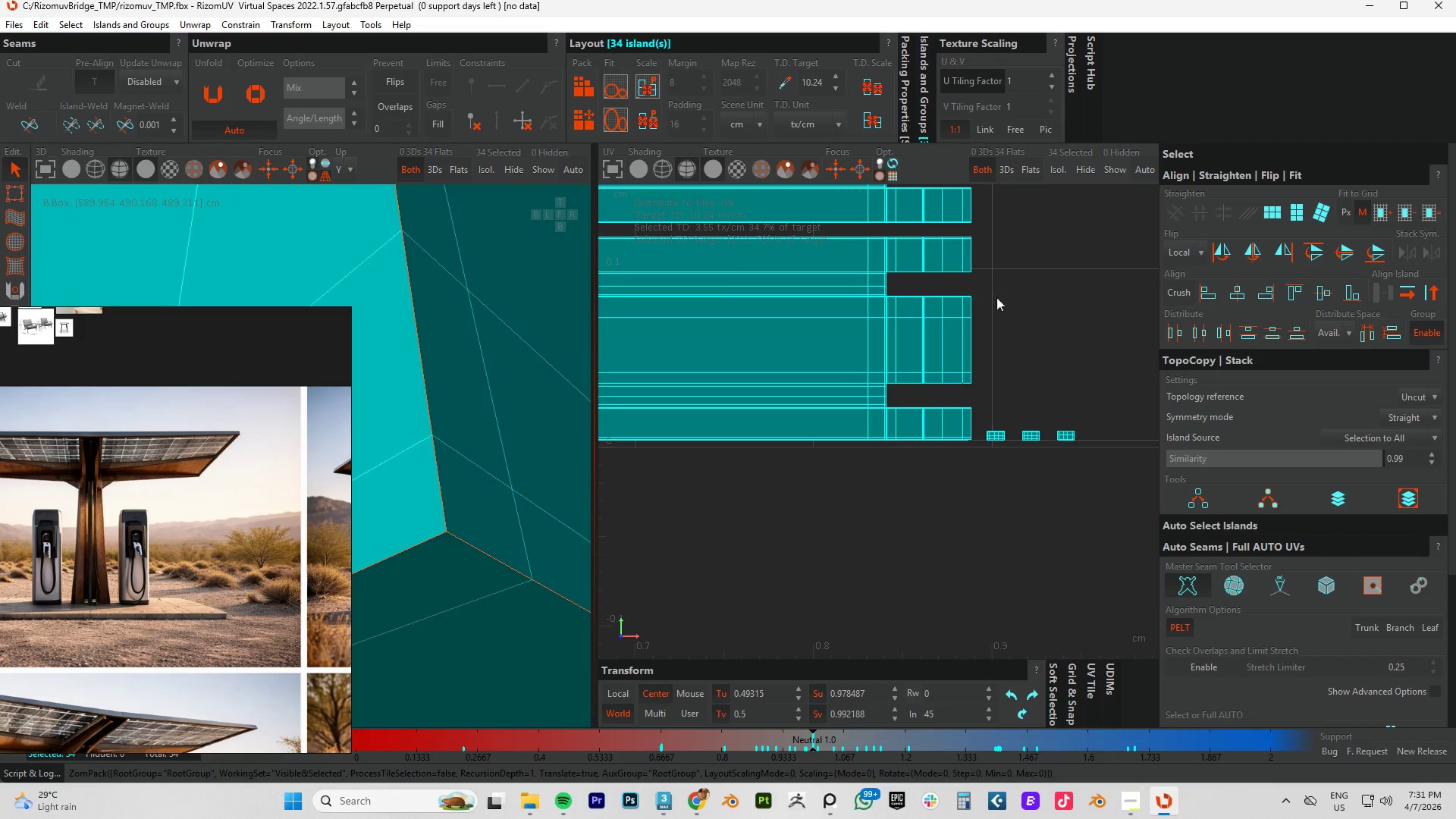 
scroll: coordinate [966, 302], scroll_direction: down, amount: 8.0
 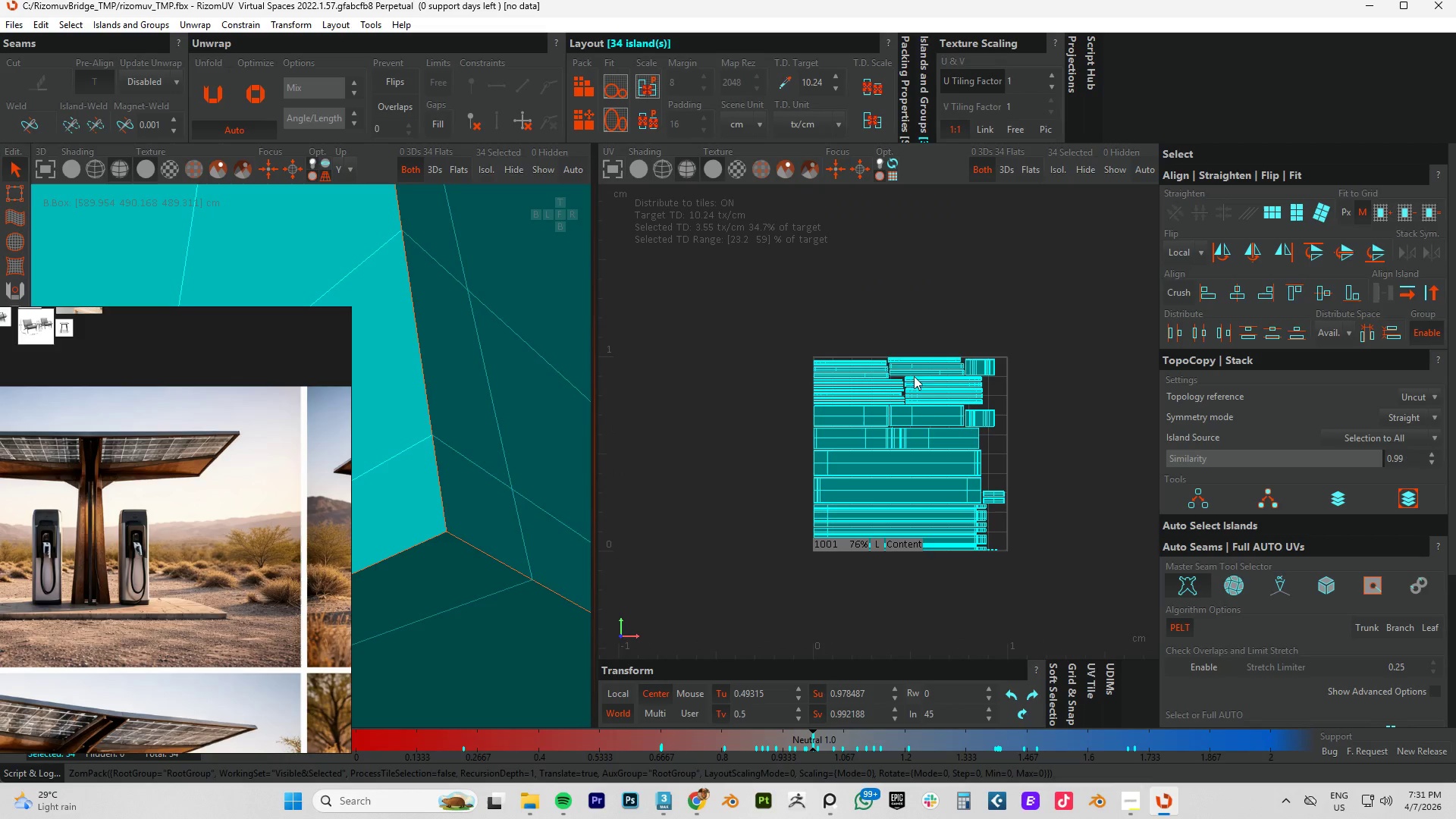 
scroll: coordinate [993, 365], scroll_direction: up, amount: 5.0
 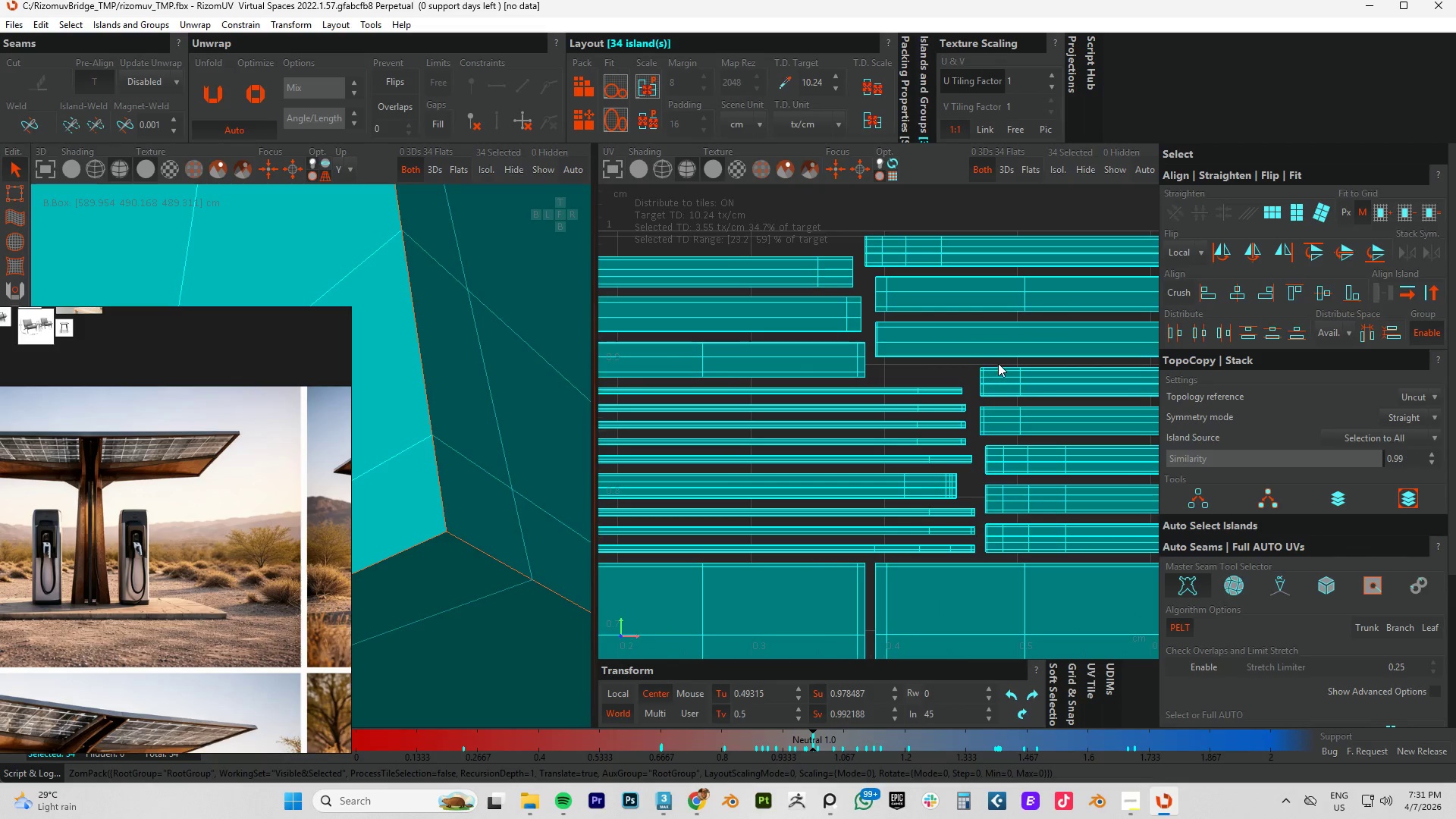 
key(Control+S)
 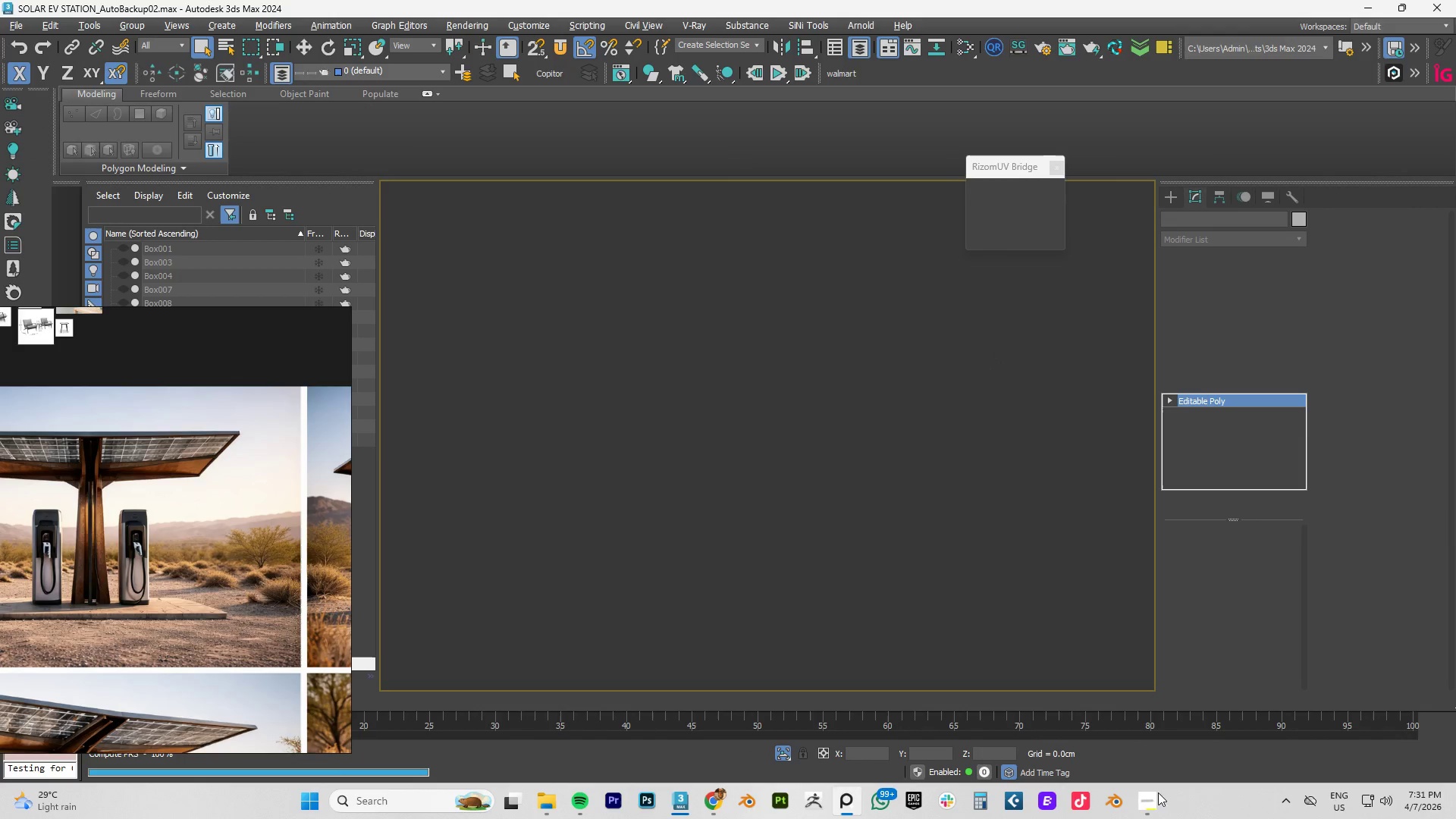 
left_click([1141, 802])